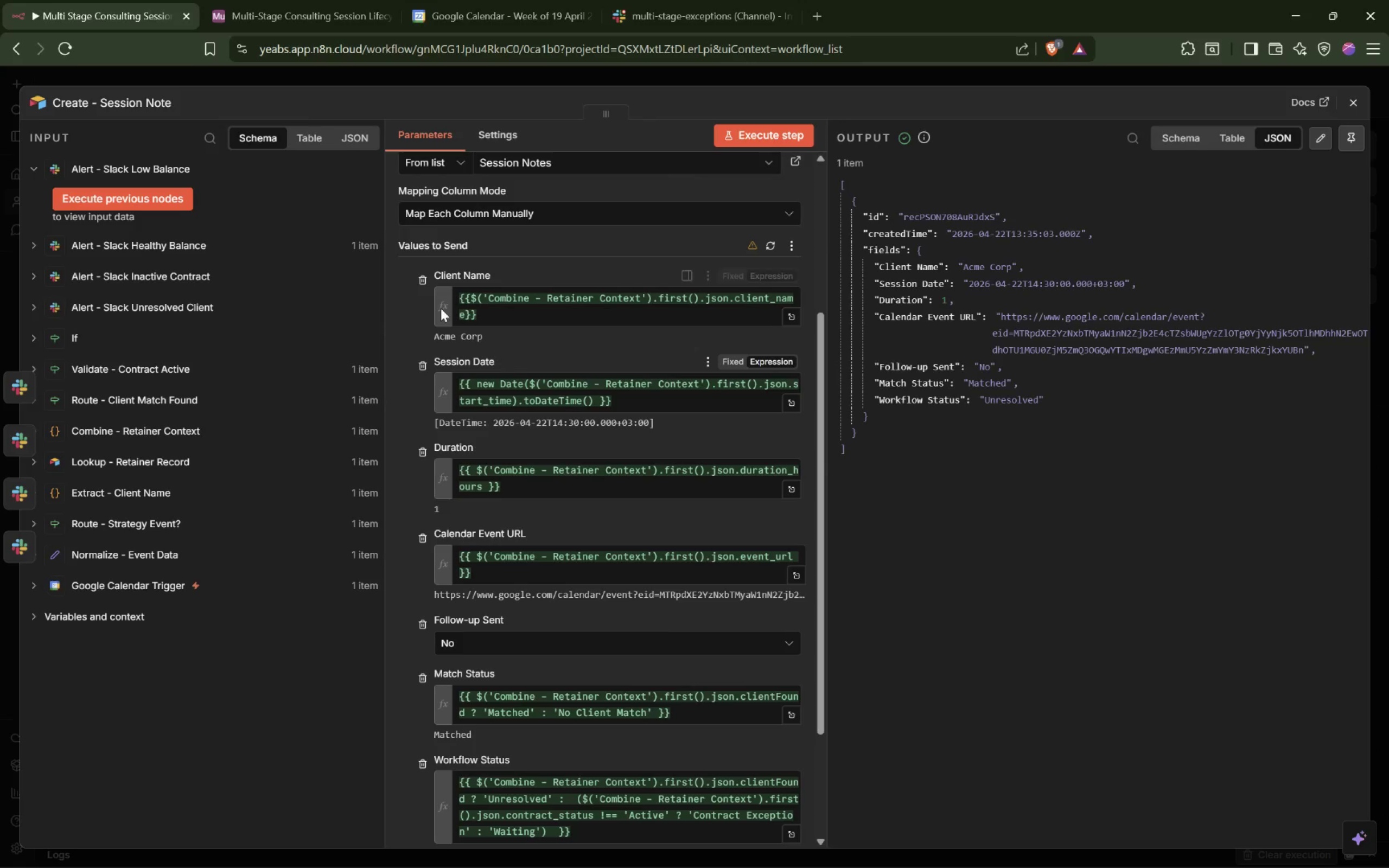 
wait(28.6)
 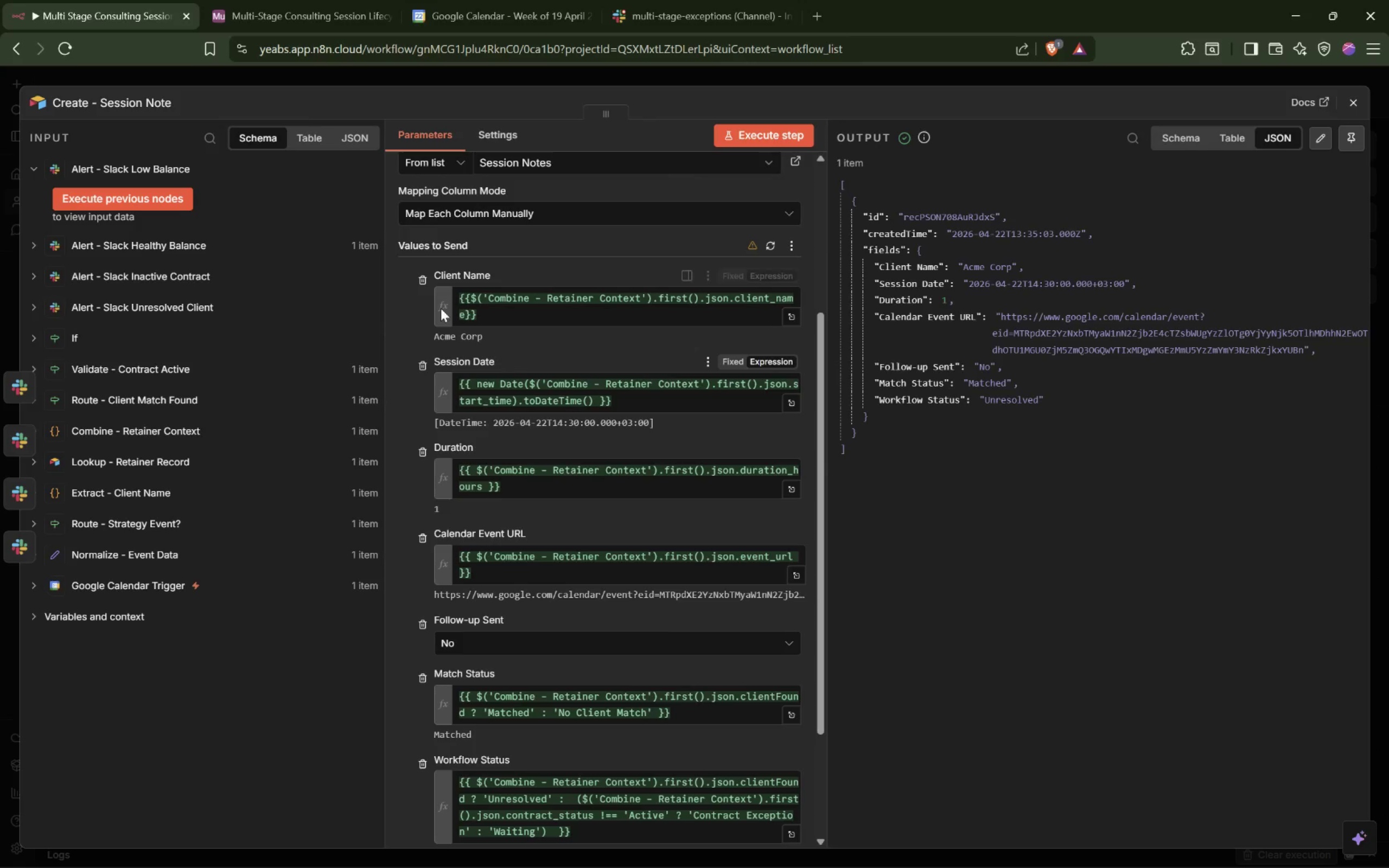 
left_click([1035, 684])
 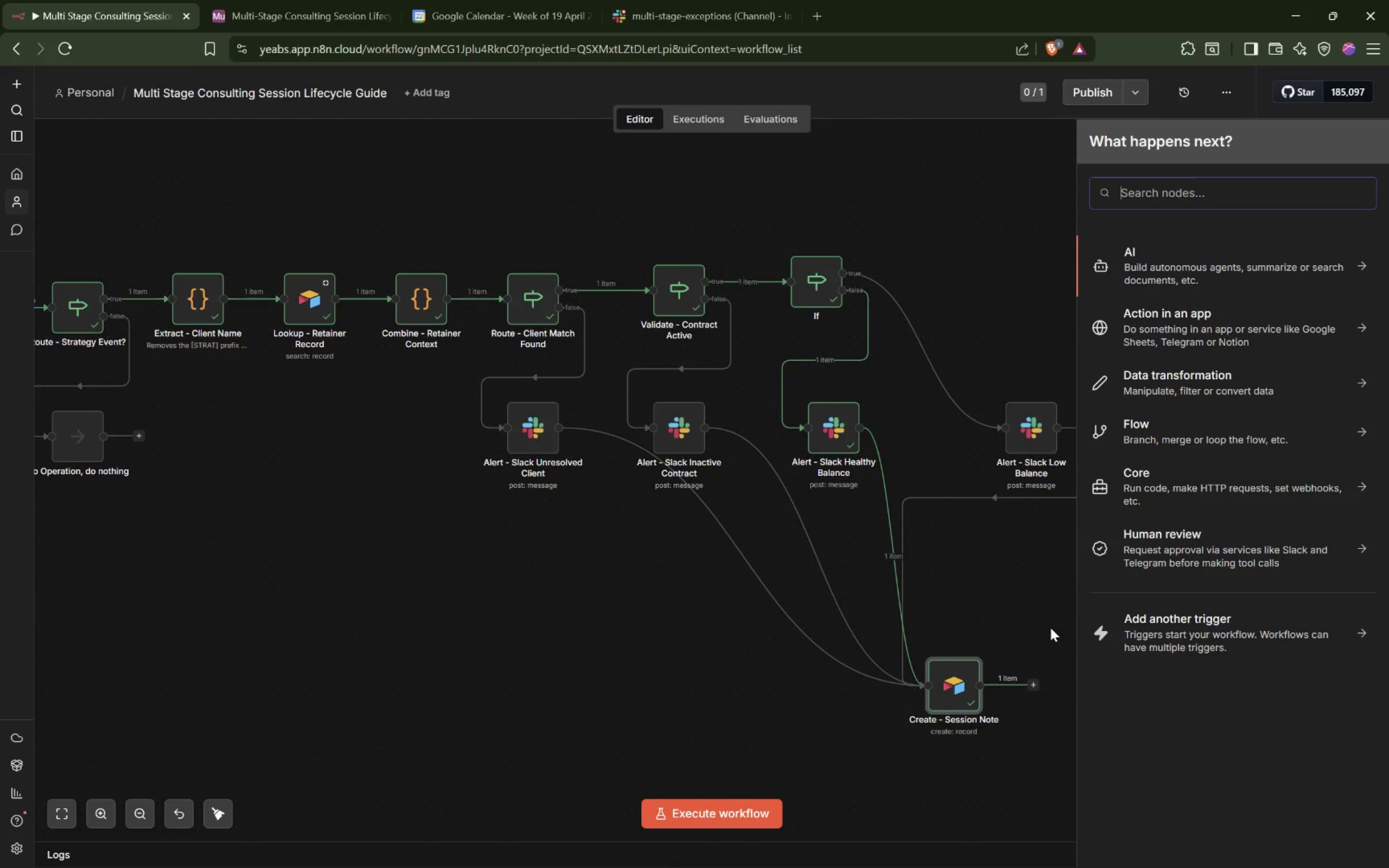 
type(If)
 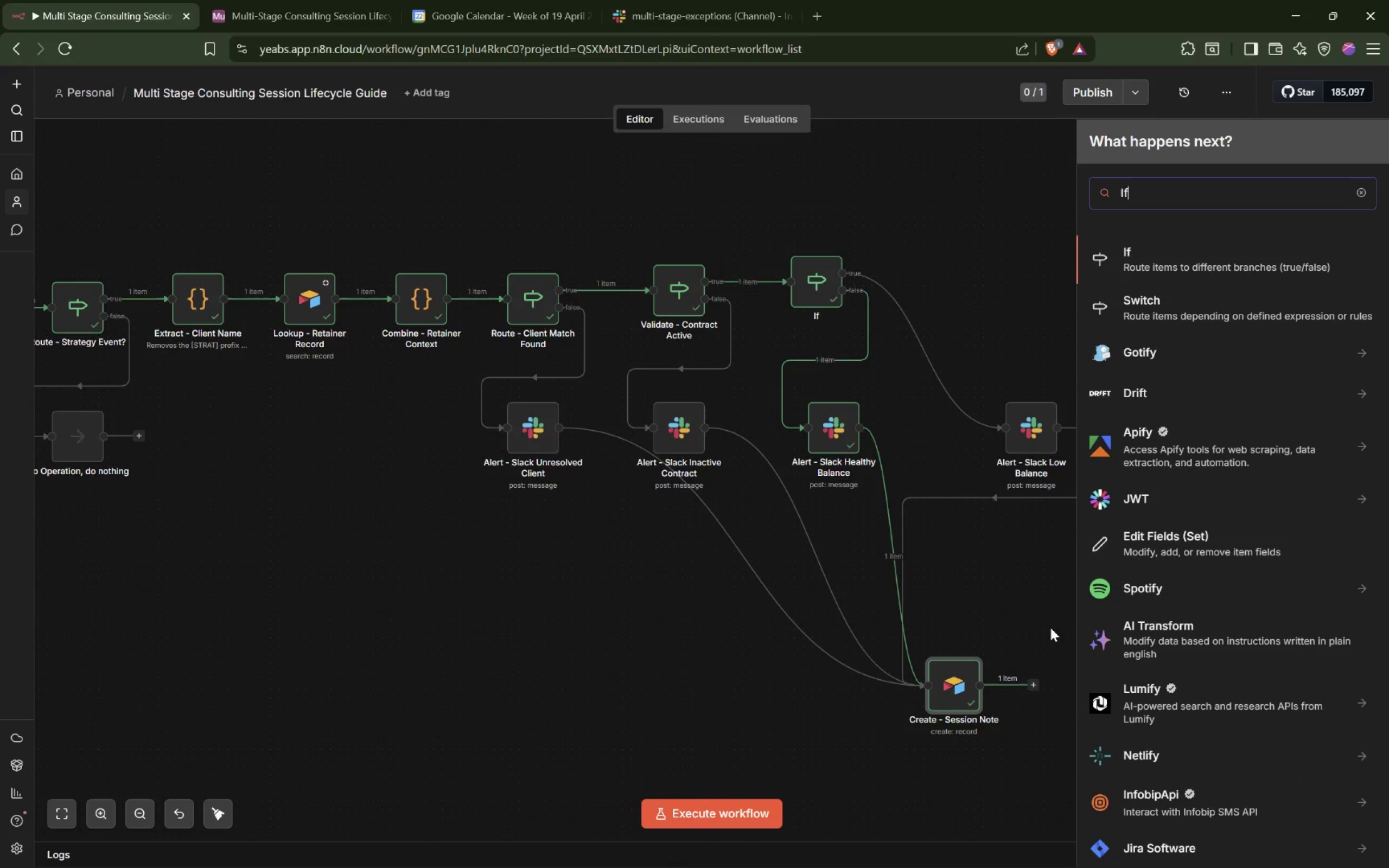 
key(Enter)
 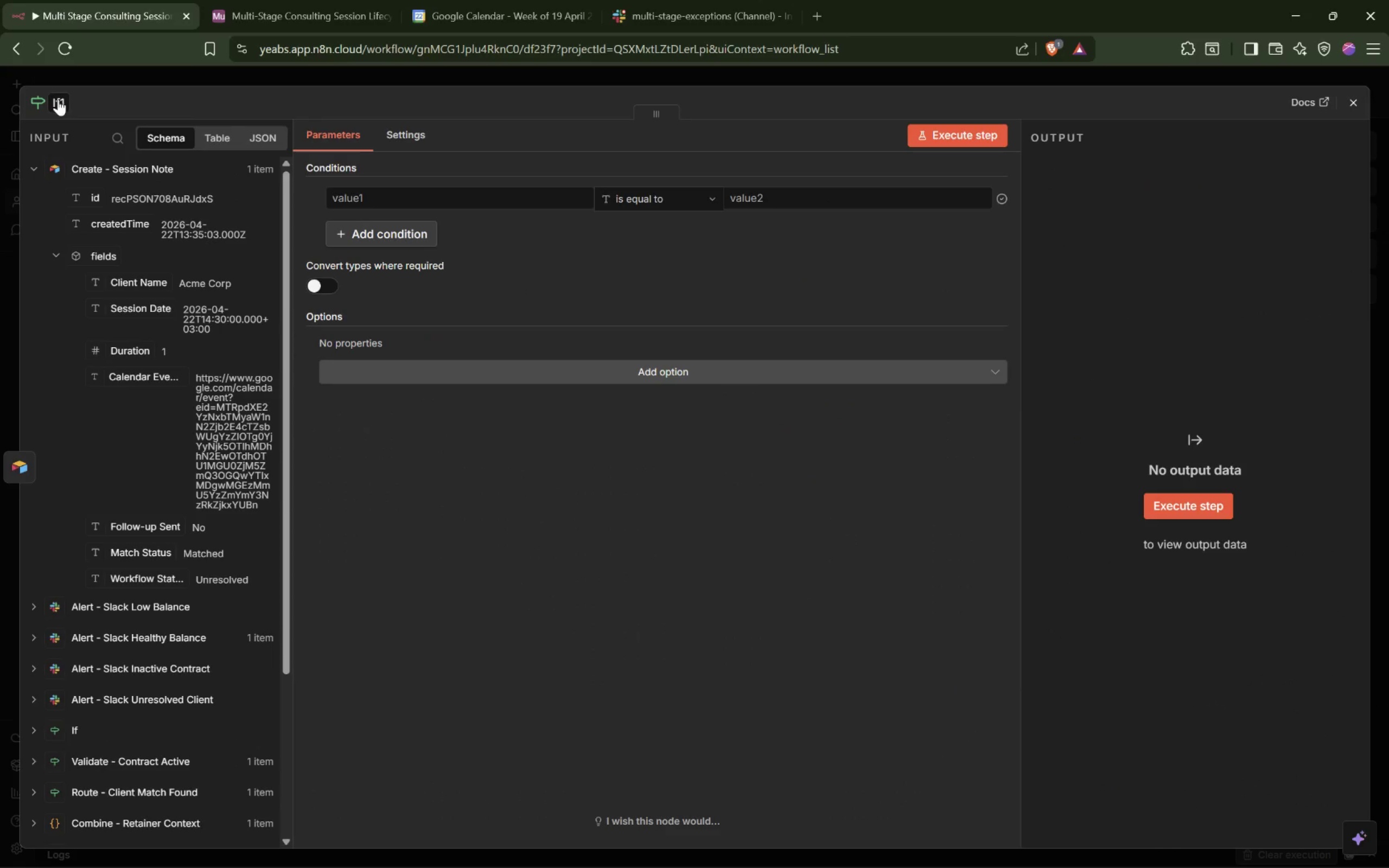 
double_click([54, 101])
 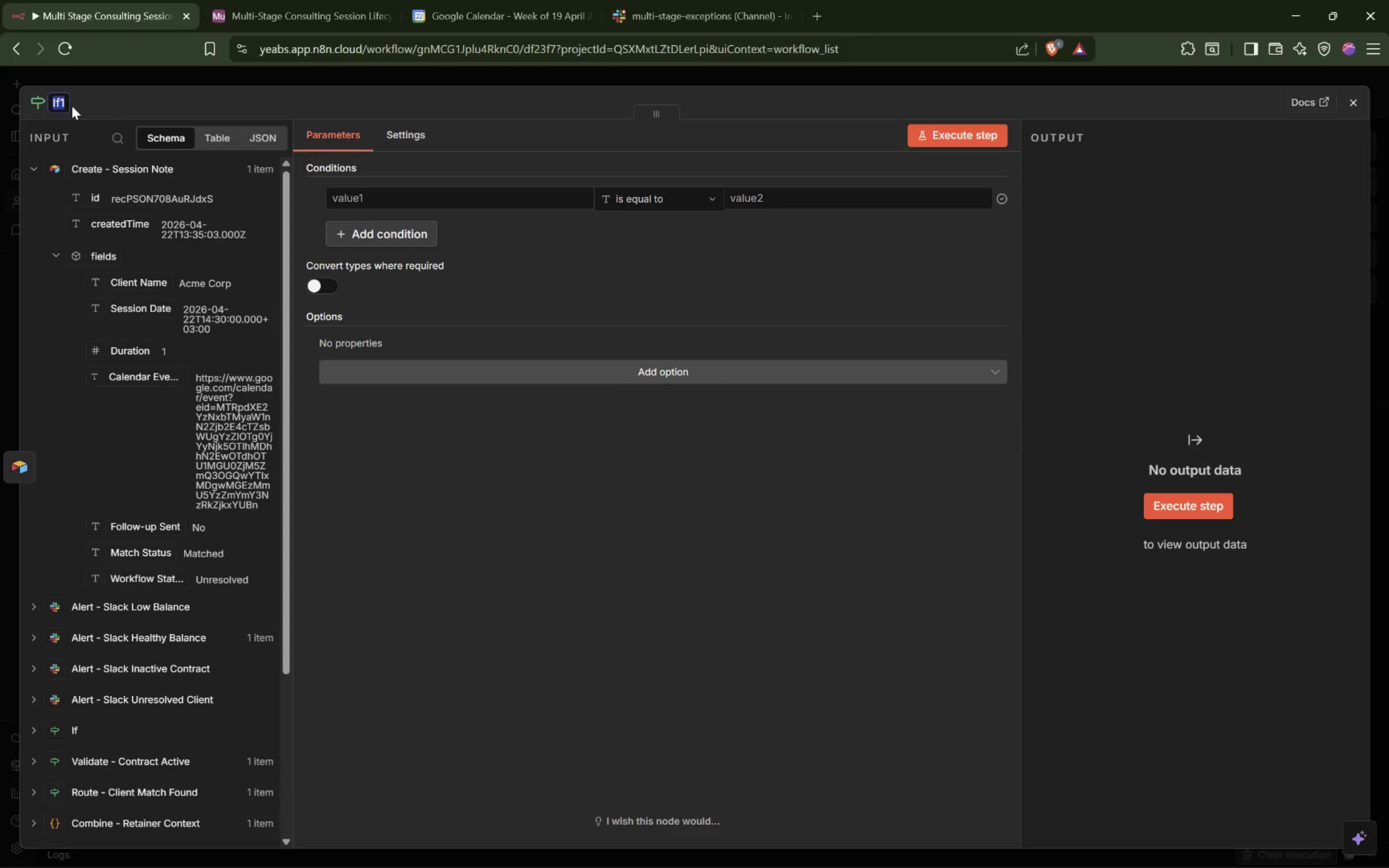 
type(Route - Send Follow )
key(Backspace)
type(-Up)
 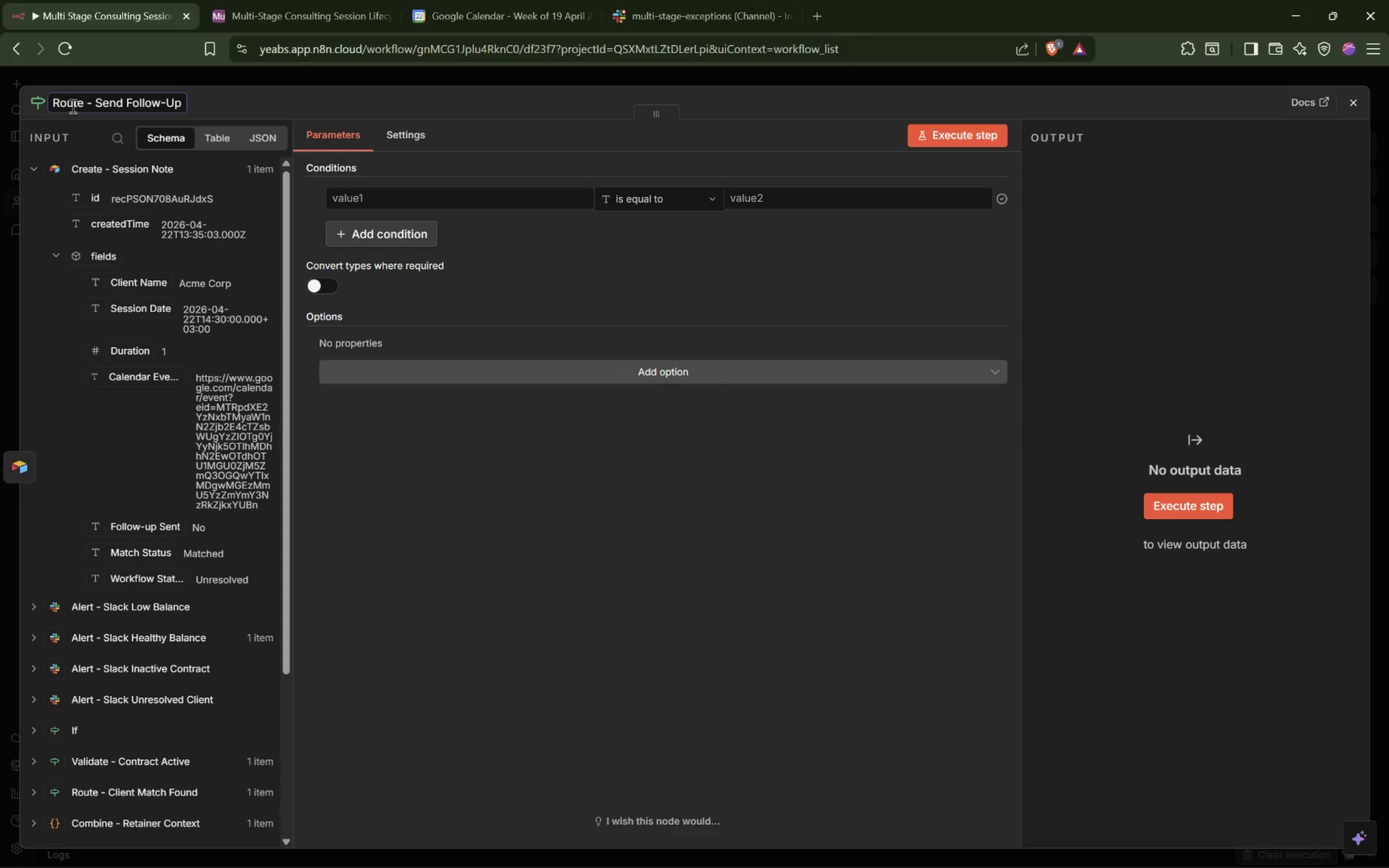 
key(Enter)
 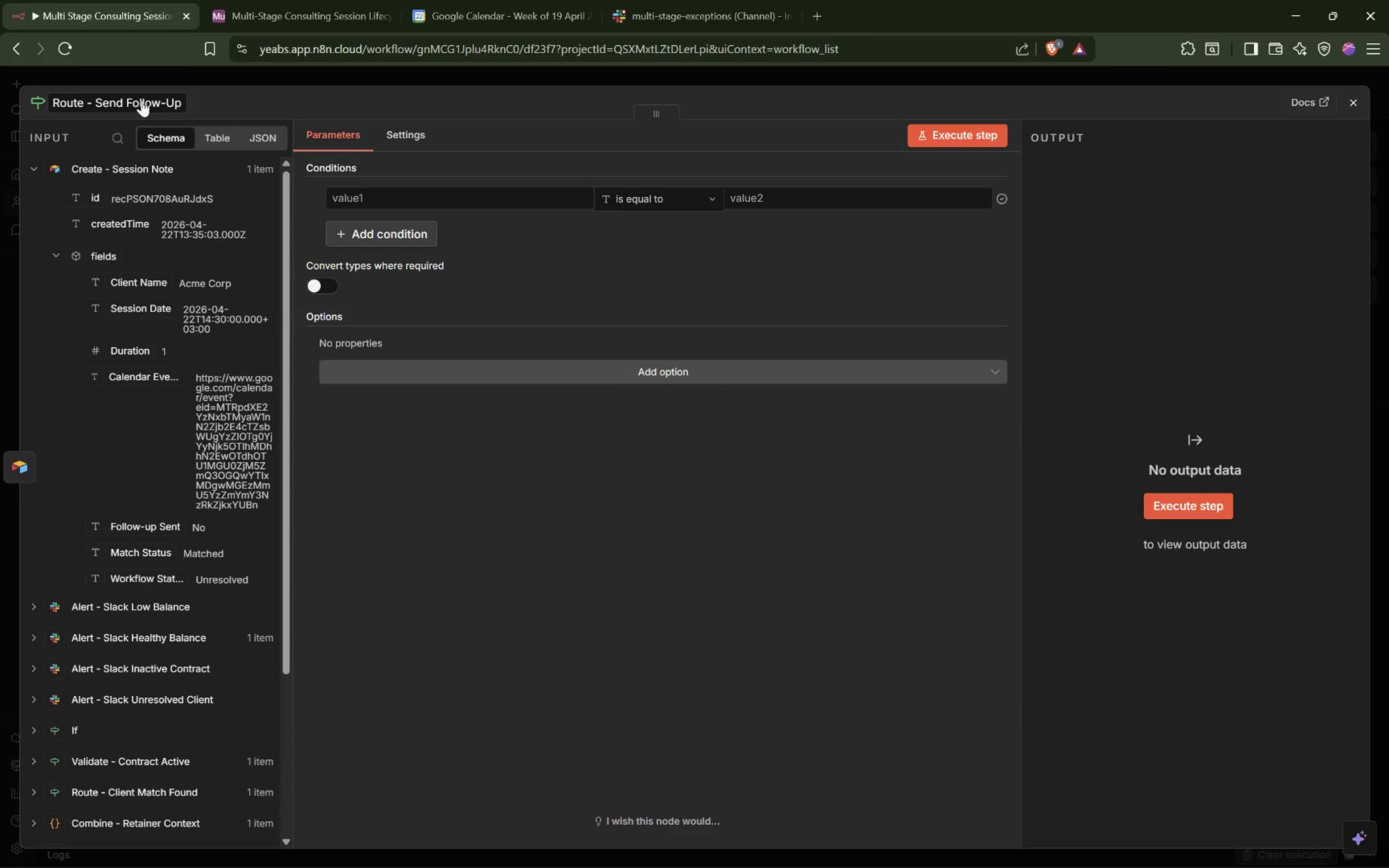 
left_click([154, 95])
 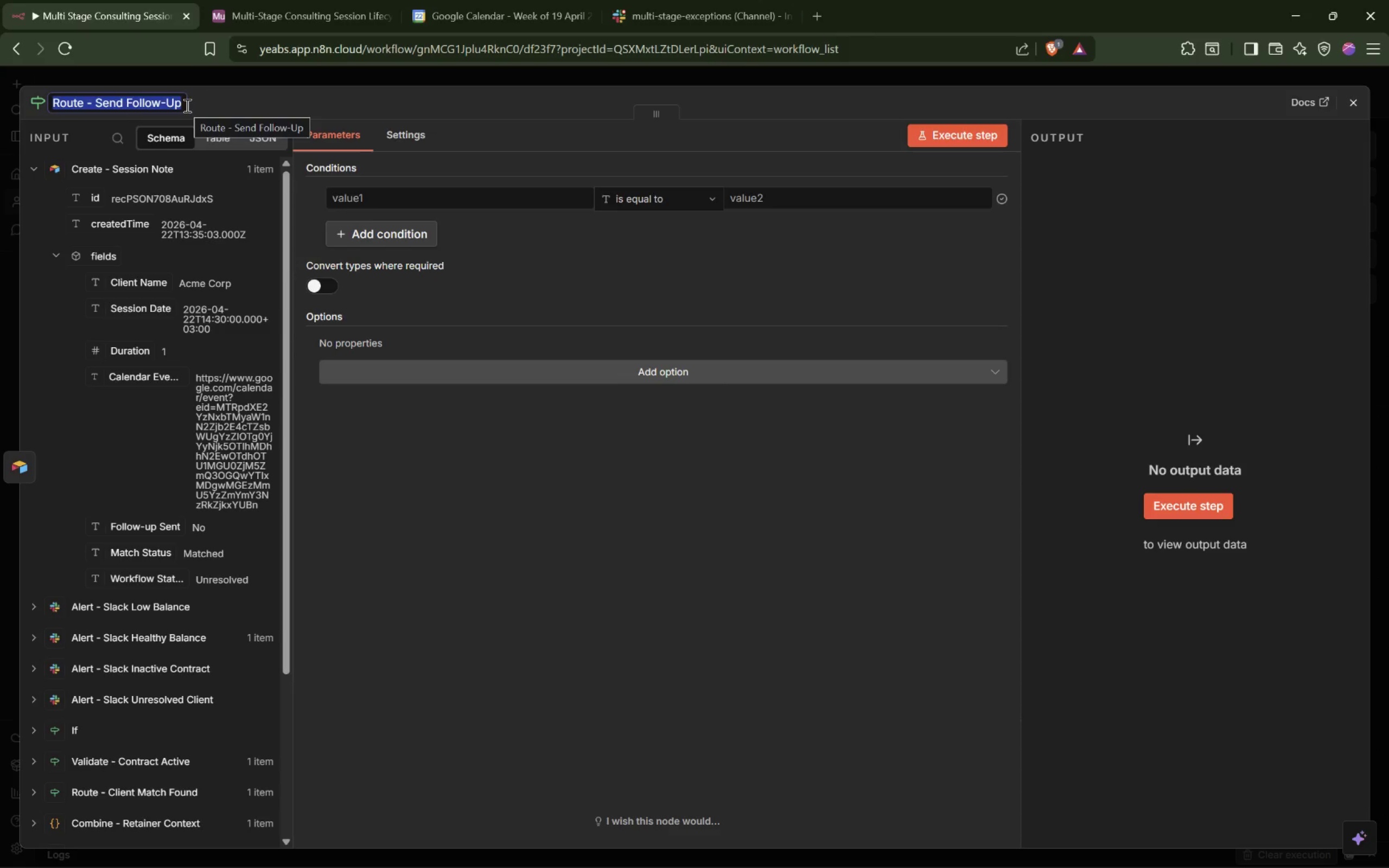 
key(ArrowRight)
 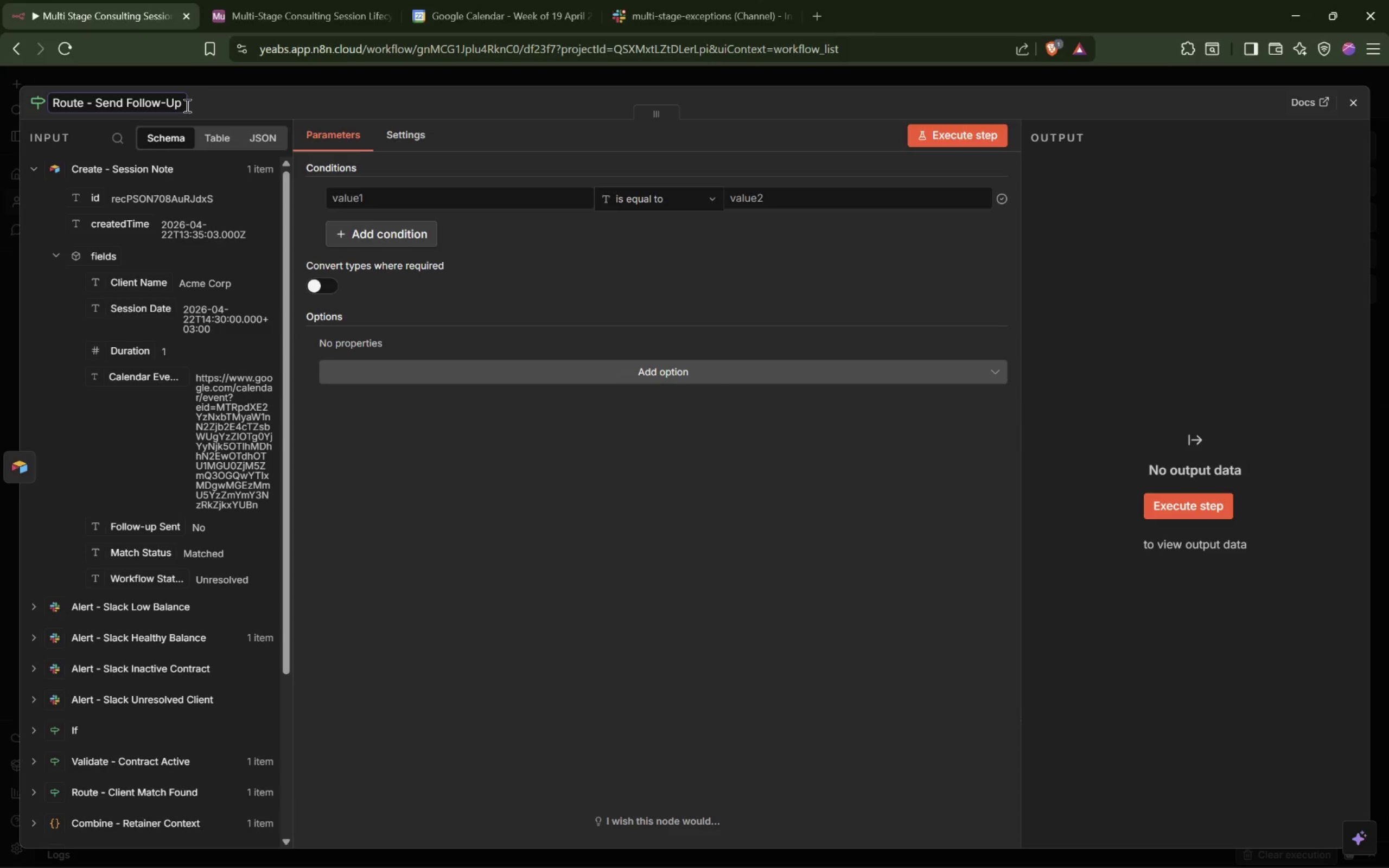 
key(Shift+ShiftLeft)
 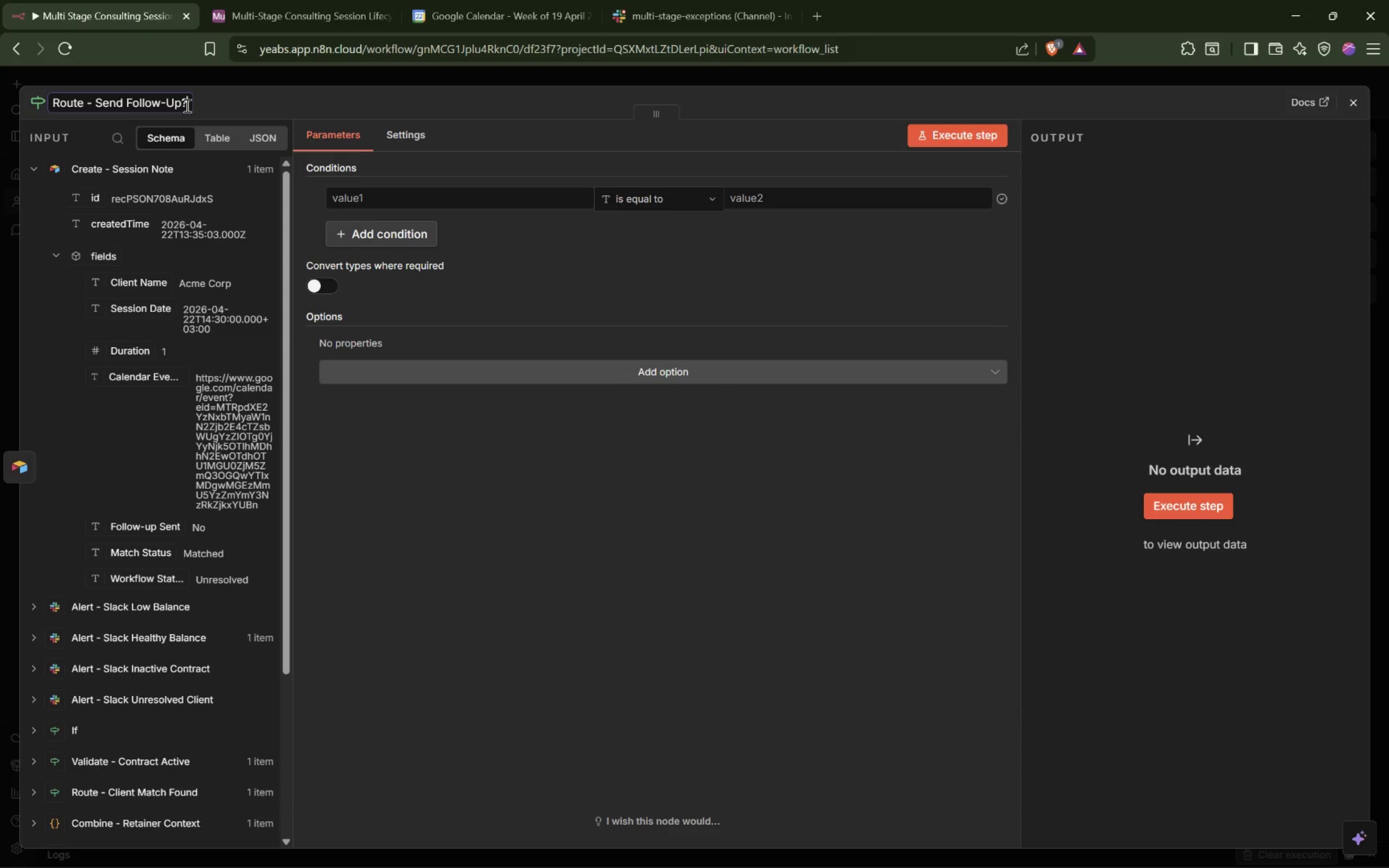 
key(Shift+Slash)
 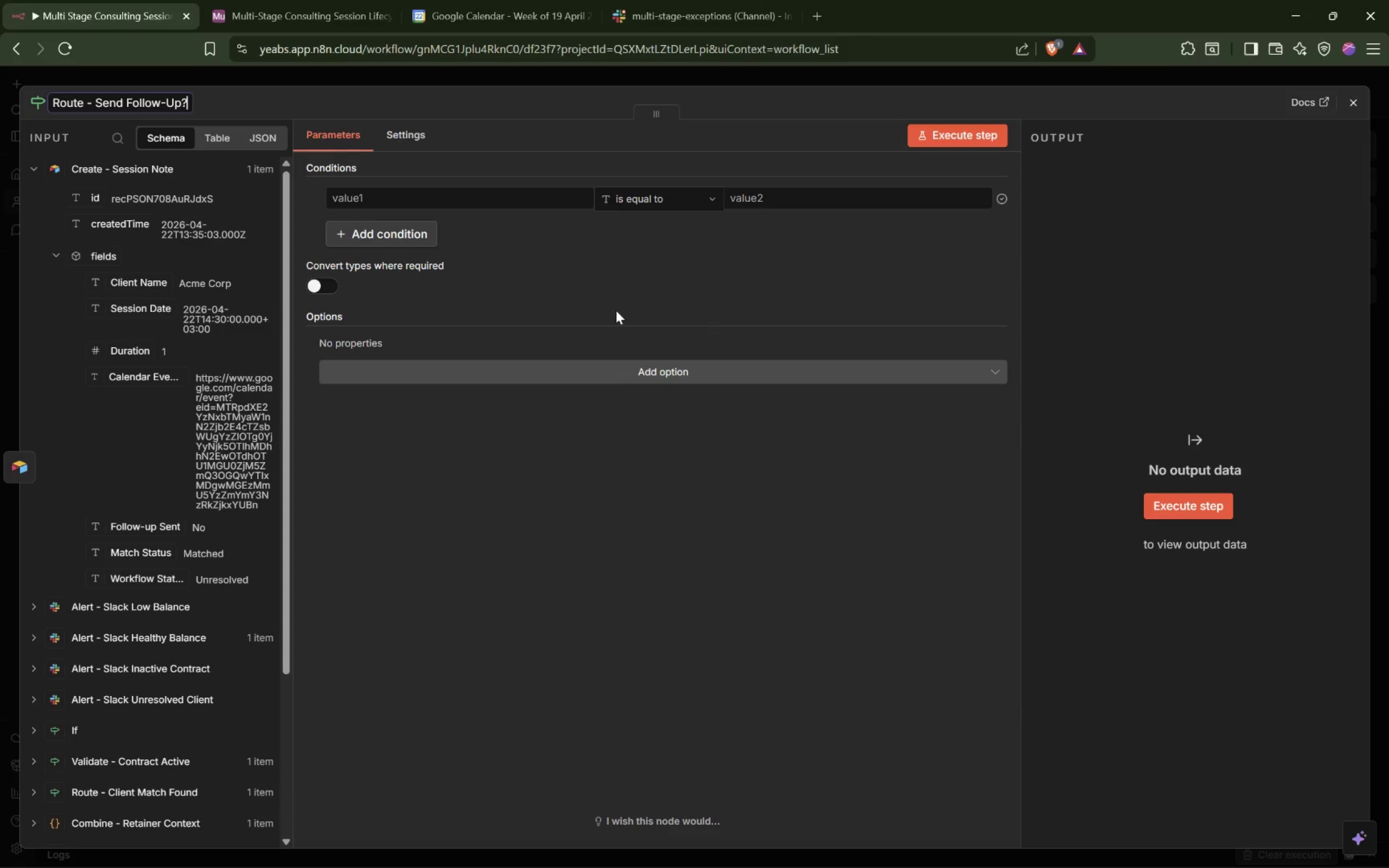 
left_click([576, 296])
 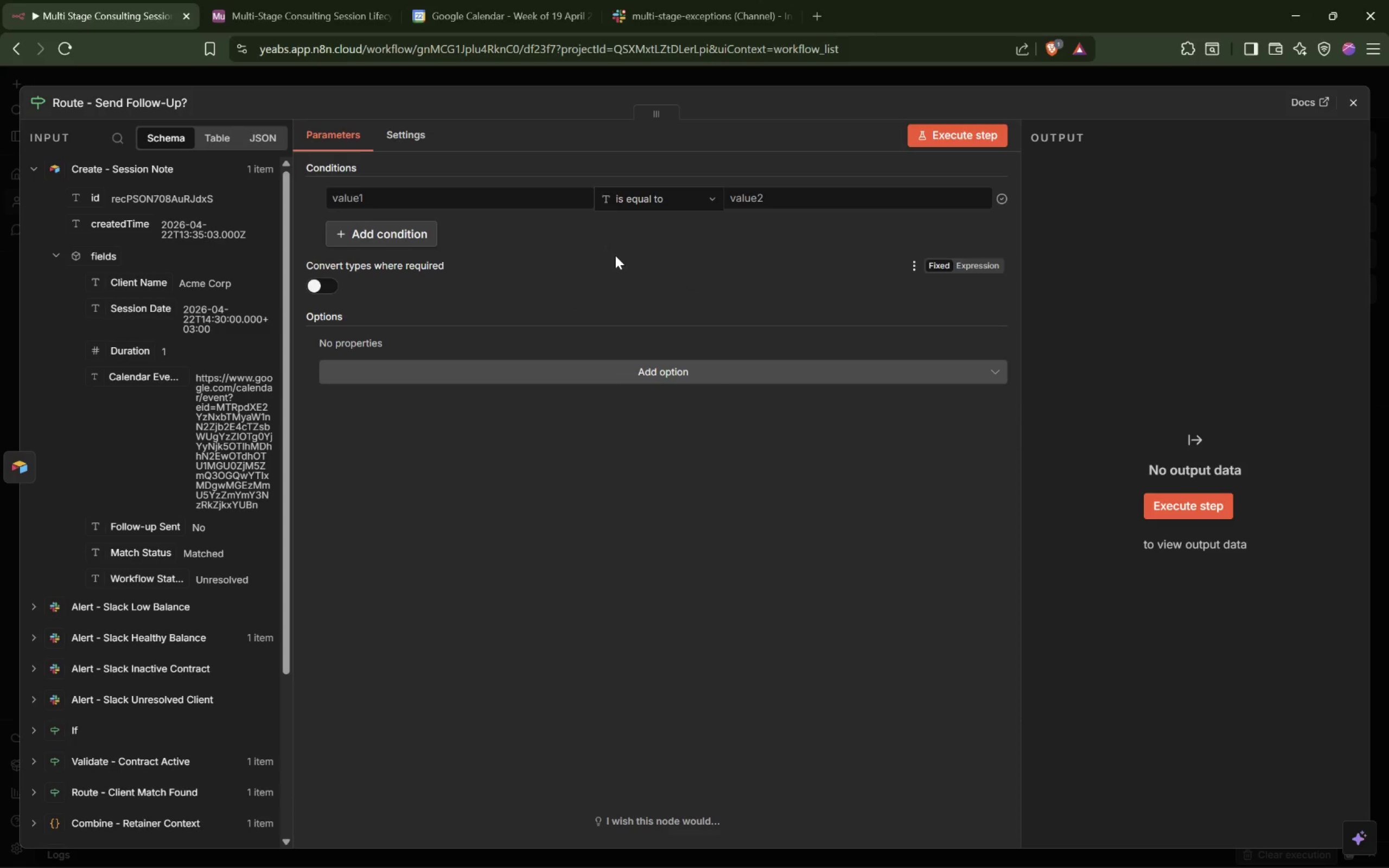 
mouse_move([517, 267])
 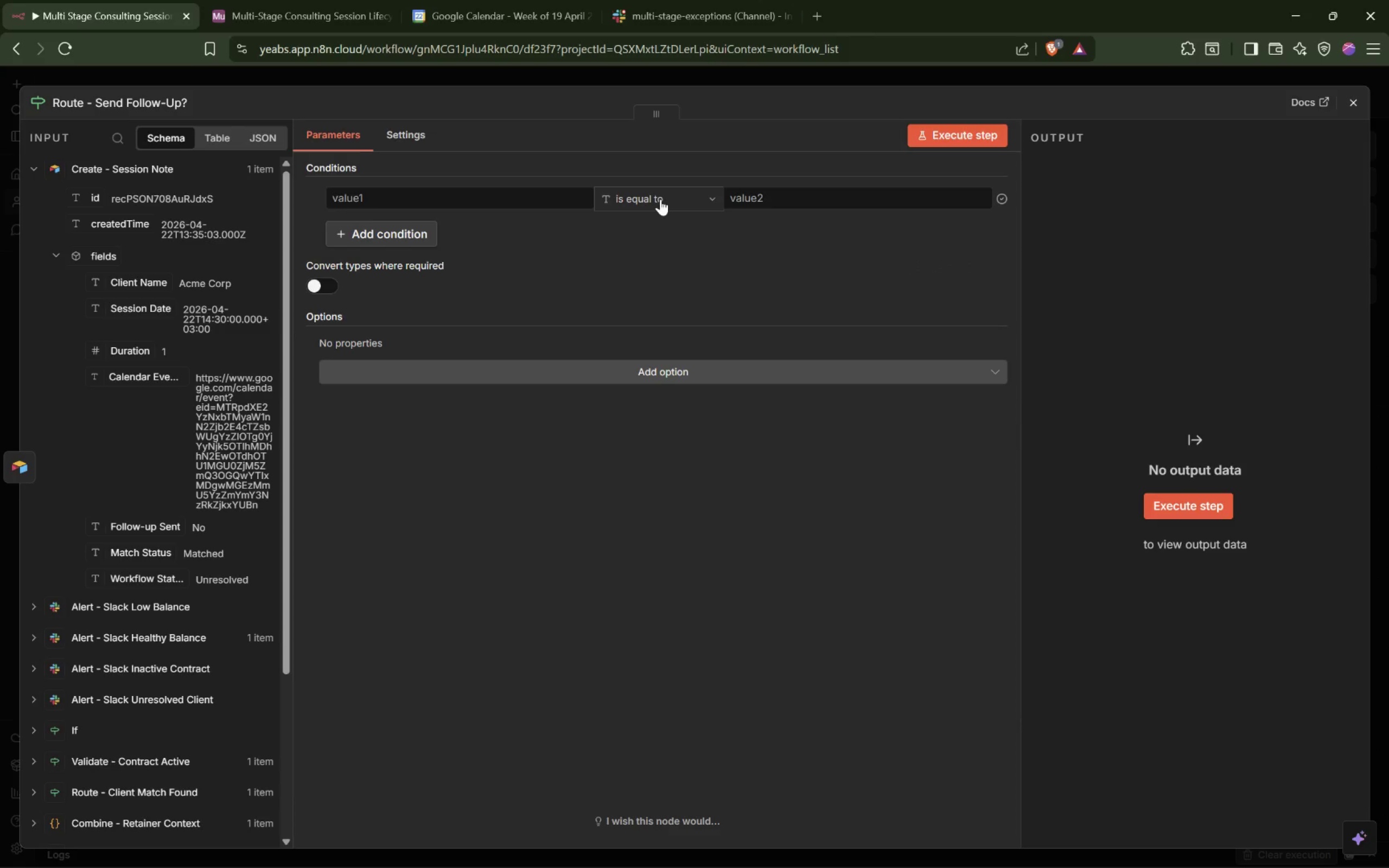 
wait(6.81)
 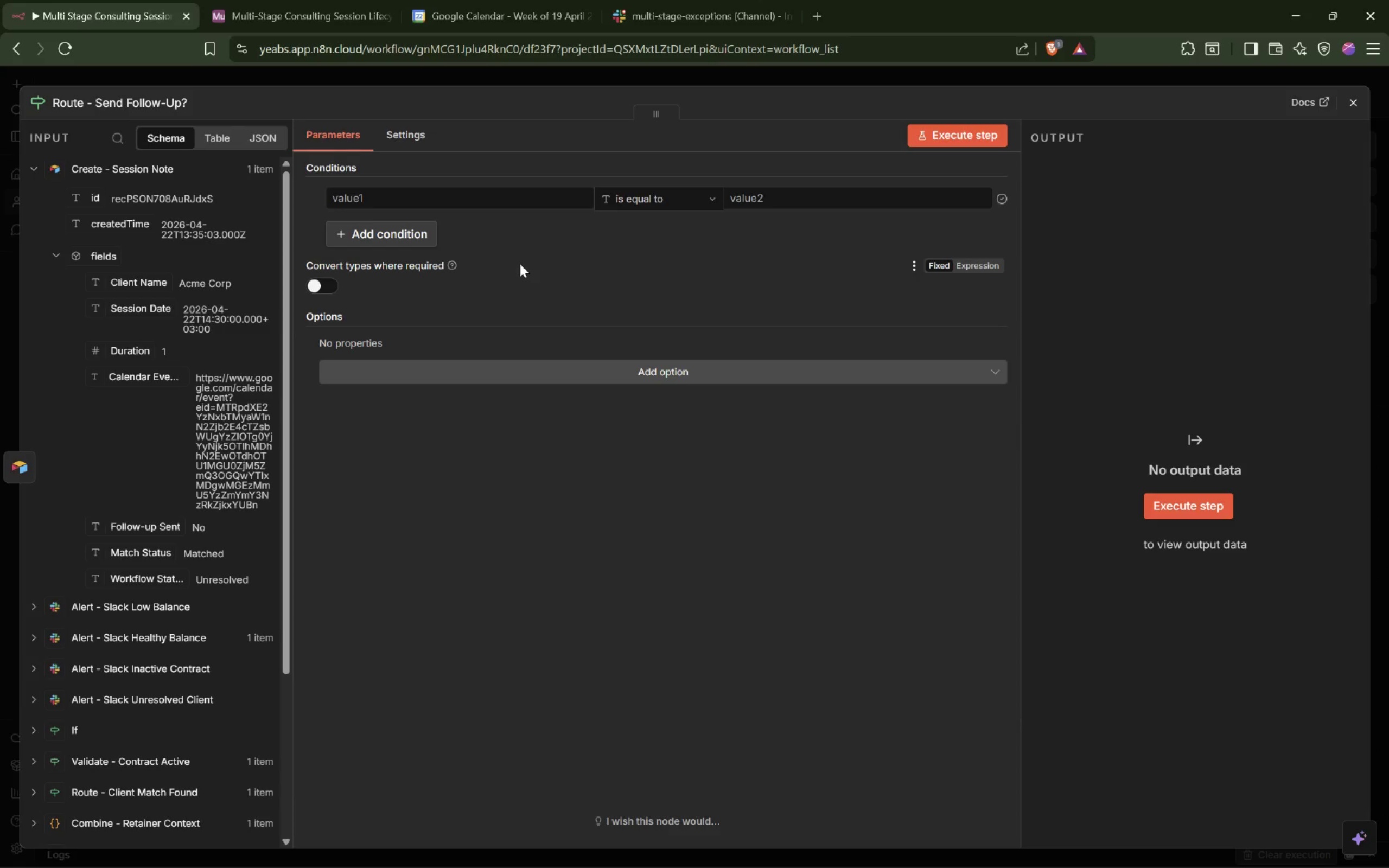 
left_click([660, 199])
 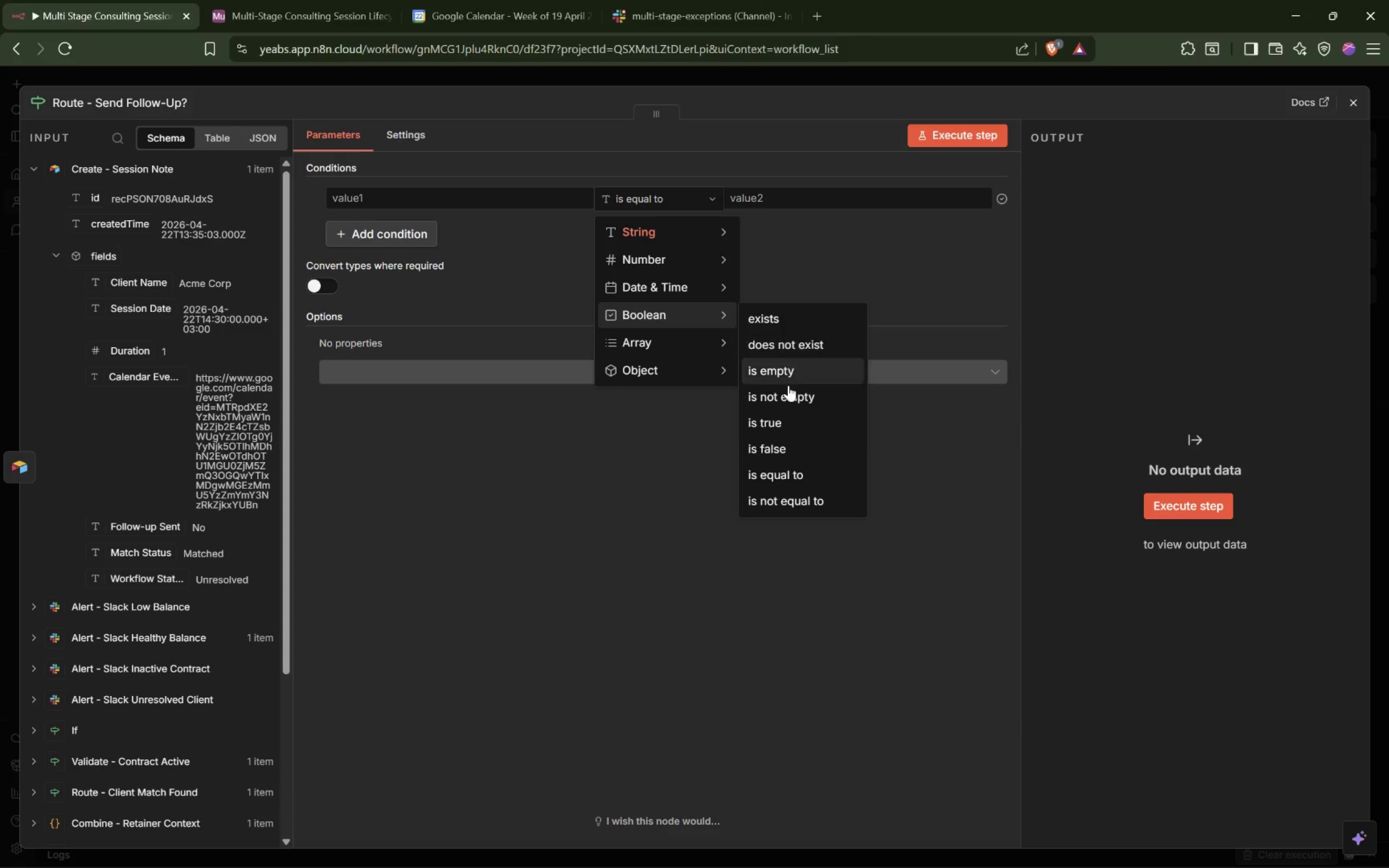 
left_click([787, 430])
 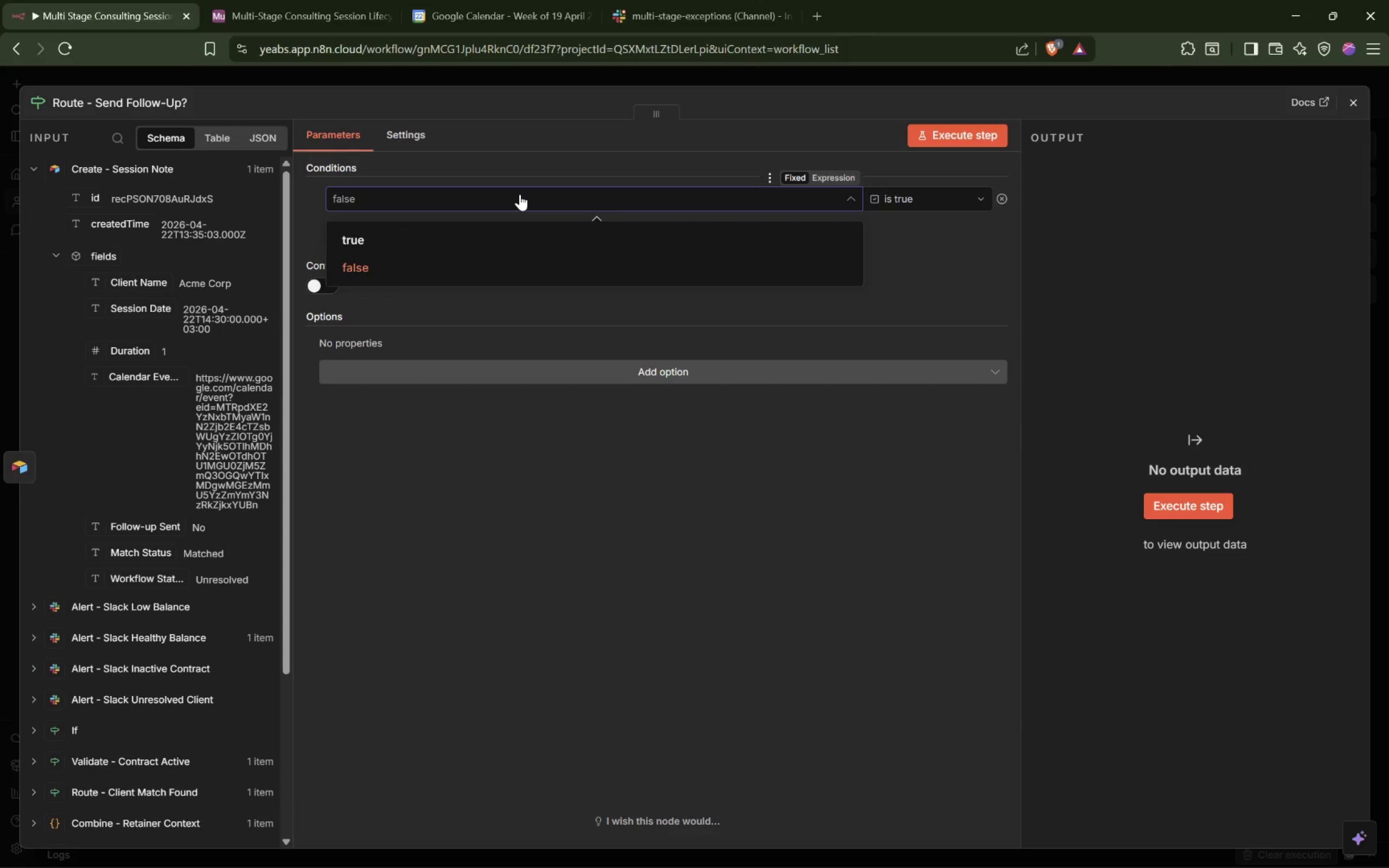 
wait(5.13)
 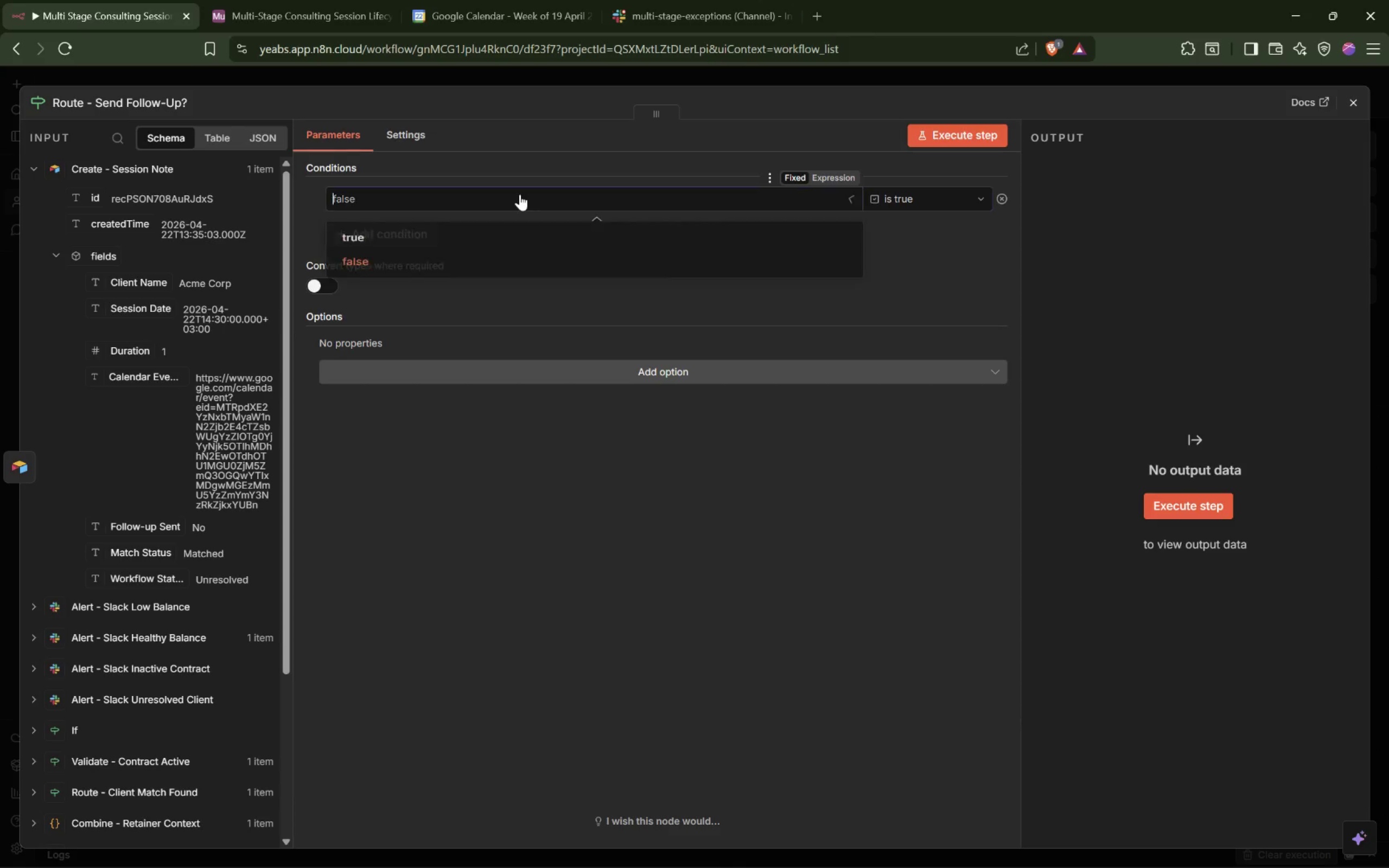 
left_click([832, 173])
 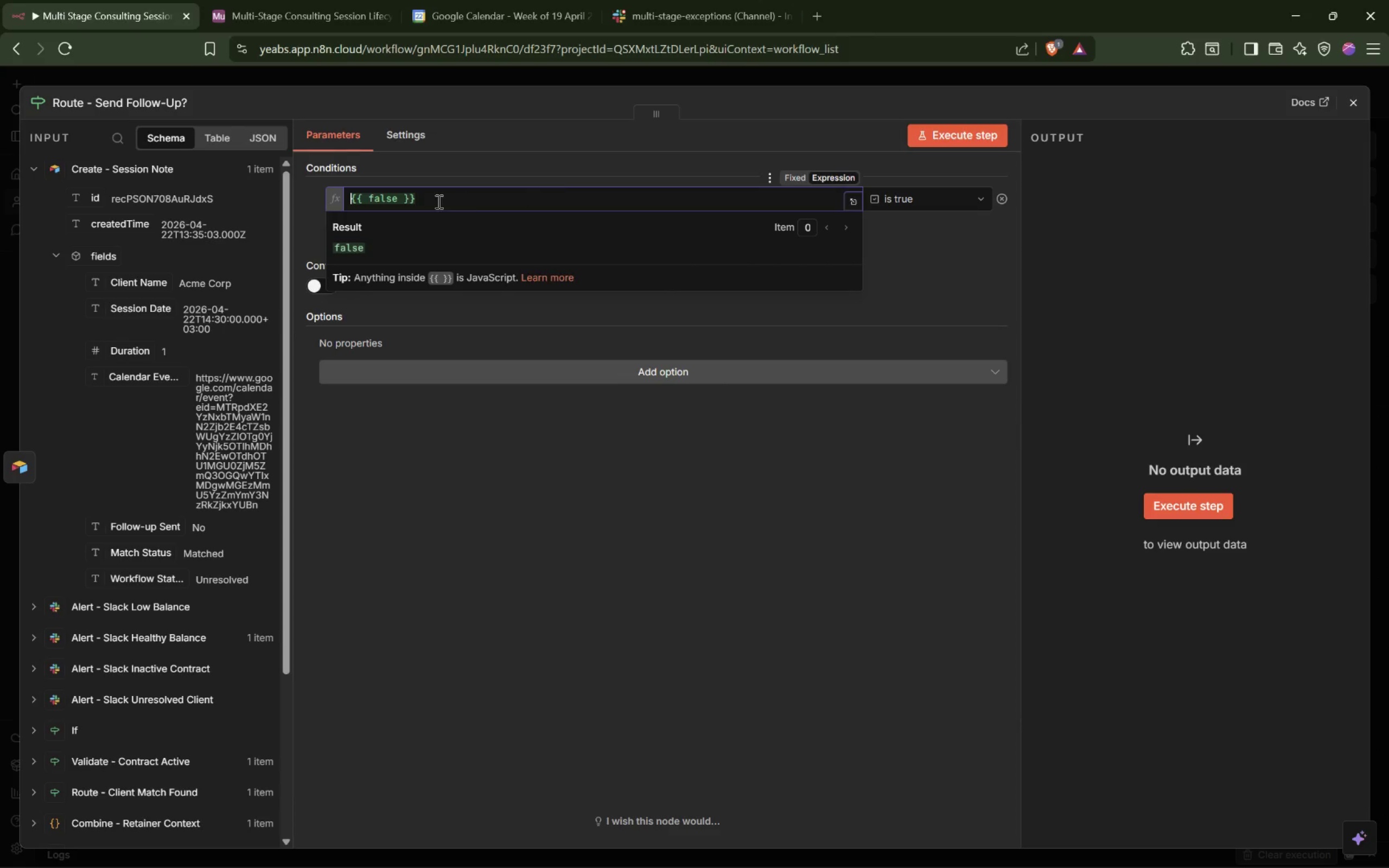 
double_click([383, 202])
 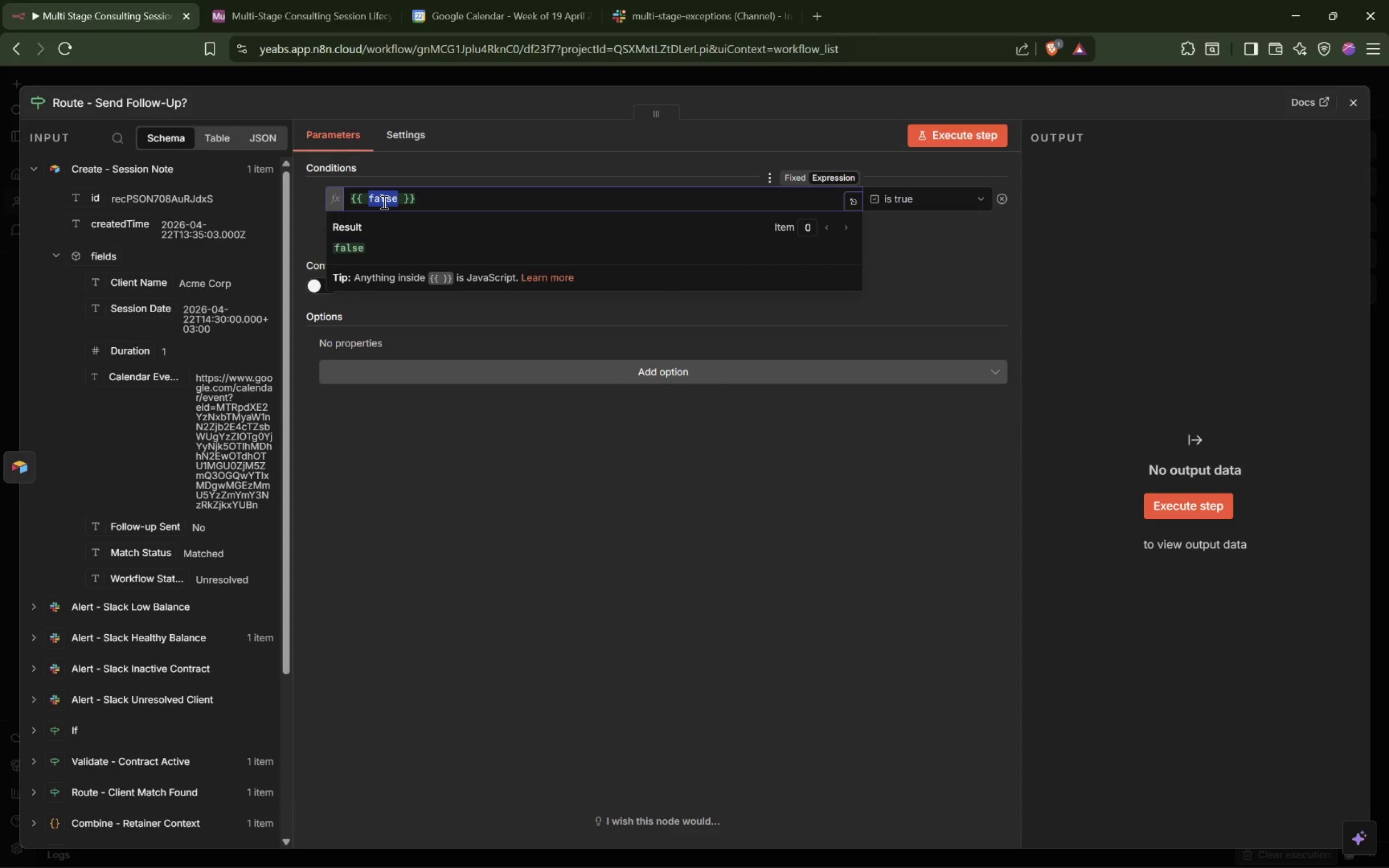 
type($('Com)
 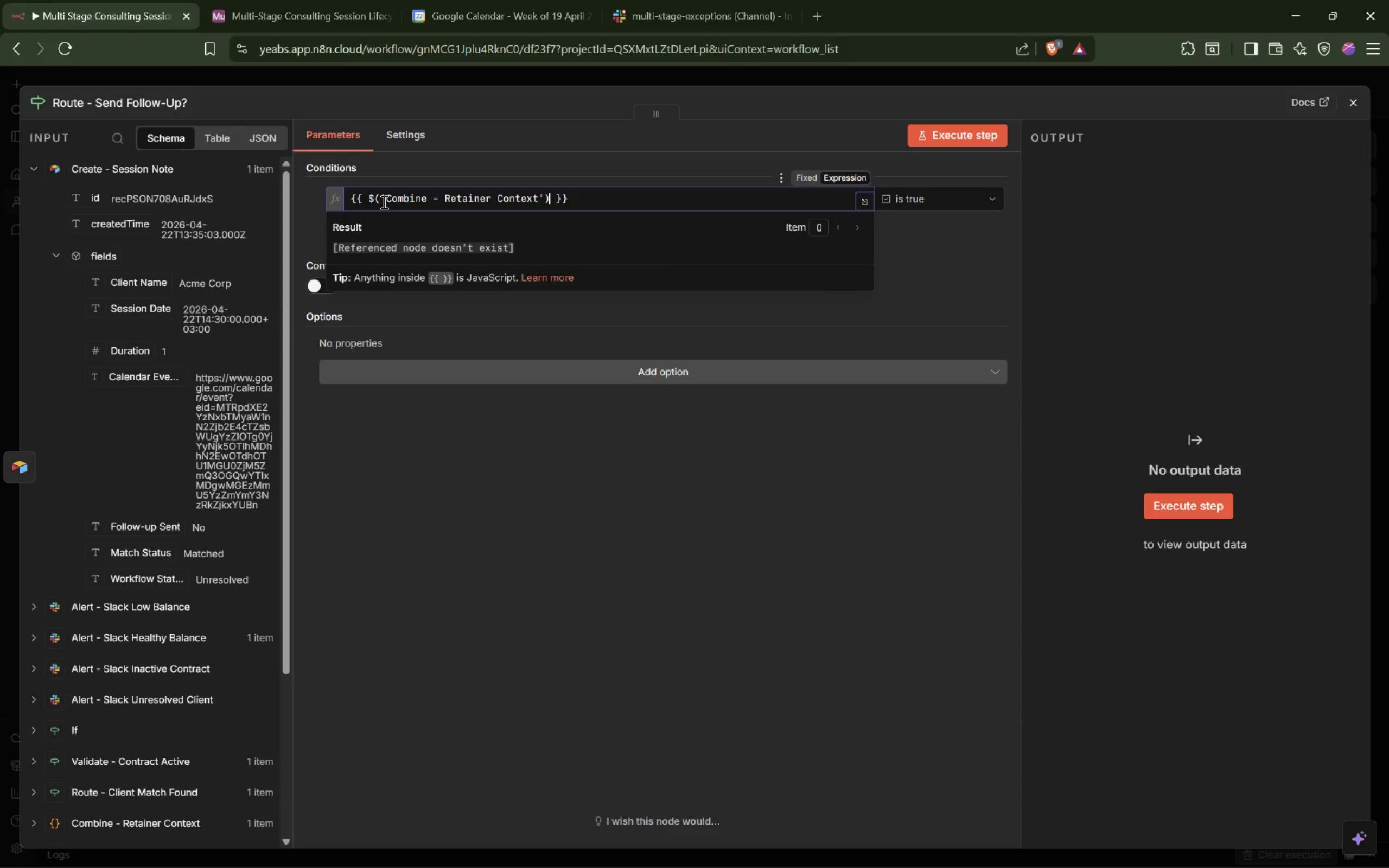 
 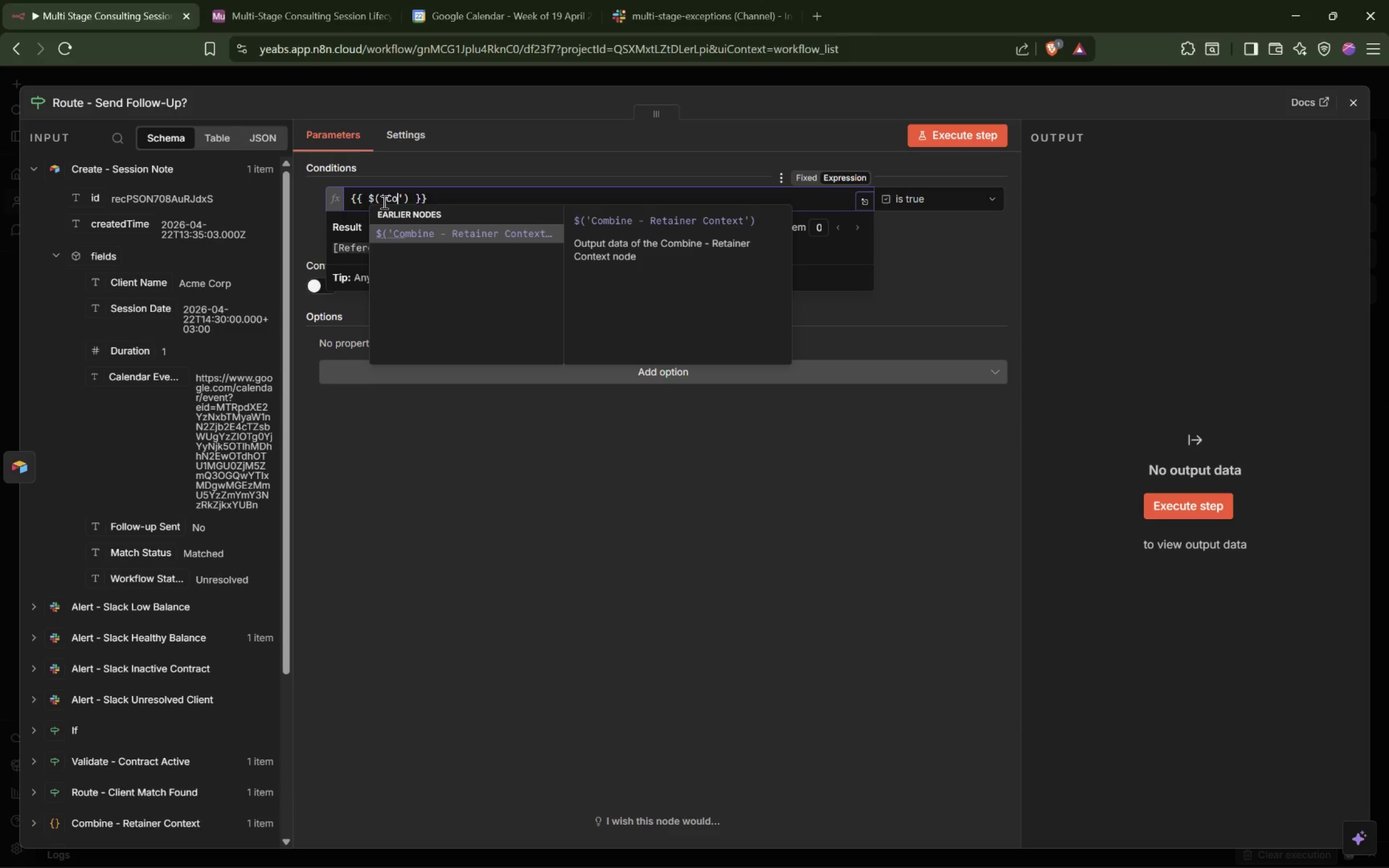 
key(Enter)
 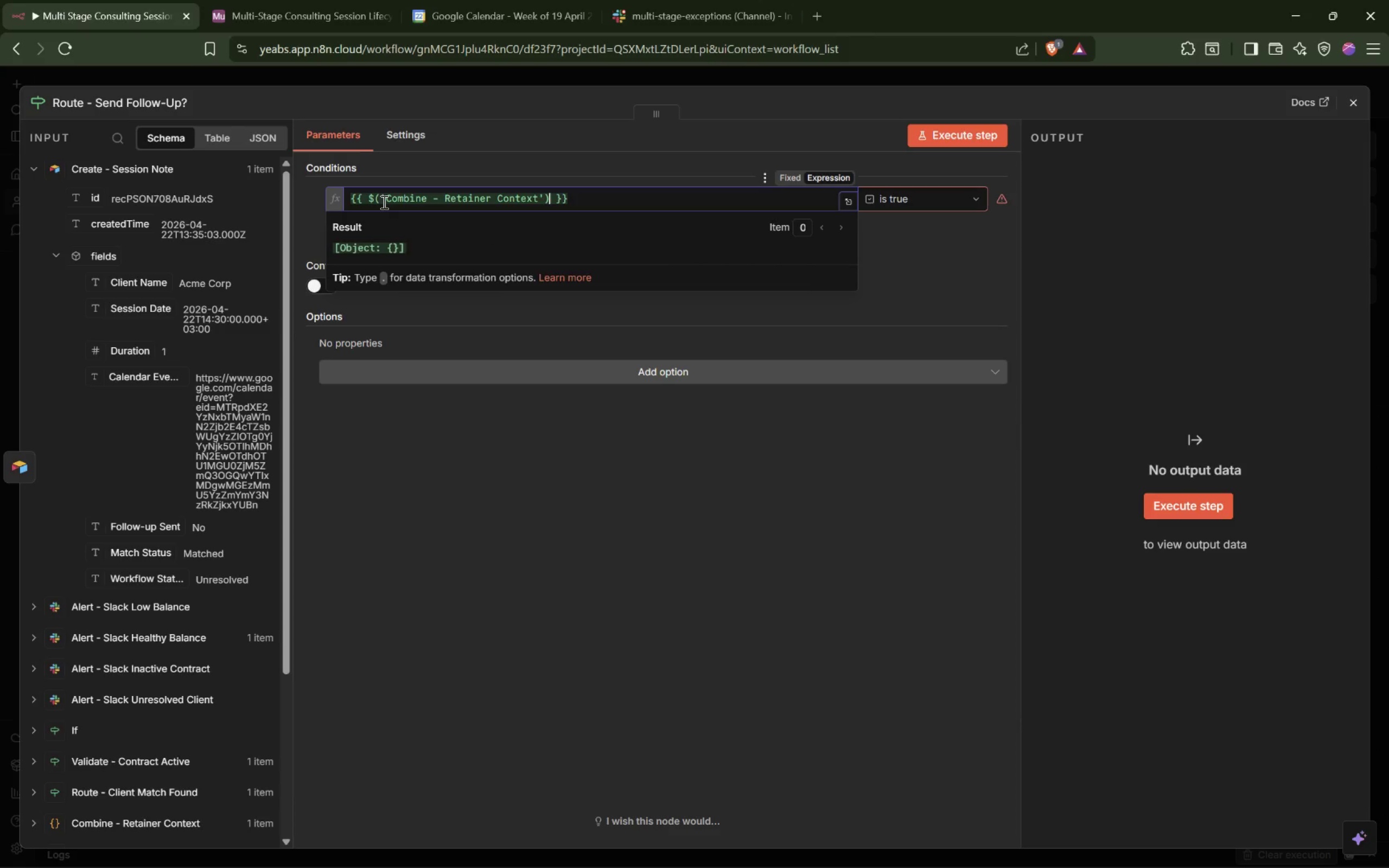 
type(.fi)
key(Tab)
type(.js)
key(Tab)
type(.clie)
key(Tab)
key(Backspace)
key(Backspace)
key(Backspace)
key(Backspace)
key(Backspace)
type(found)
key(Backspace)
key(Backspace)
key(Backspace)
key(Backspace)
key(Backspace)
key(Backspace)
key(Backspace)
key(Backspace)
key(Backspace)
key(Backspace)
type(client)
 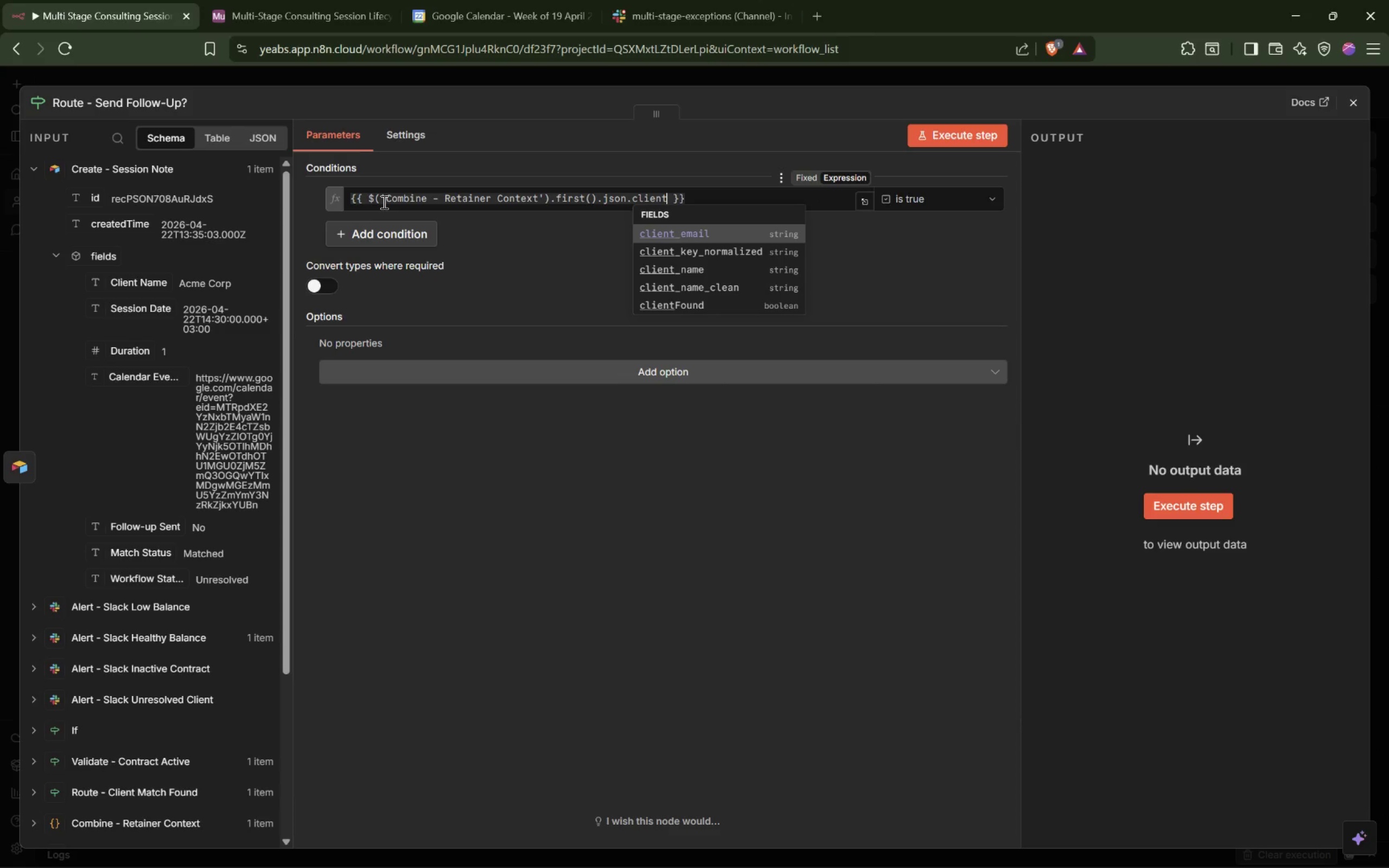 
key(ArrowUp)
 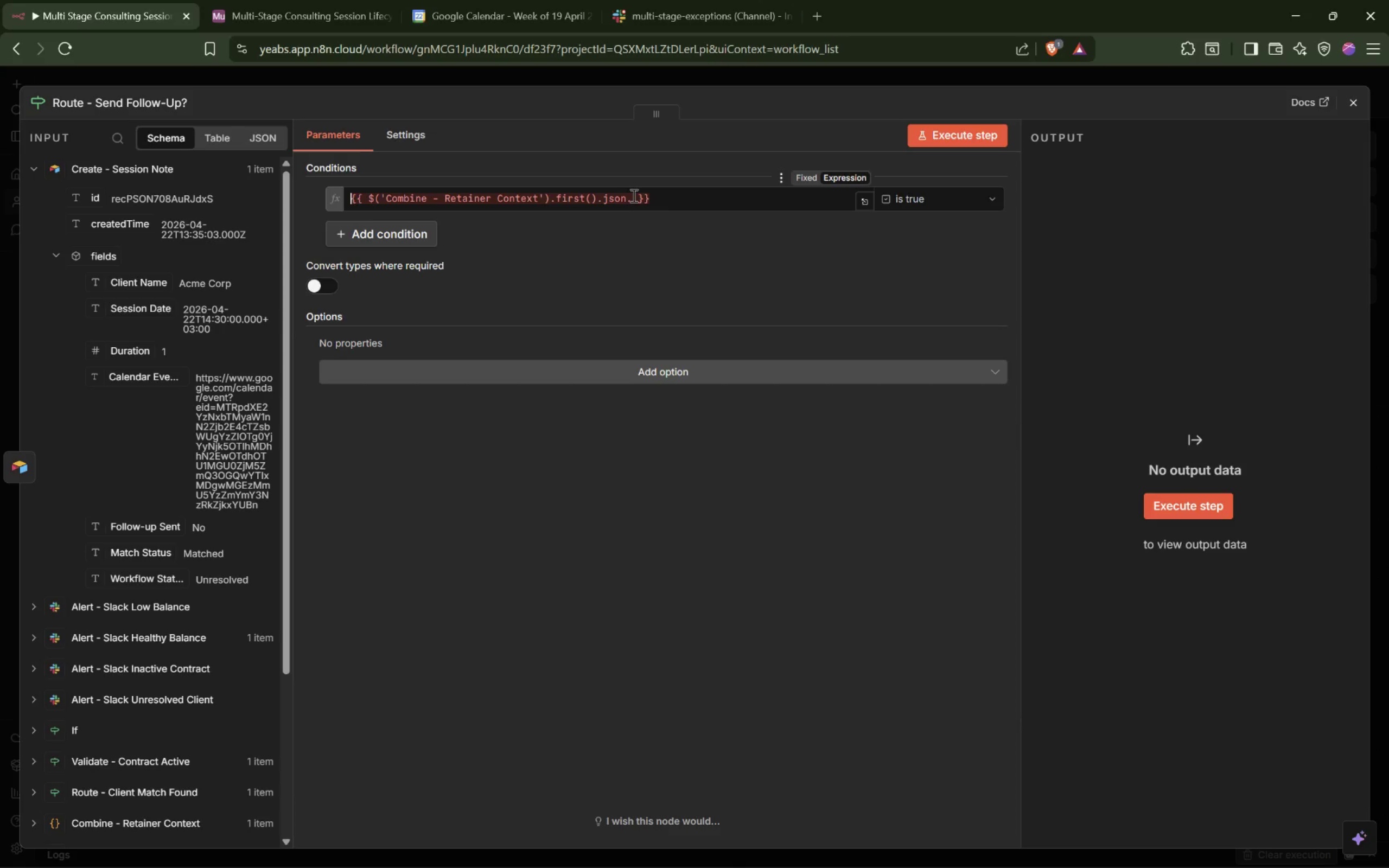 
left_click([628, 203])
 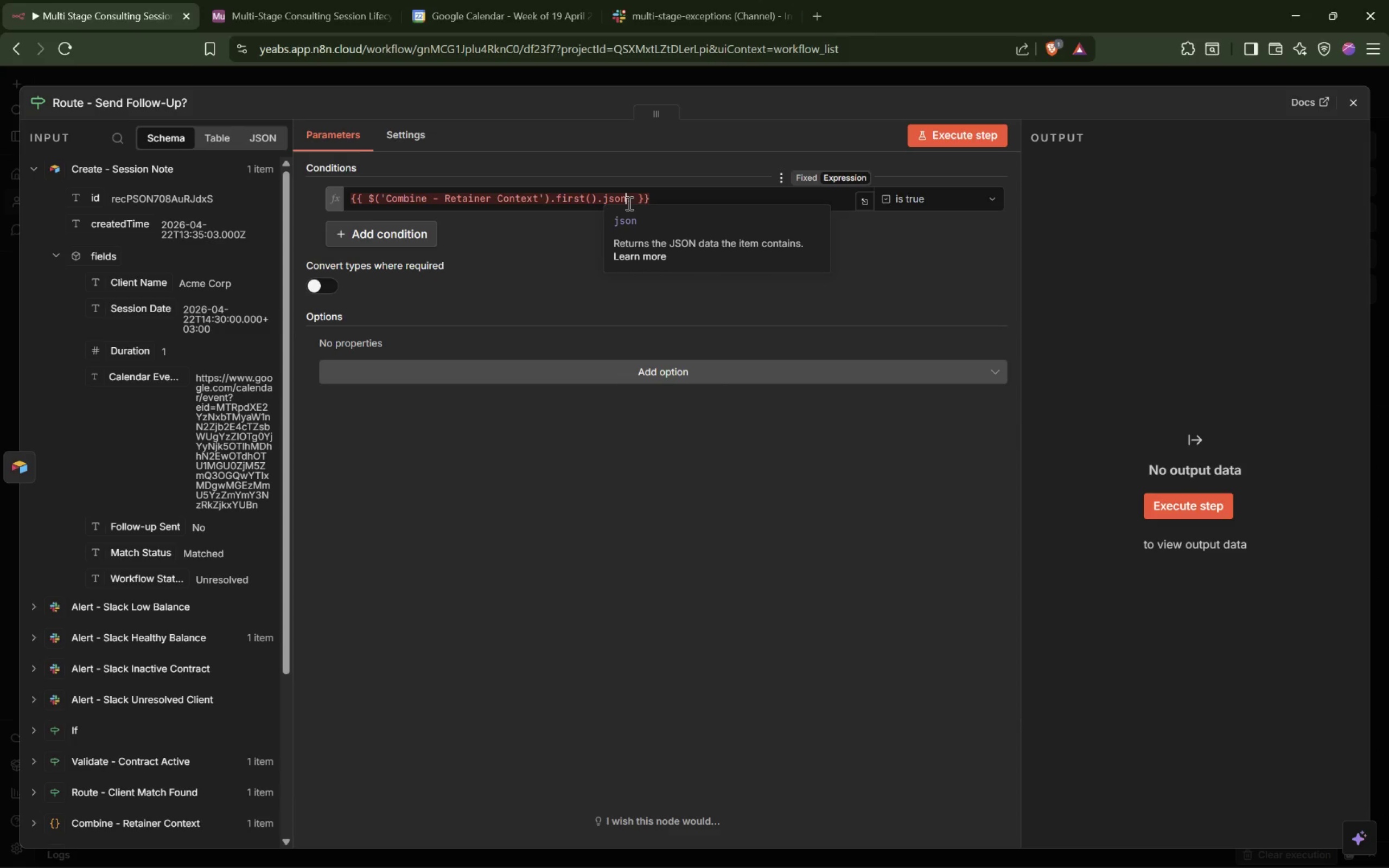 
key(ArrowRight)
 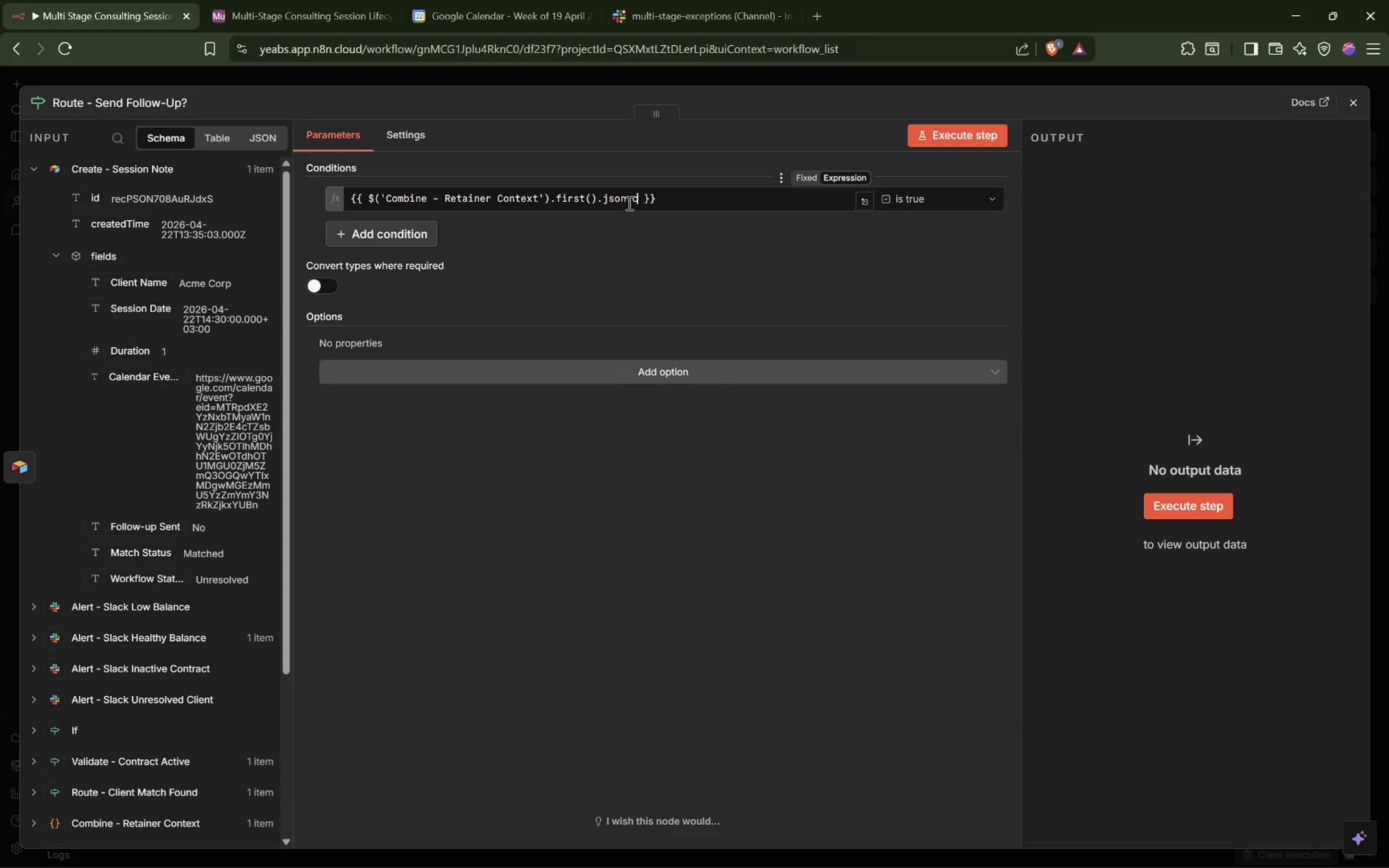 
type(clienF)
key(Backspace)
type(tf)
 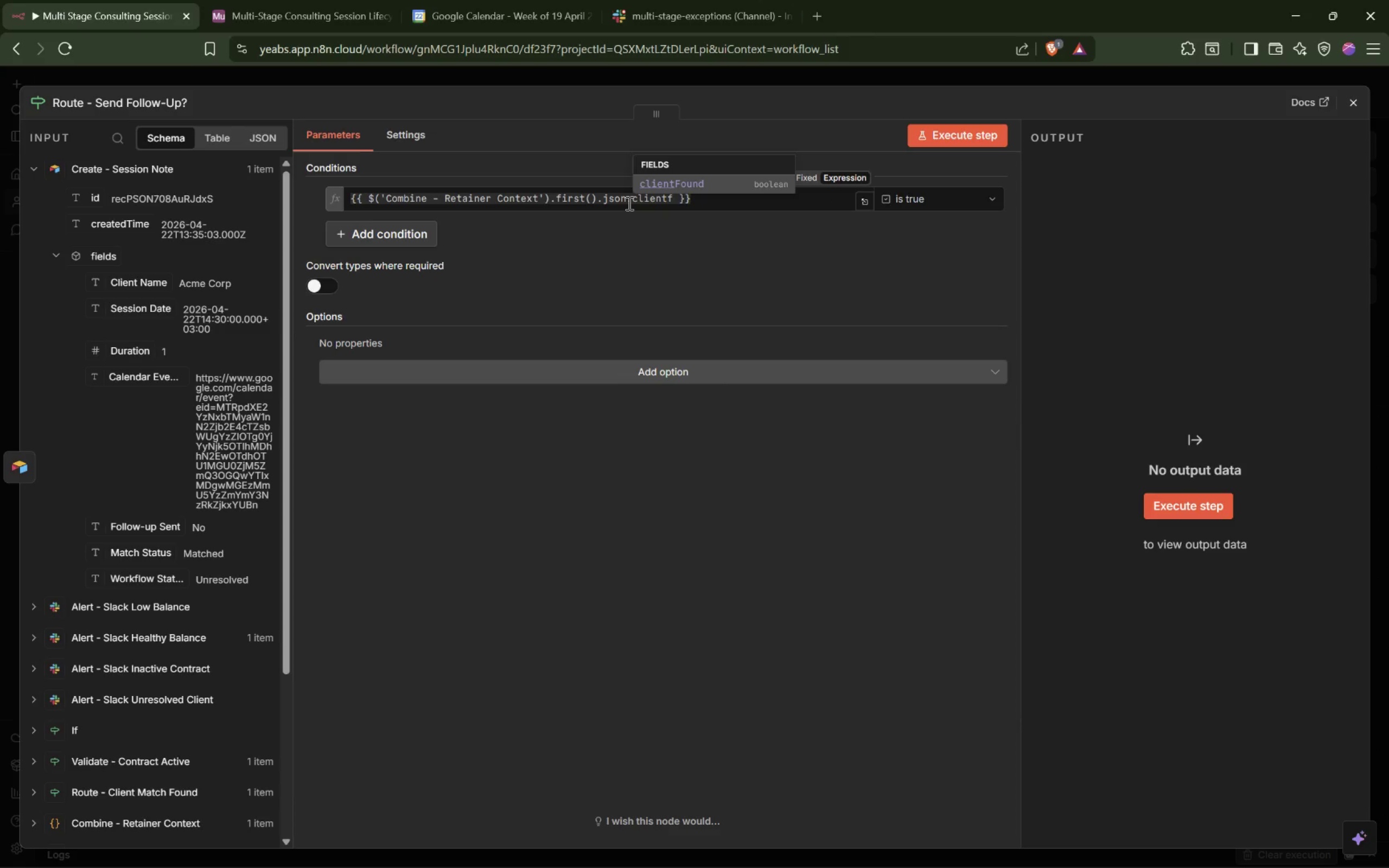 
key(Enter)
 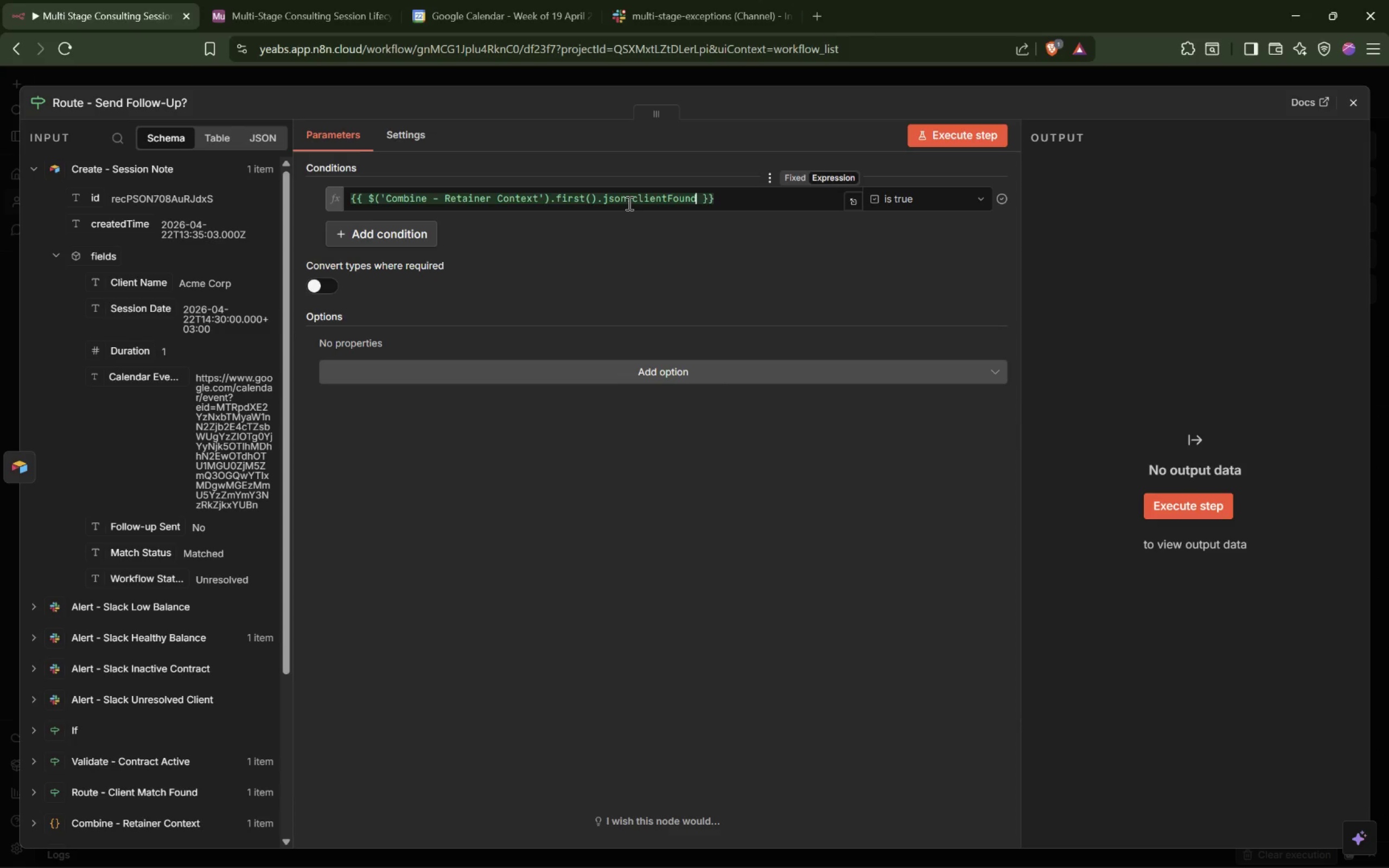 
type( && $(')
key(Backspace)
type(Combine)
key(Tab)
type(.firs)
key(Tab)
type(.json.contra)
 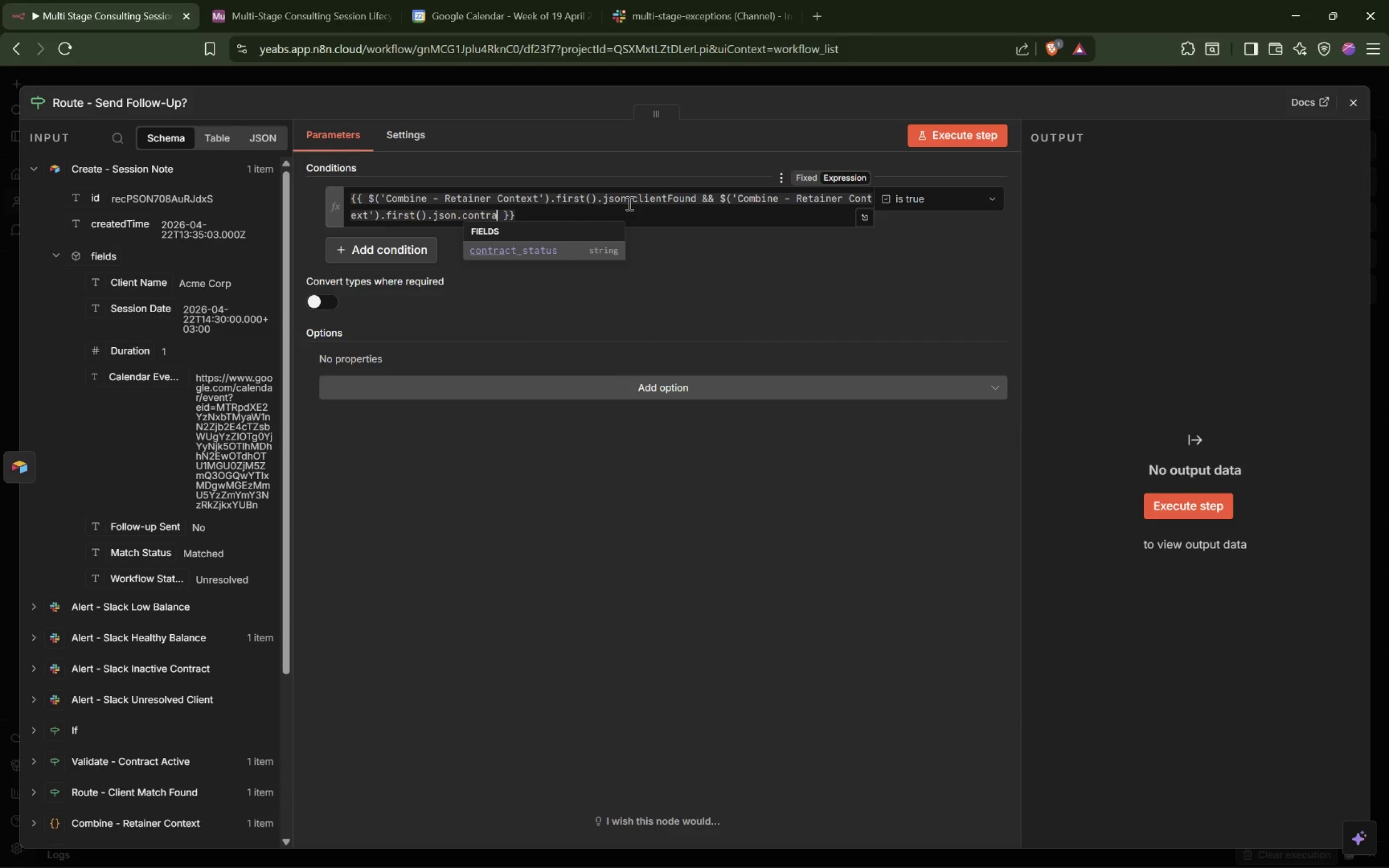 
key(Enter)
 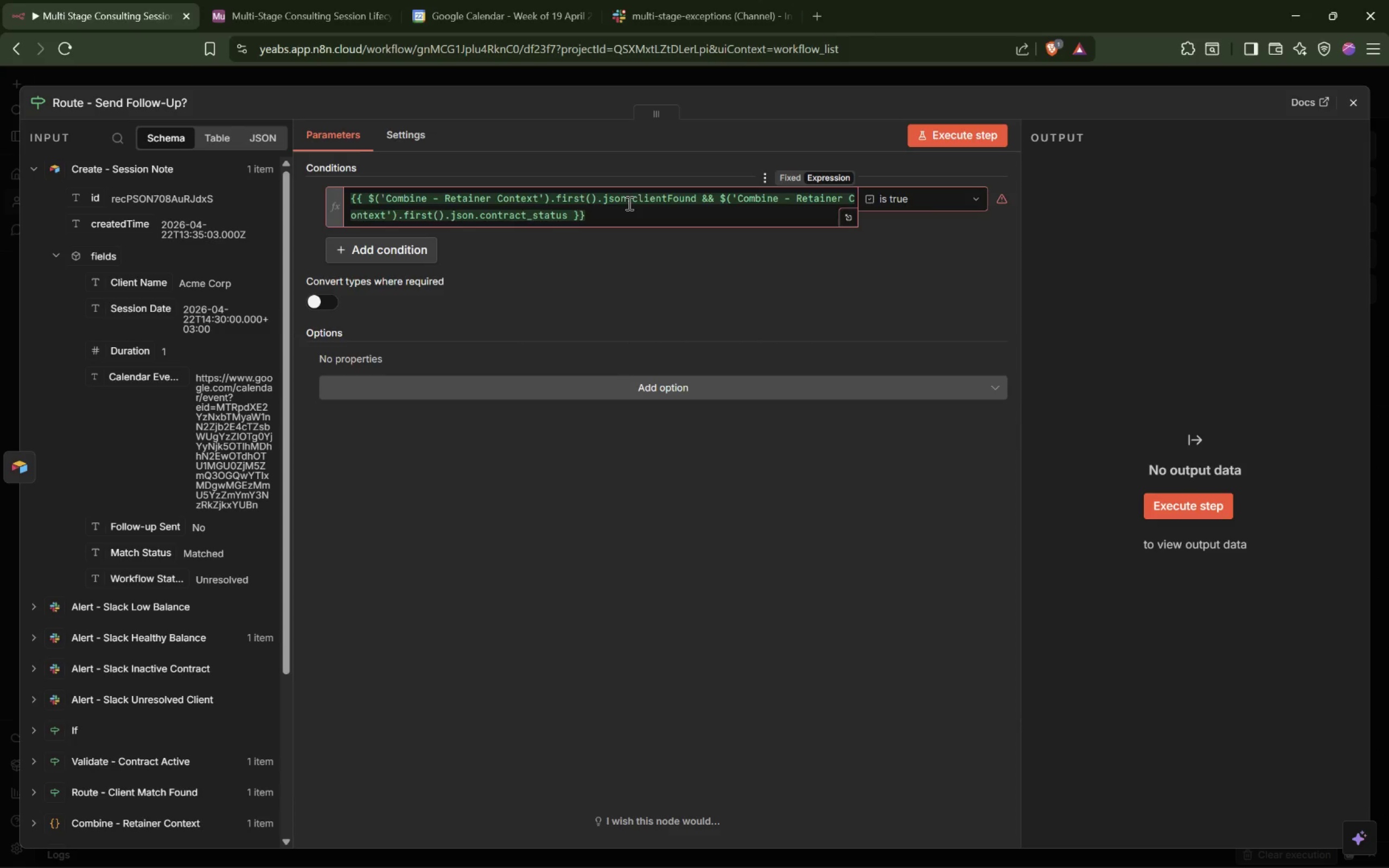 
type( === 'Active' && !!$('Comb)
key(Tab)
type(.fir)
key(Tab)
type(.jso)
key(Tab)
type(.cli)
 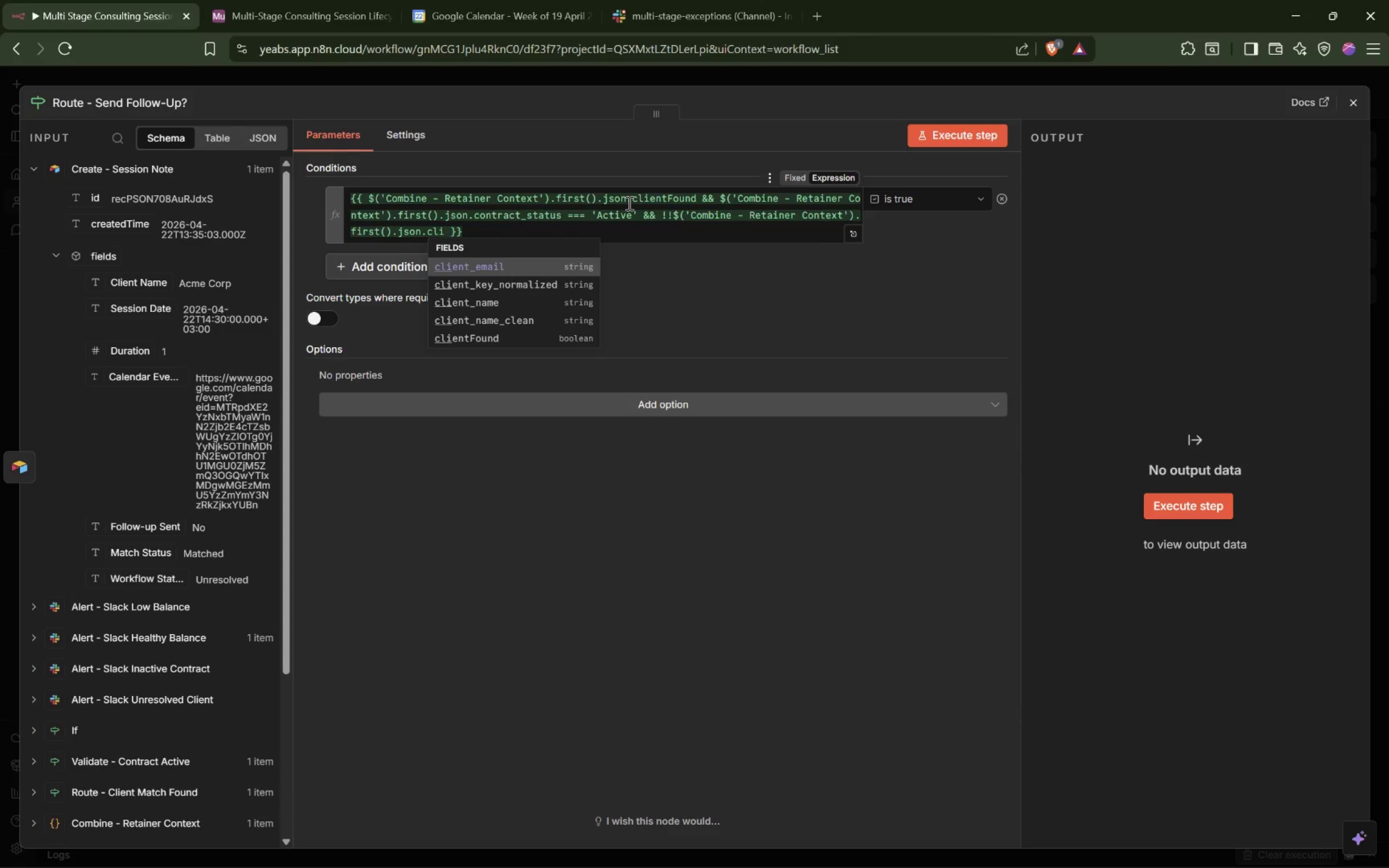 
key(Enter)
 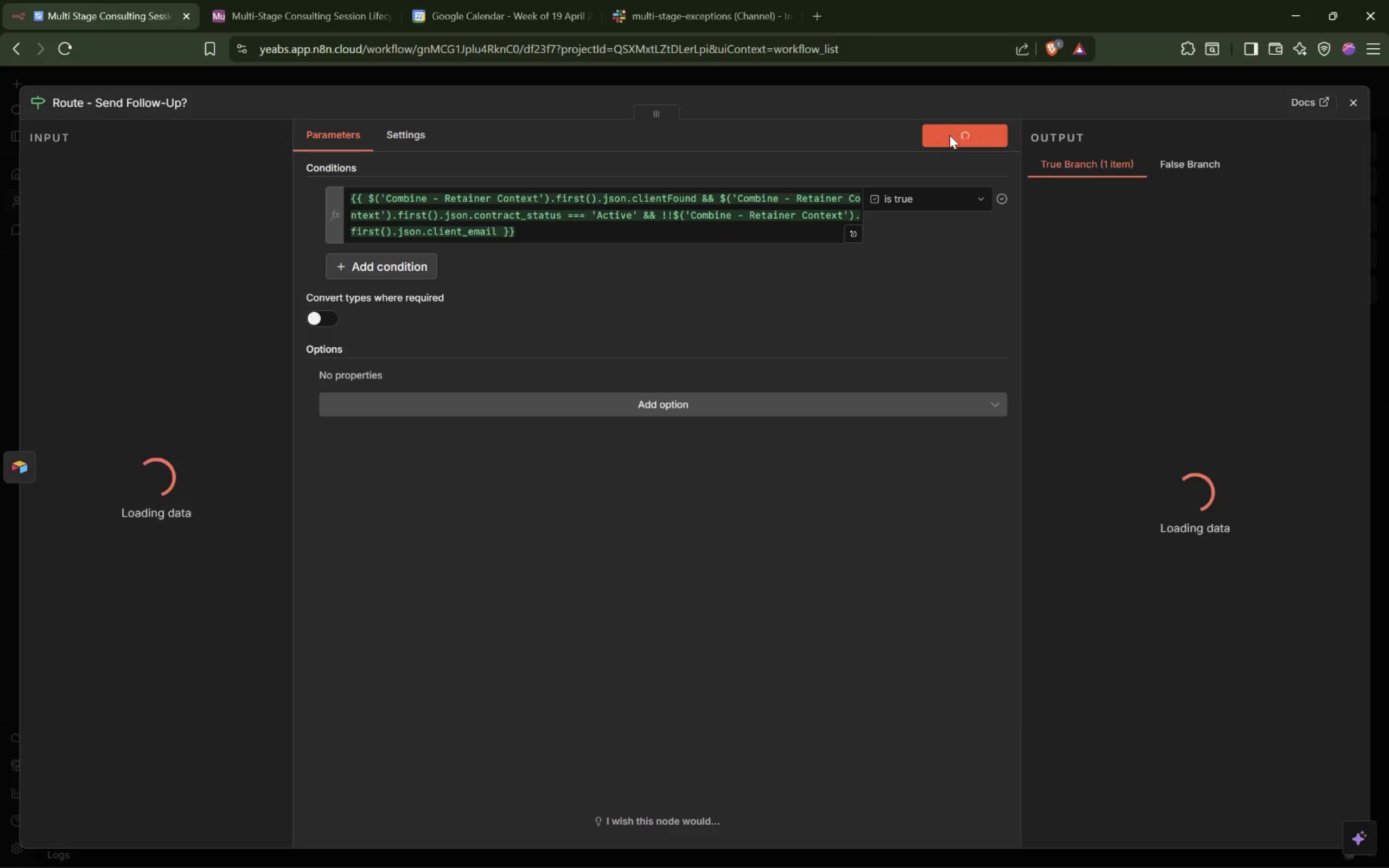 
wait(6.21)
 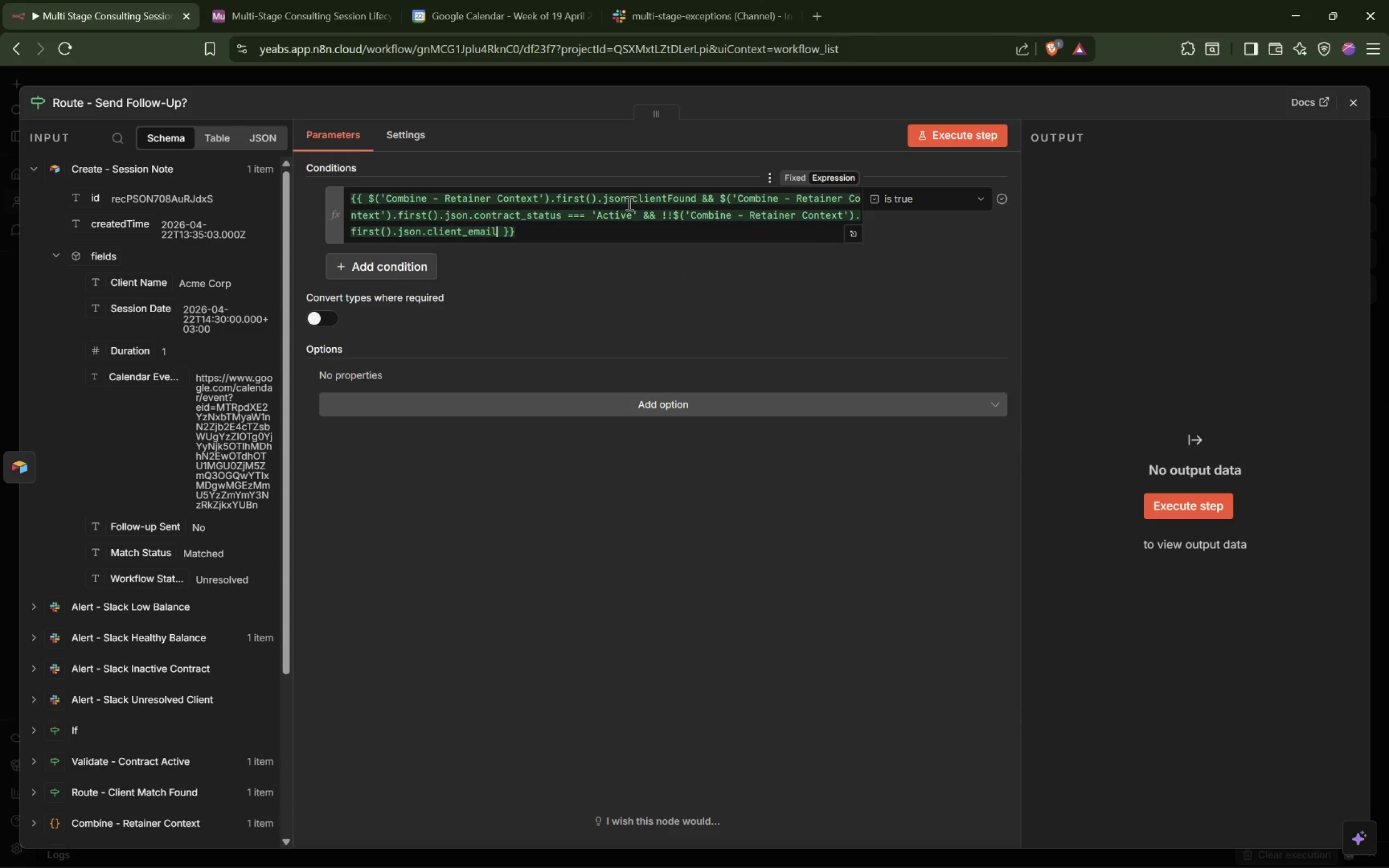 
left_click([1194, 76])
 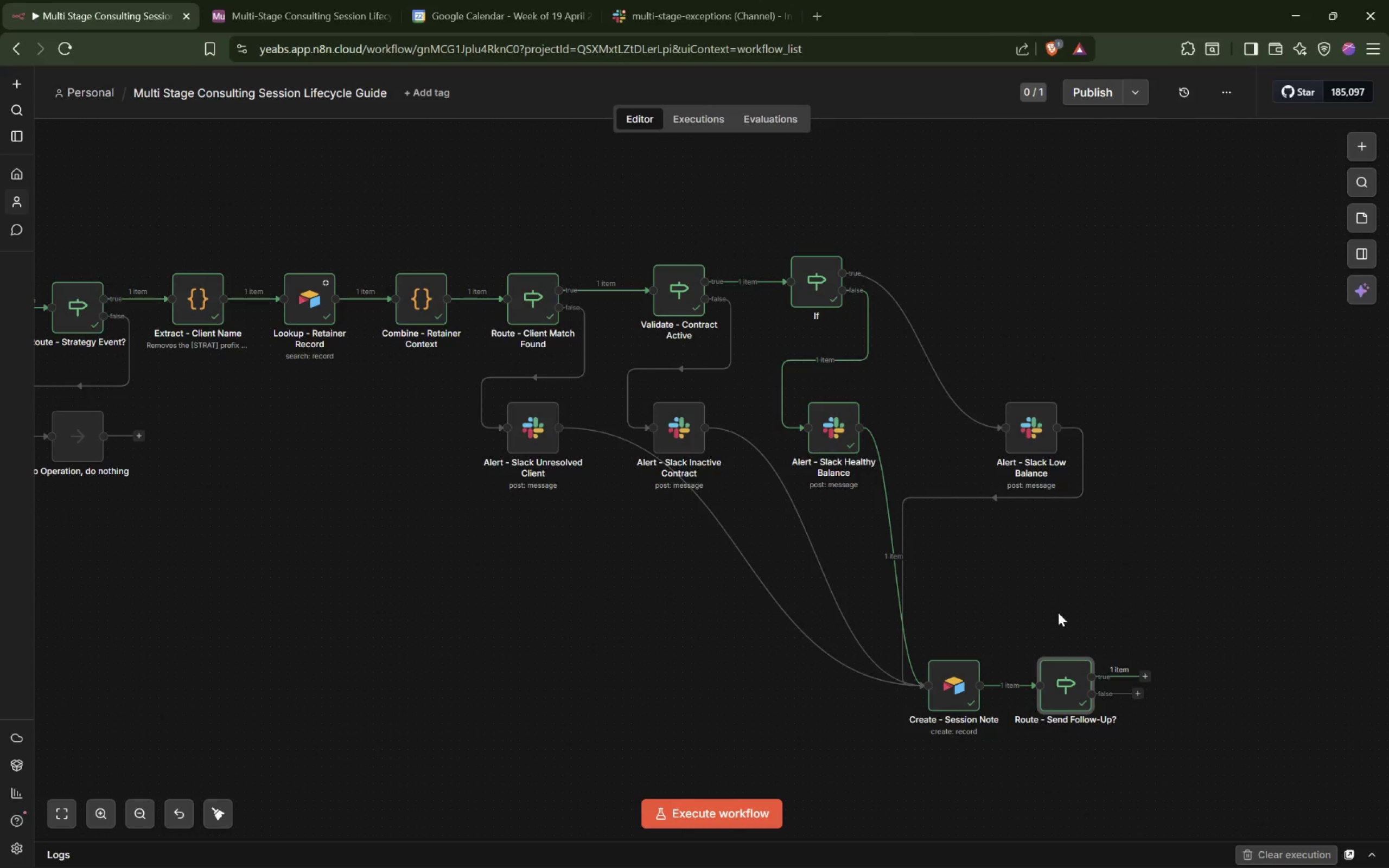 
wait(22.29)
 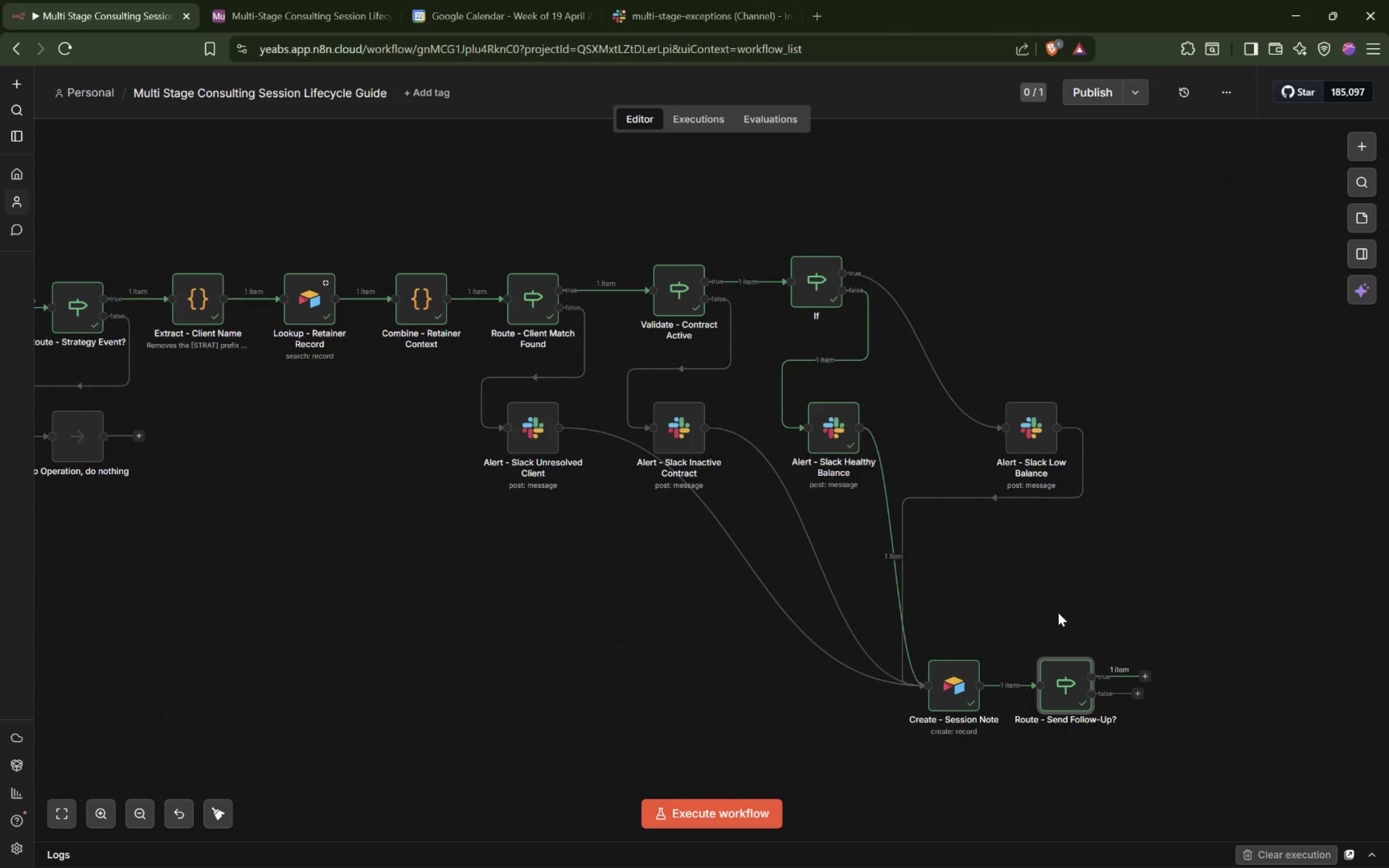 
left_click_drag(start_coordinate=[783, 758], to_coordinate=[1234, 577])
 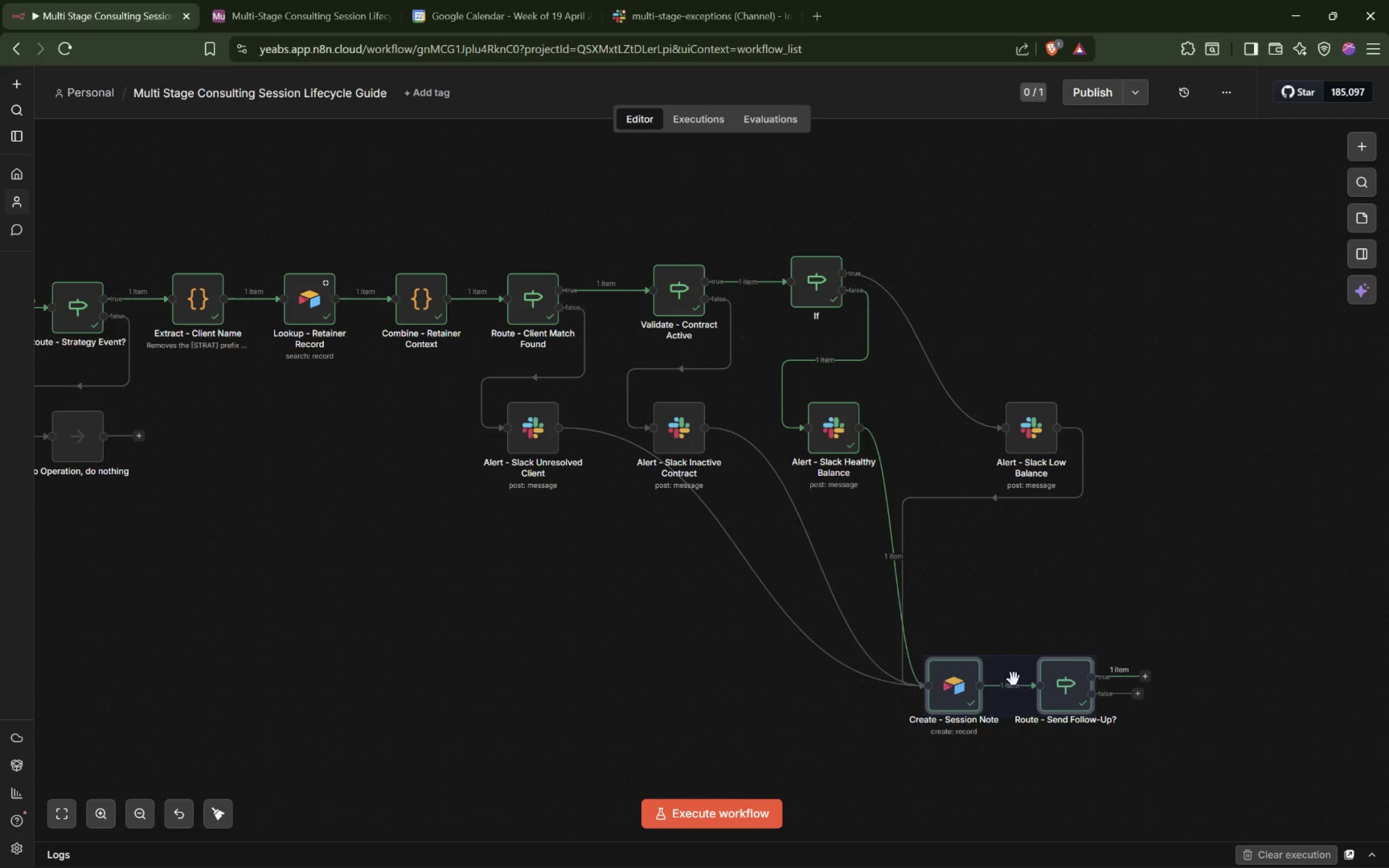 
left_click_drag(start_coordinate=[1014, 679], to_coordinate=[482, 737])
 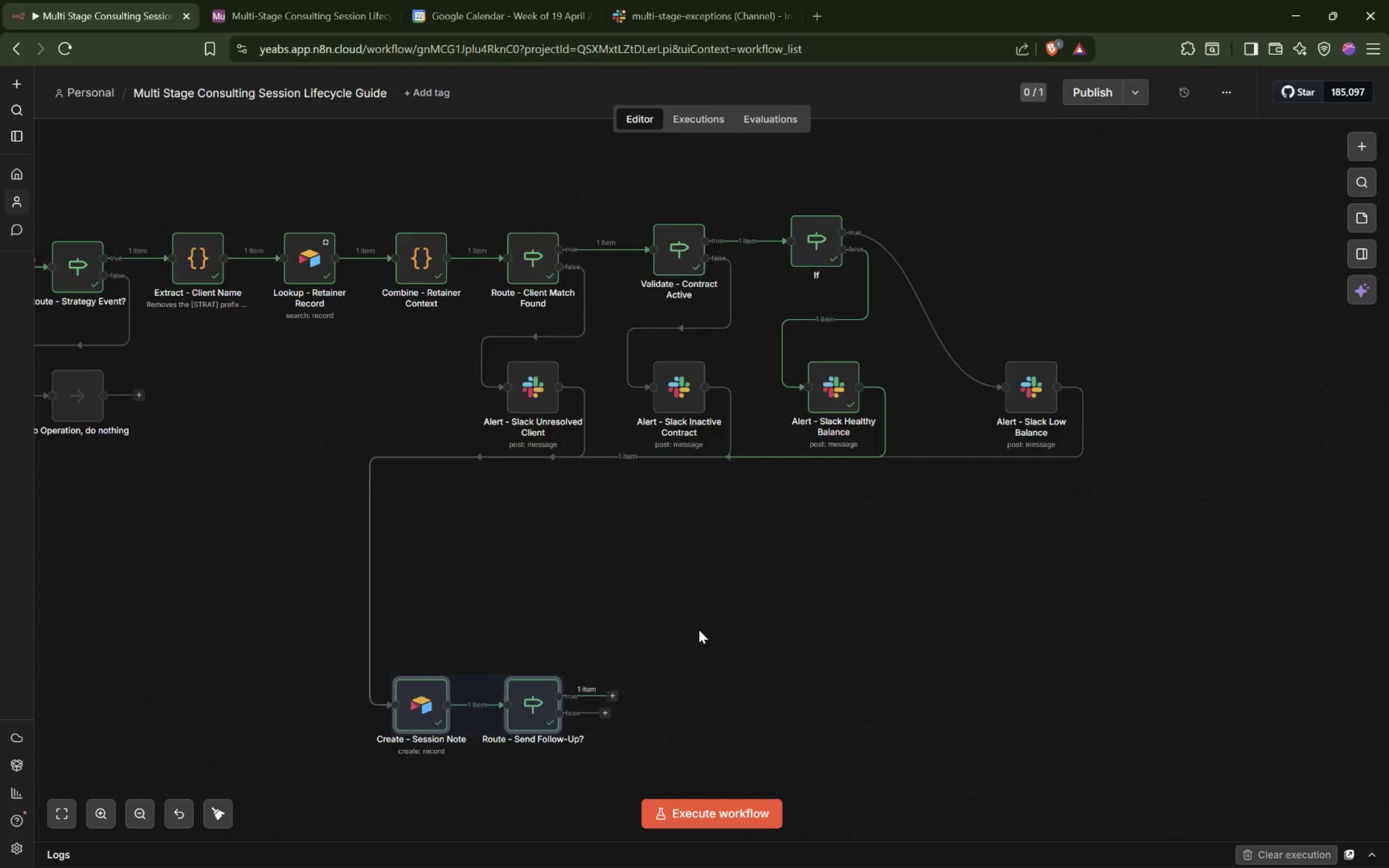 
scroll: coordinate [699, 630], scroll_direction: down, amount: 4.0
 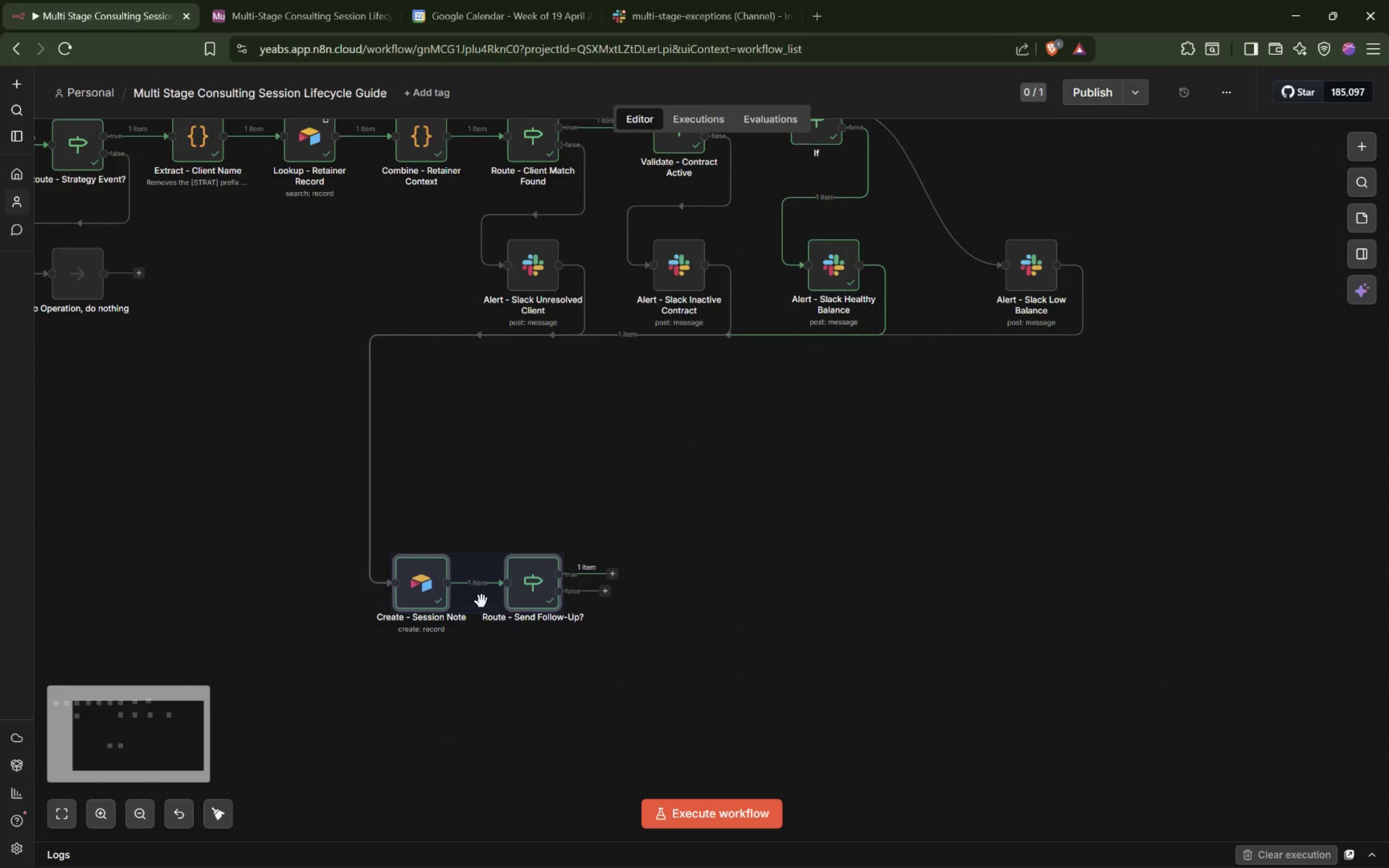 
left_click_drag(start_coordinate=[482, 601], to_coordinate=[617, 462])
 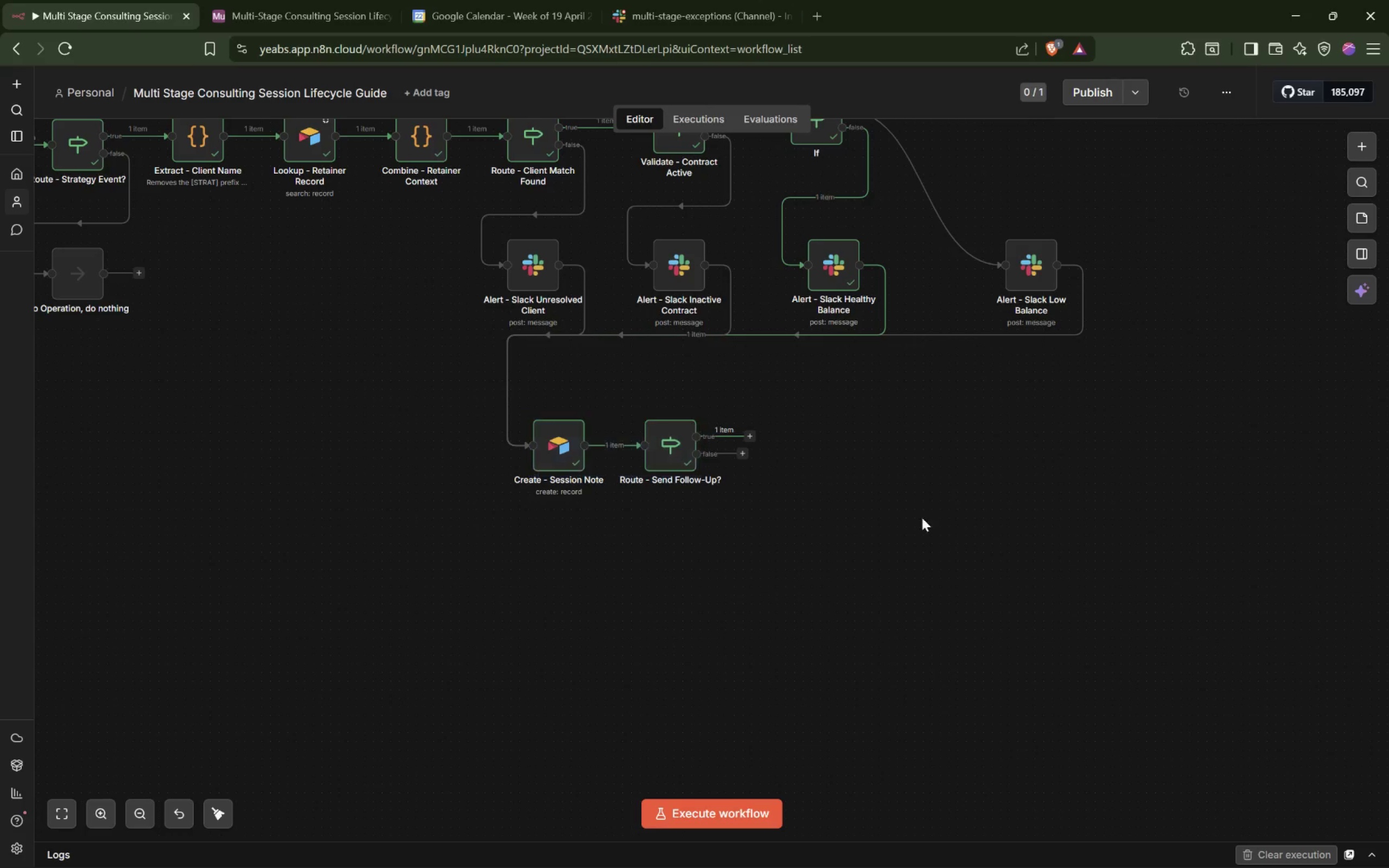 
left_click([922, 506])
 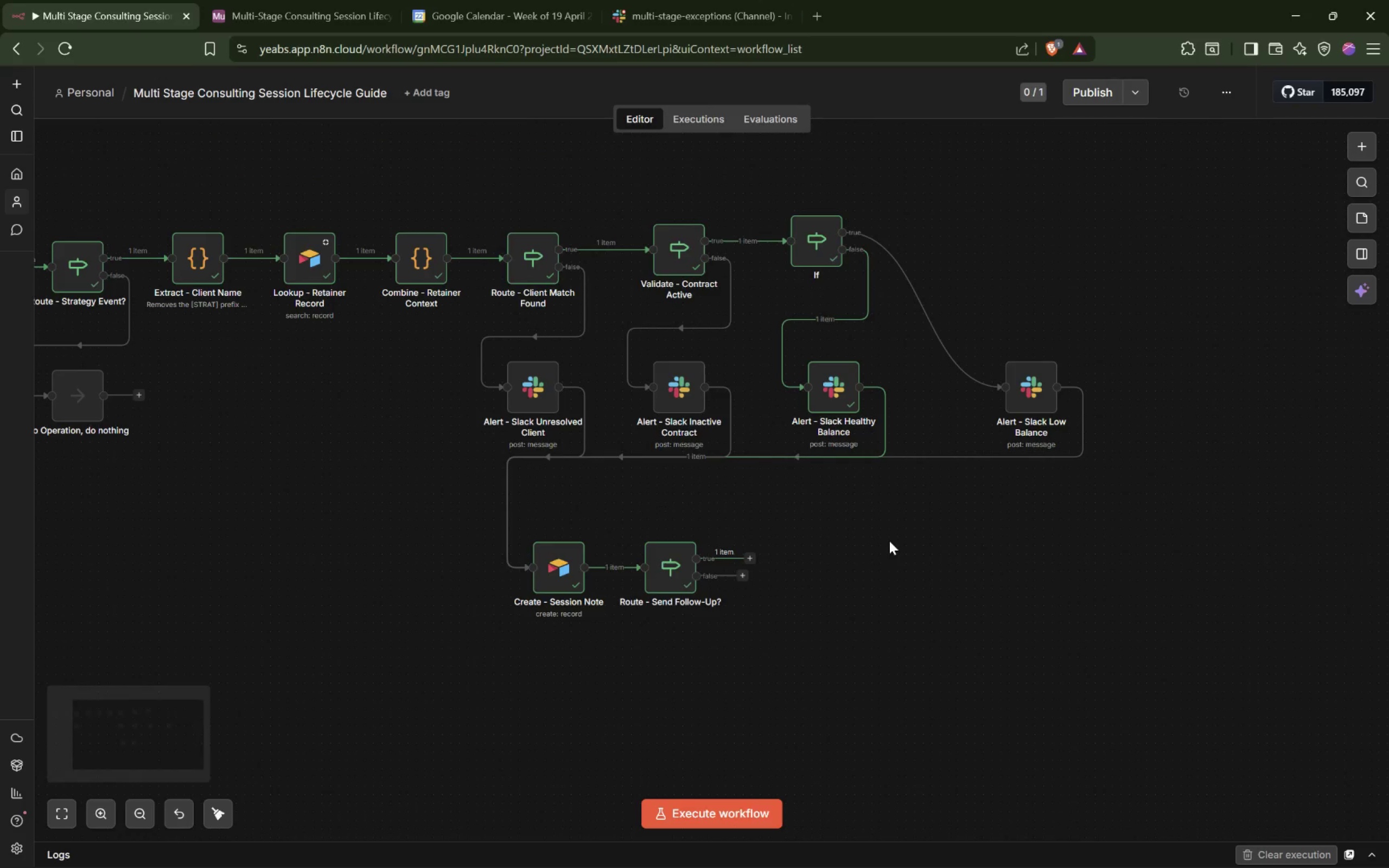 
scroll: coordinate [889, 541], scroll_direction: up, amount: 3.0
 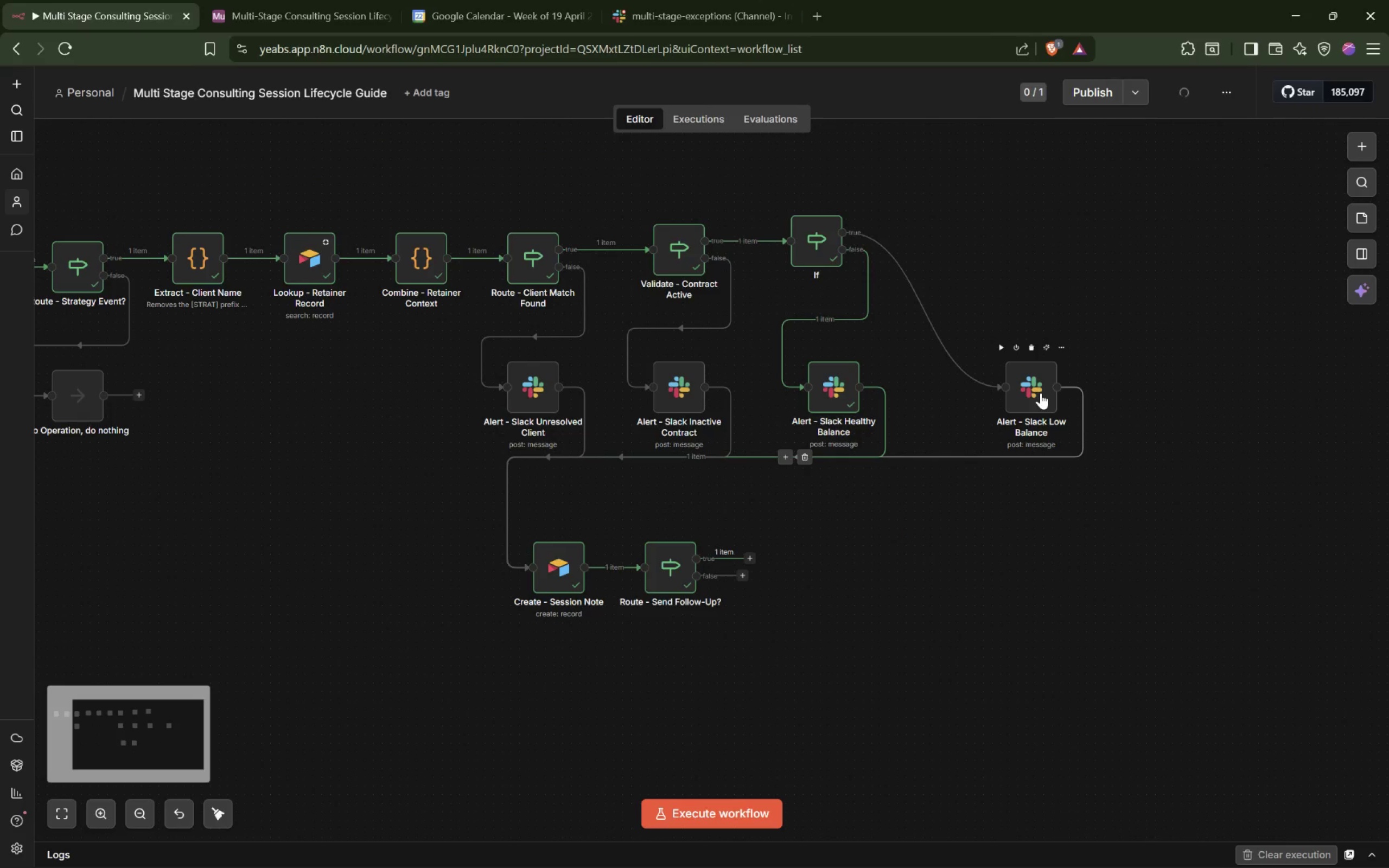 
left_click_drag(start_coordinate=[1041, 393], to_coordinate=[1016, 239])
 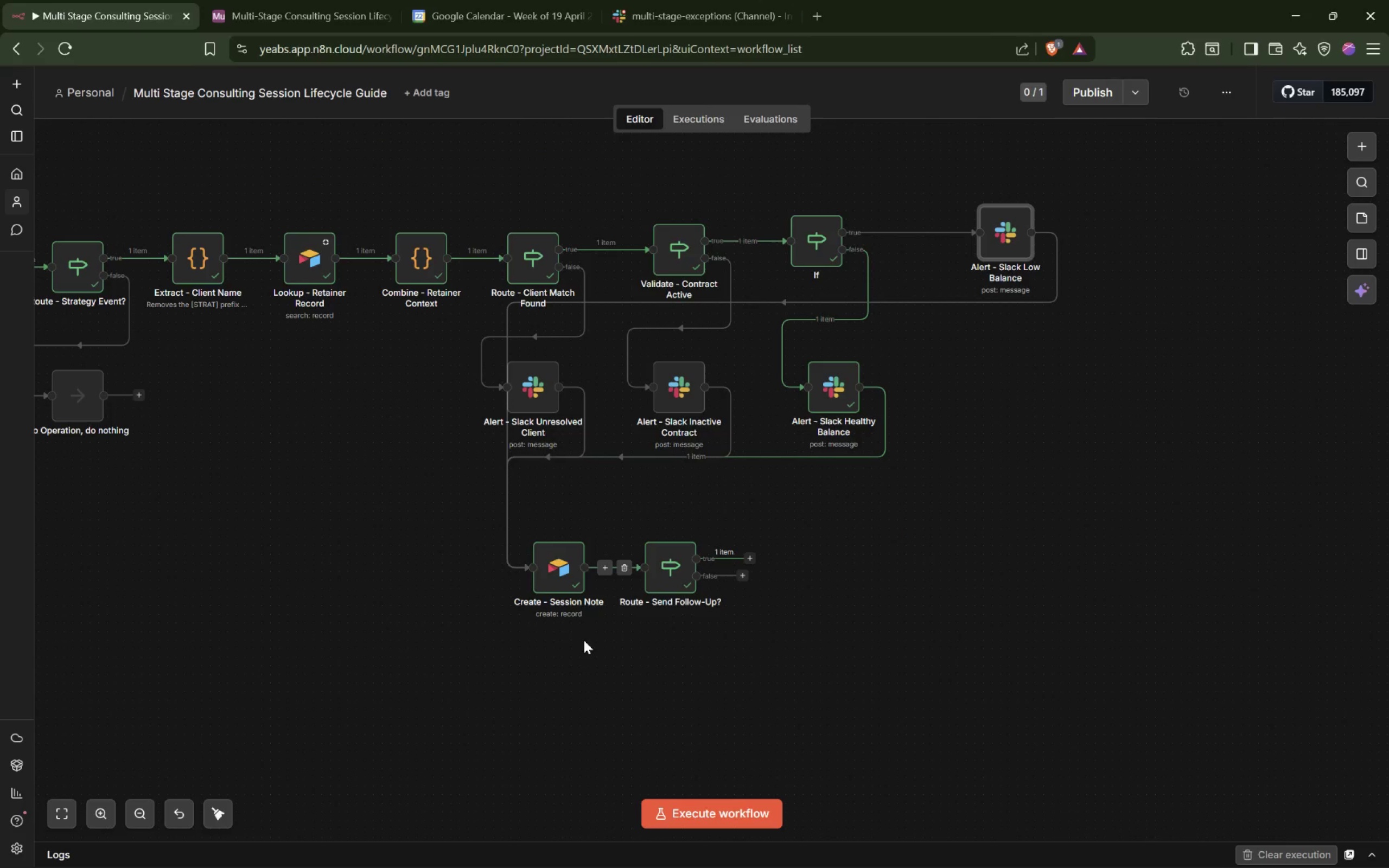 
left_click_drag(start_coordinate=[525, 649], to_coordinate=[744, 479])
 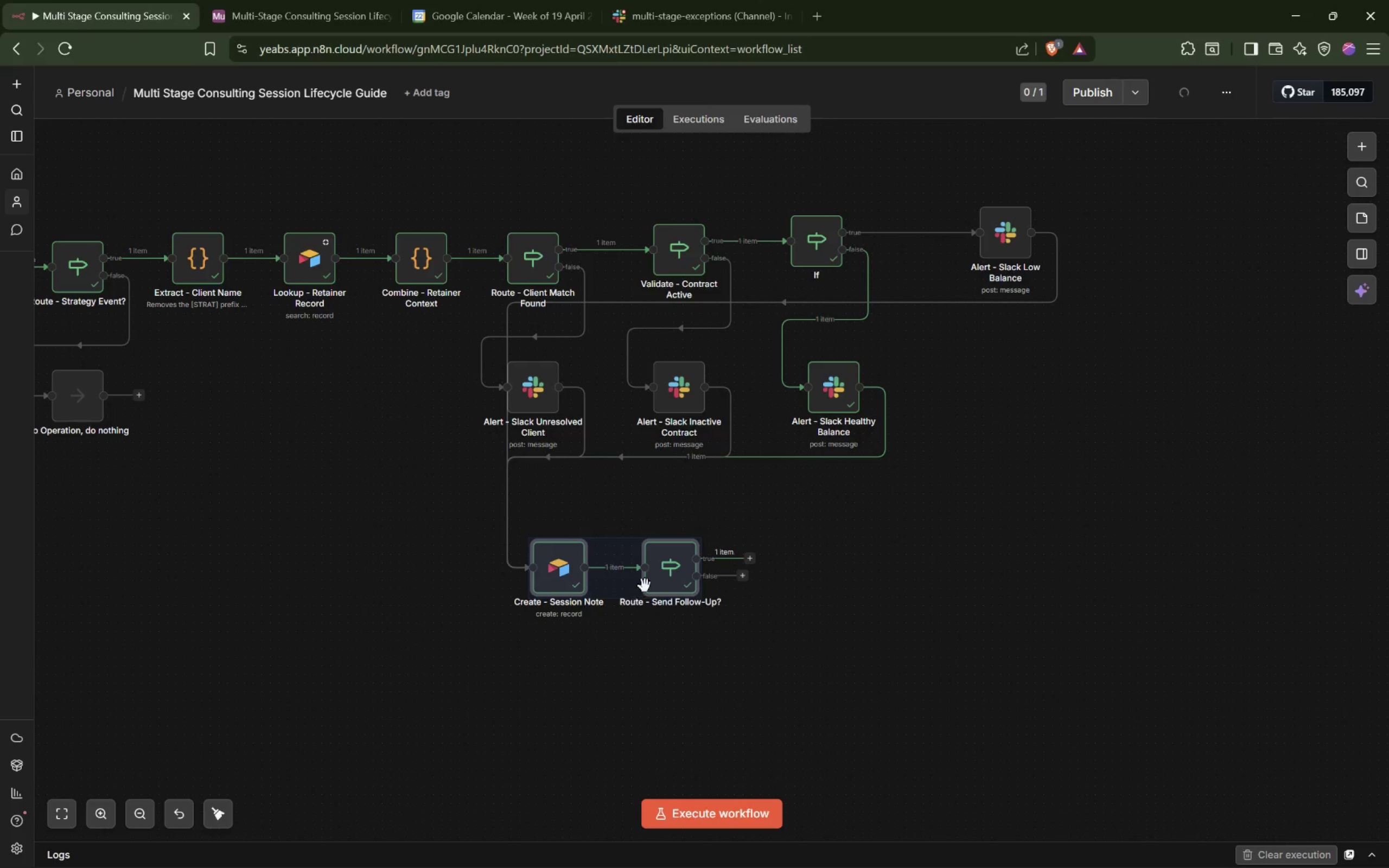 
left_click_drag(start_coordinate=[645, 586], to_coordinate=[616, 586])
 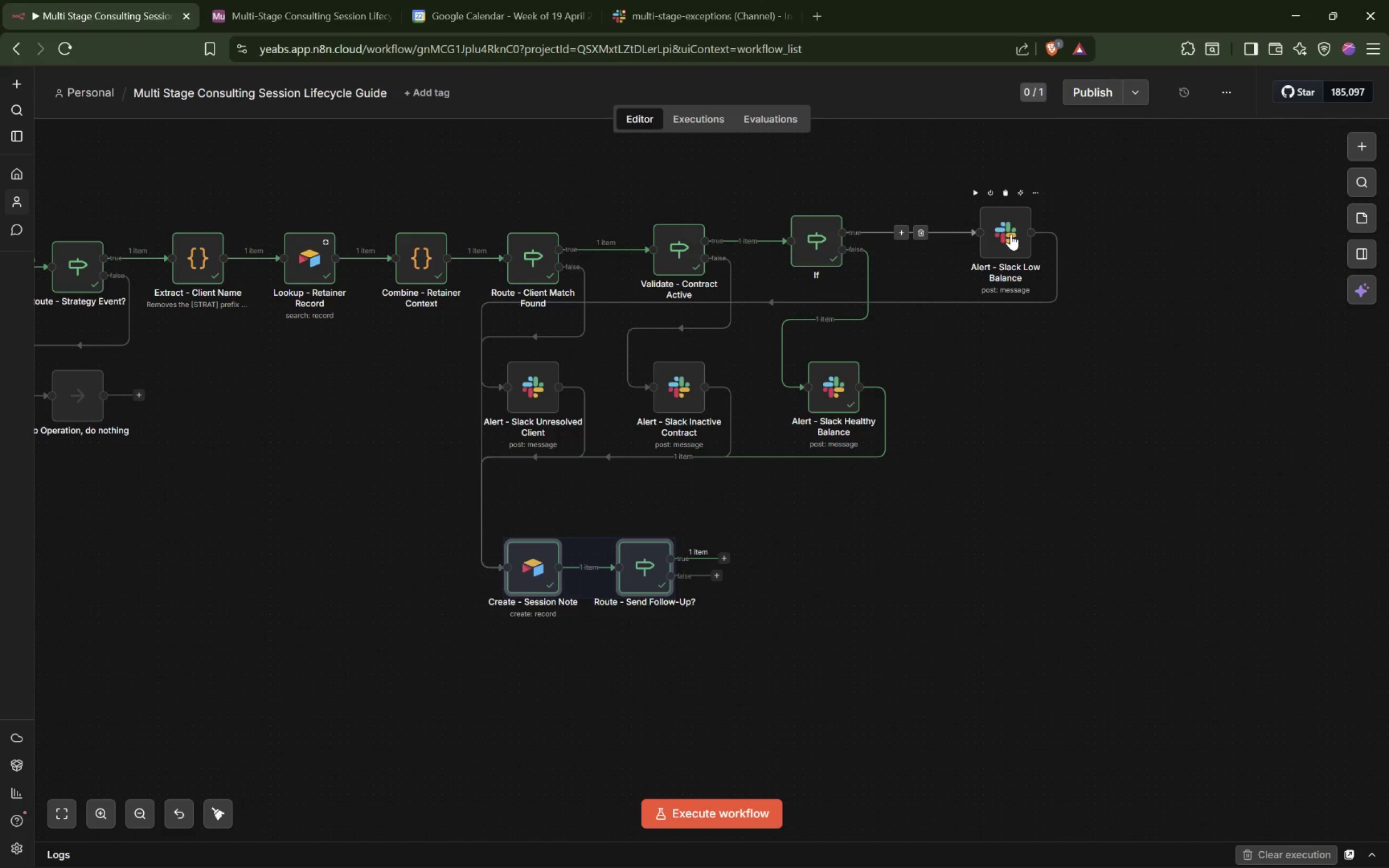 
left_click_drag(start_coordinate=[1010, 234], to_coordinate=[964, 238])
 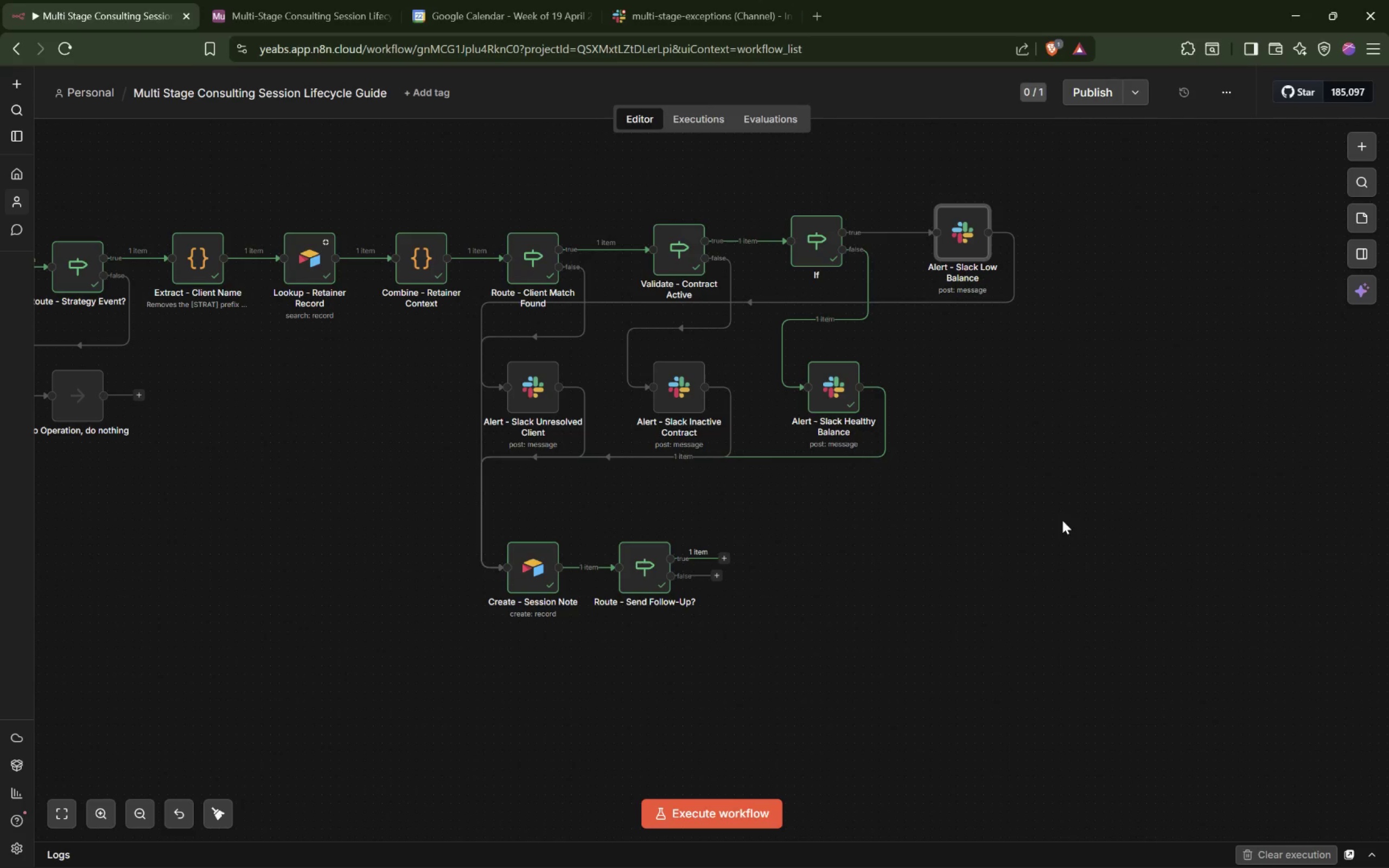 
left_click([1062, 520])
 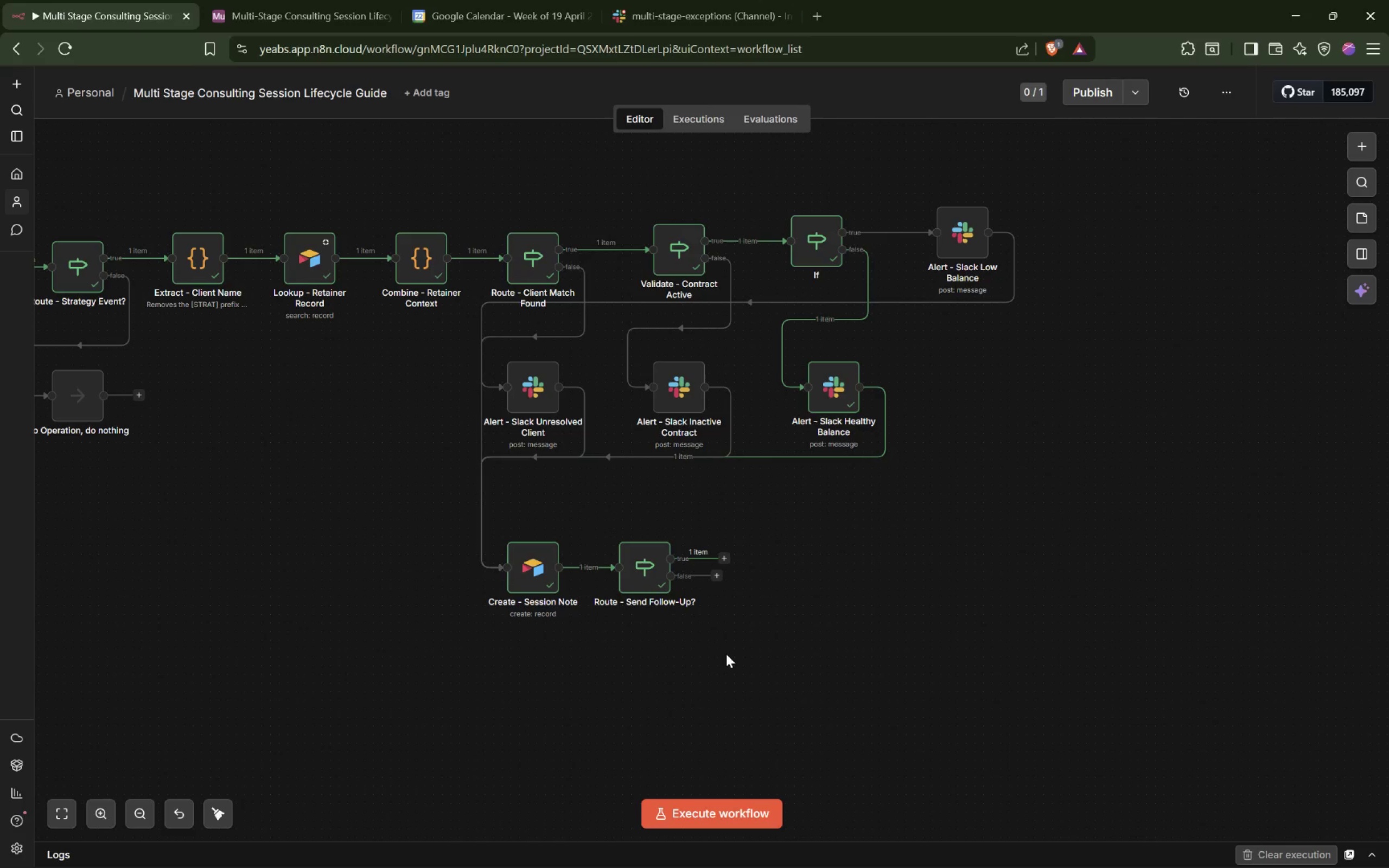 
wait(9.75)
 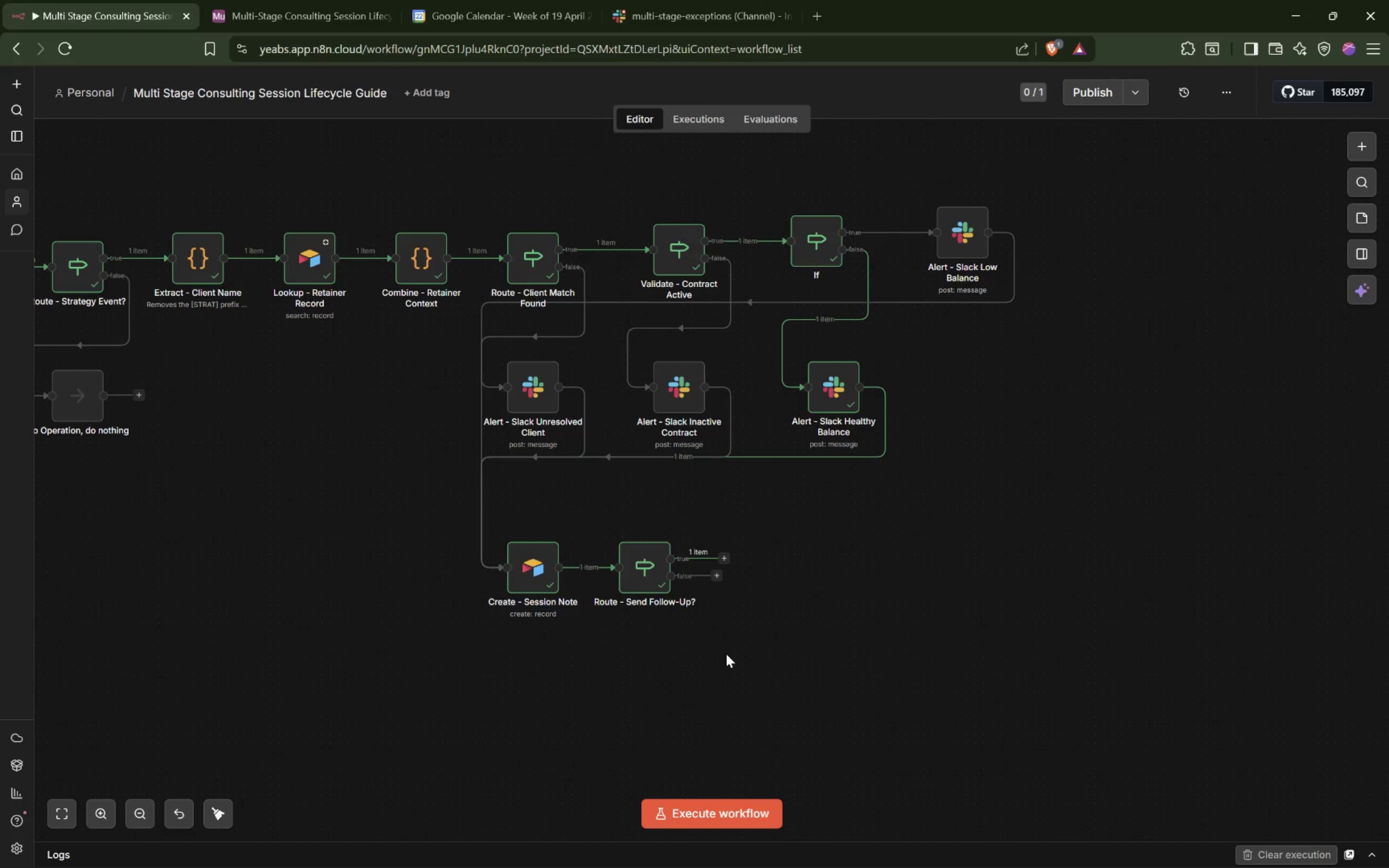 
hold_key(key=ShiftLeft, duration=2.02)
scroll: coordinate [726, 654], scroll_direction: up, amount: 6.0
 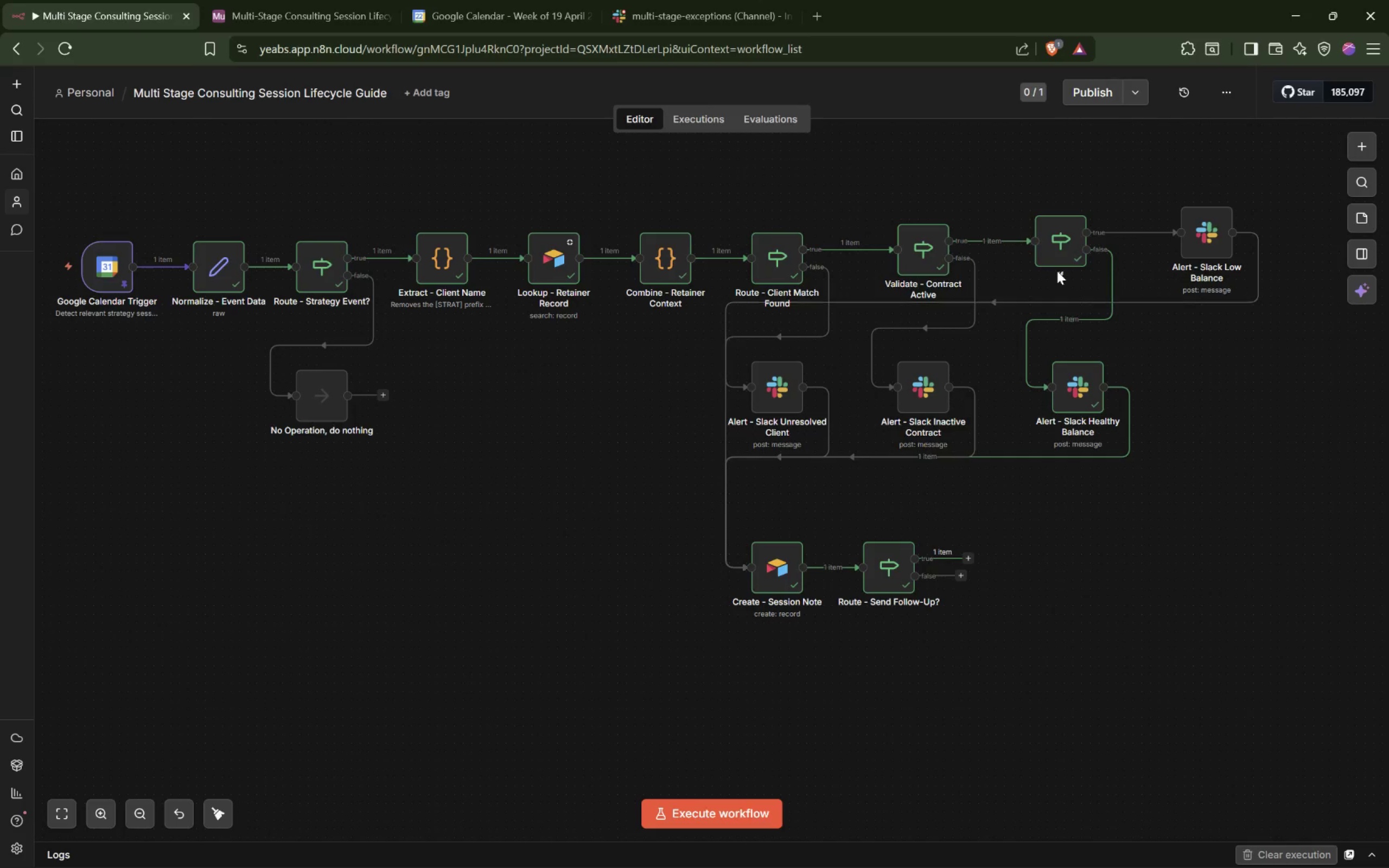 
double_click([1061, 237])
 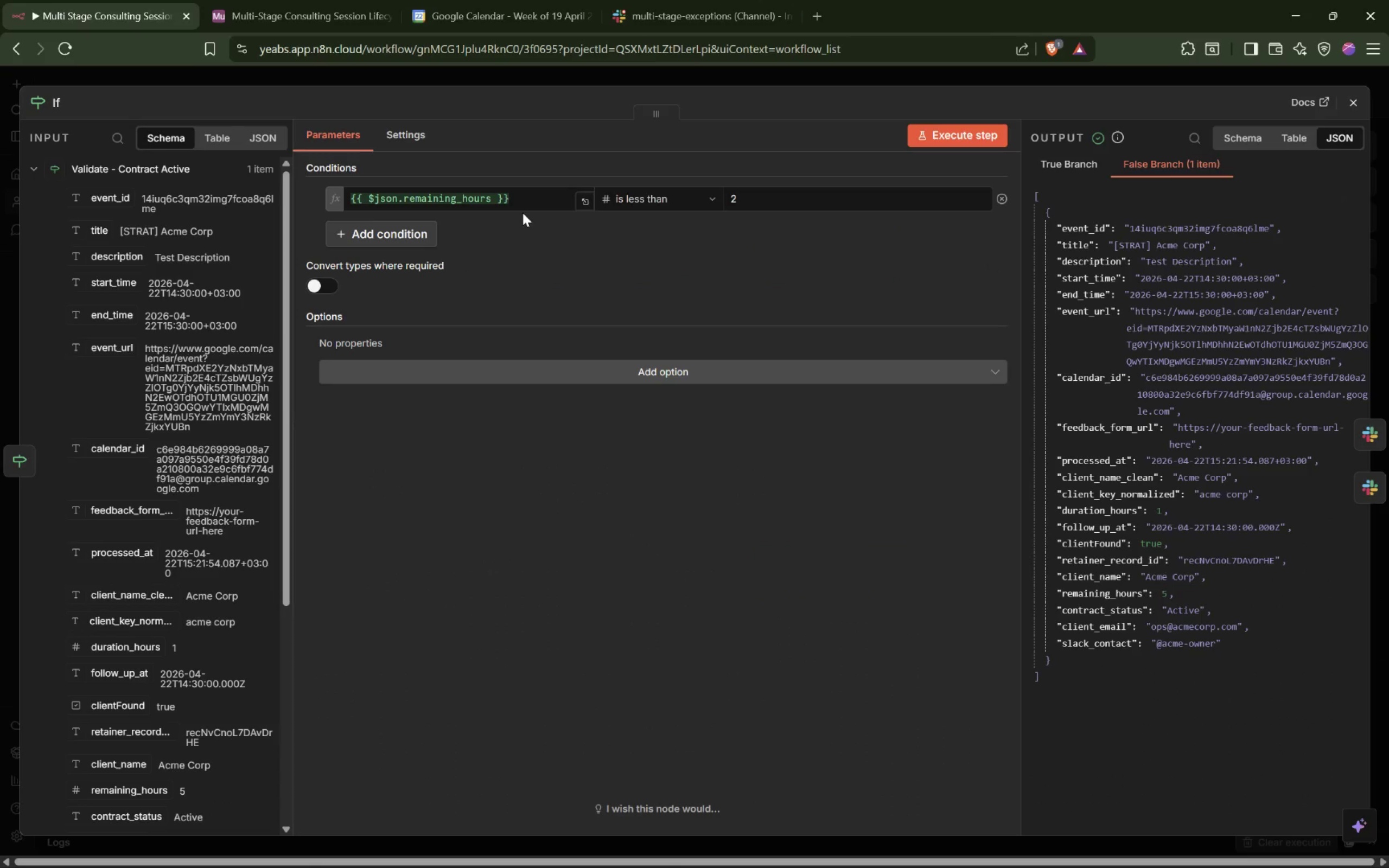 
double_click([58, 103])
 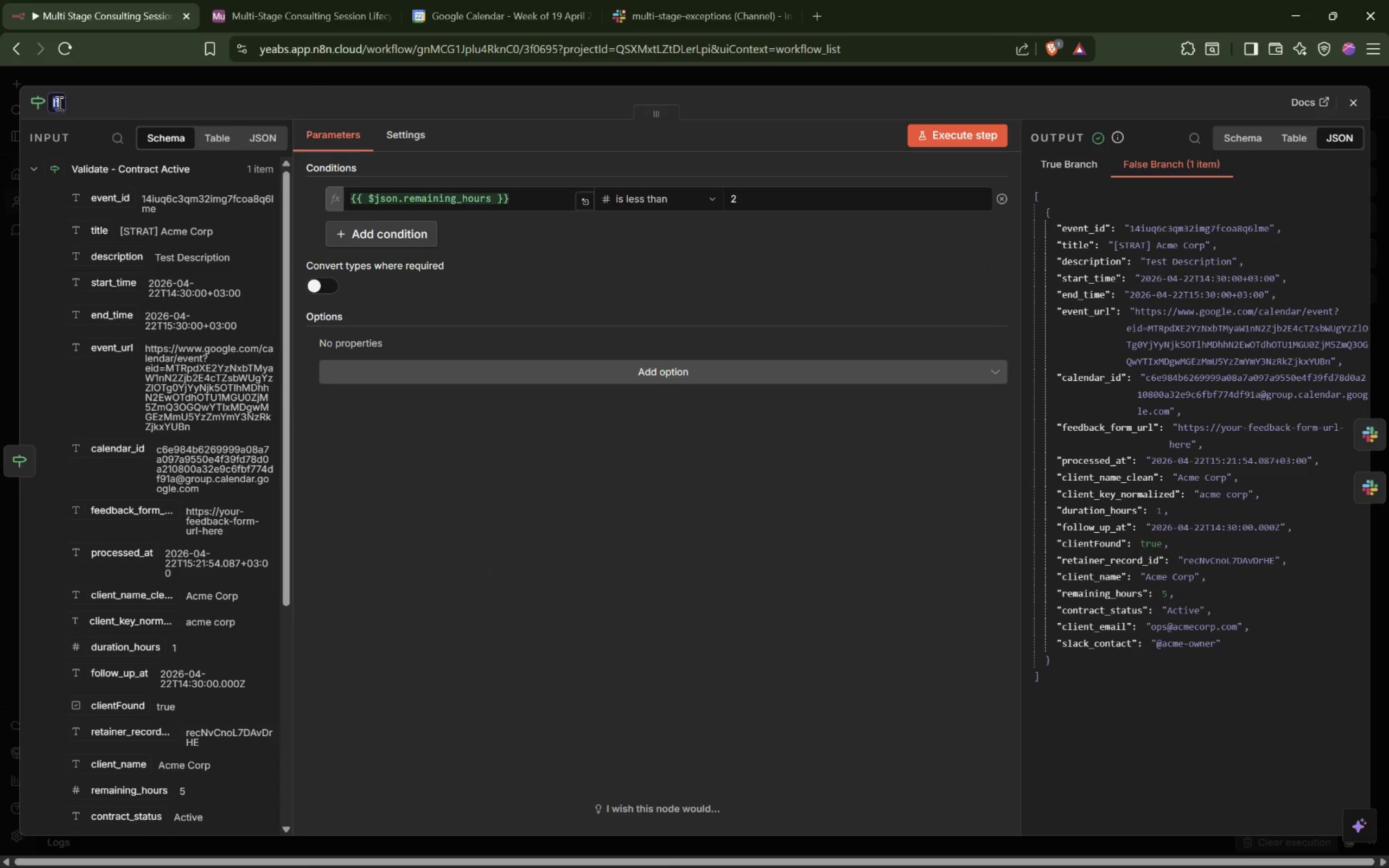 
type(Route - Remaining )
key(Backspace)
key(Backspace)
key(Backspace)
key(Backspace)
key(Backspace)
key(Backspace)
key(Backspace)
key(Backspace)
key(Backspace)
key(Backspace)
type(Enou)
key(Backspace)
key(Backspace)
key(Backspace)
key(Backspace)
type(Smaller Remaining Hours ?)
key(Backspace)
type([NumLock])
key(Backspace)
type(?)
 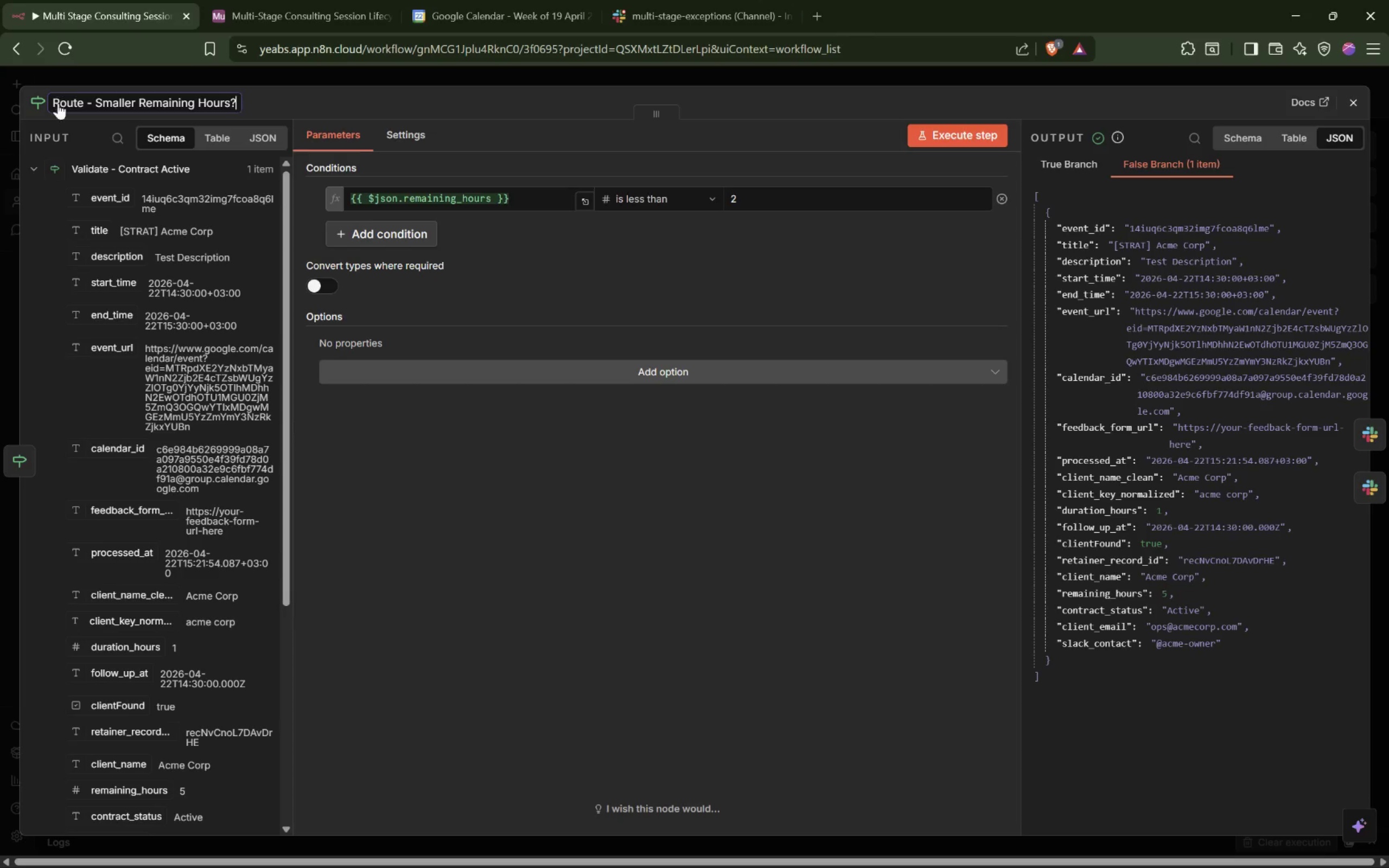 
key(Enter)
 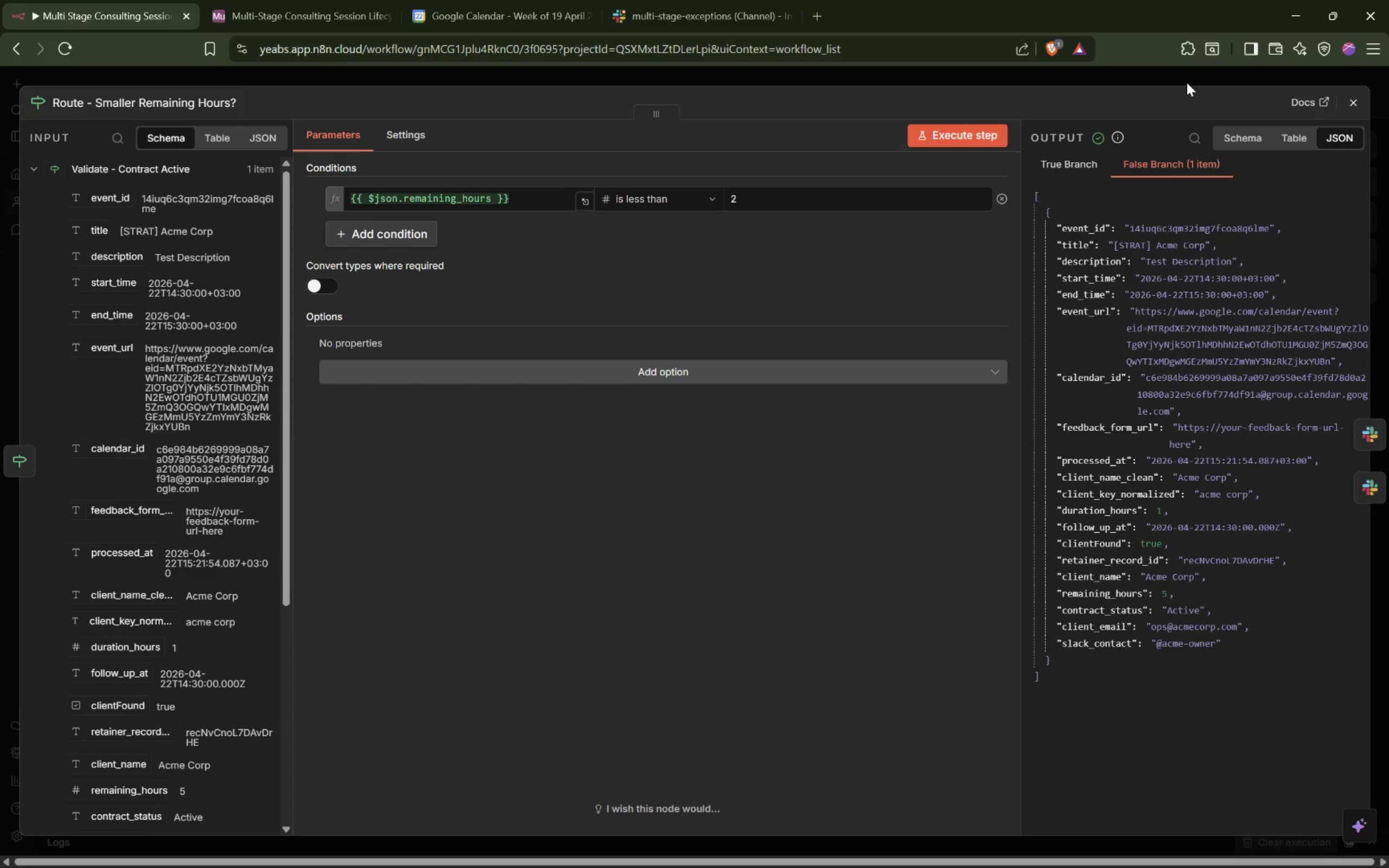 
left_click([1188, 76])
 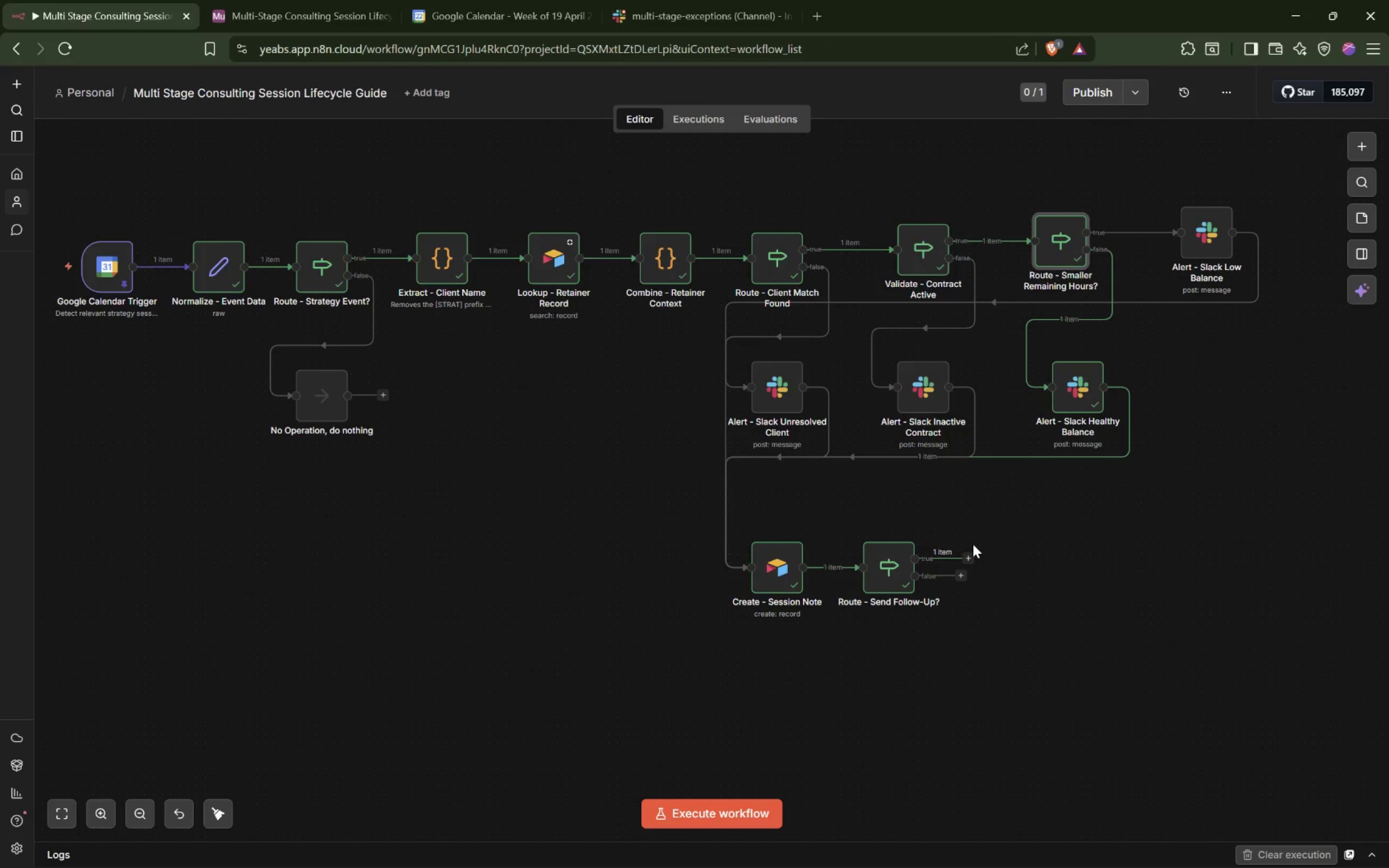 
wait(30.33)
 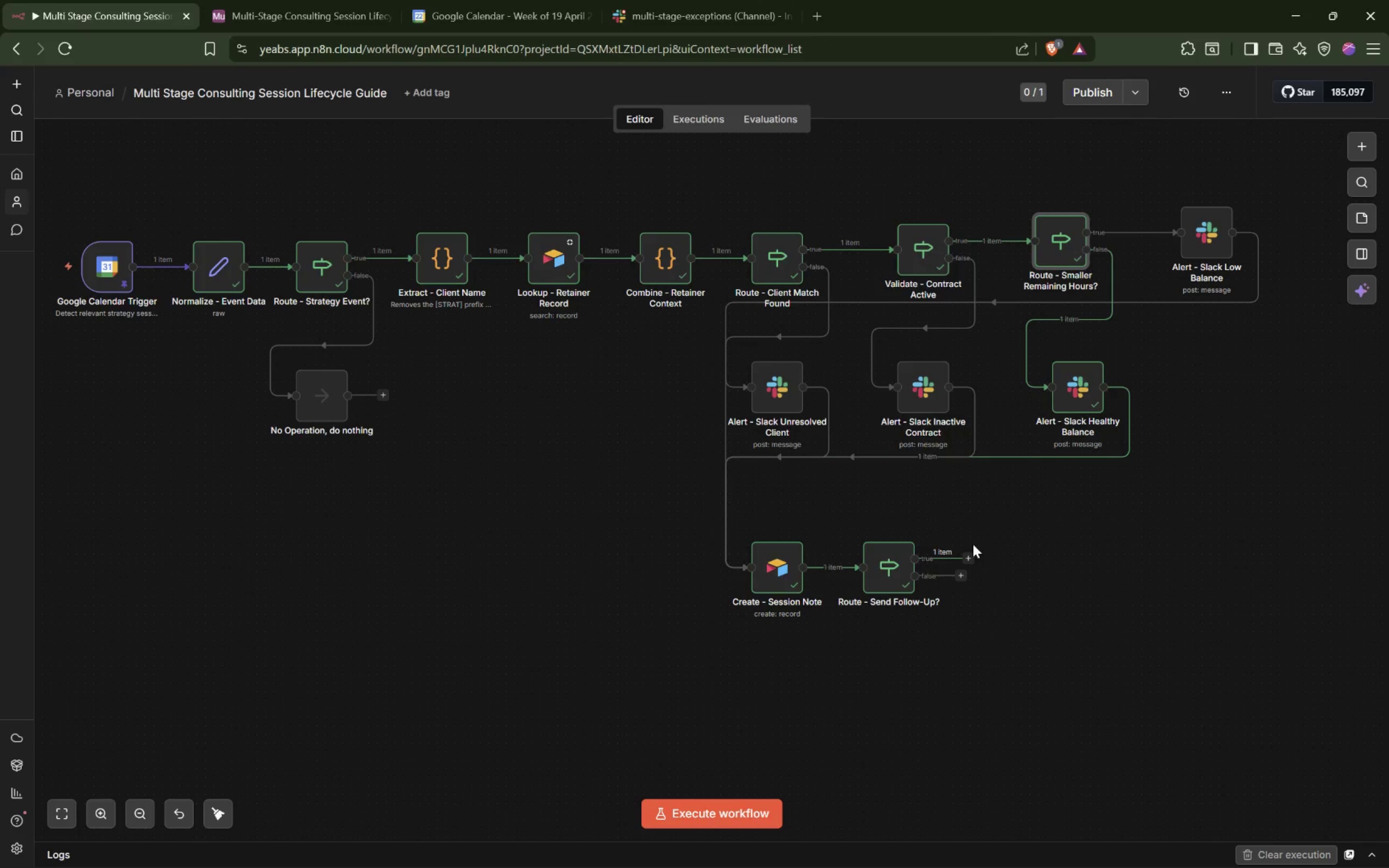 
left_click([967, 552])
 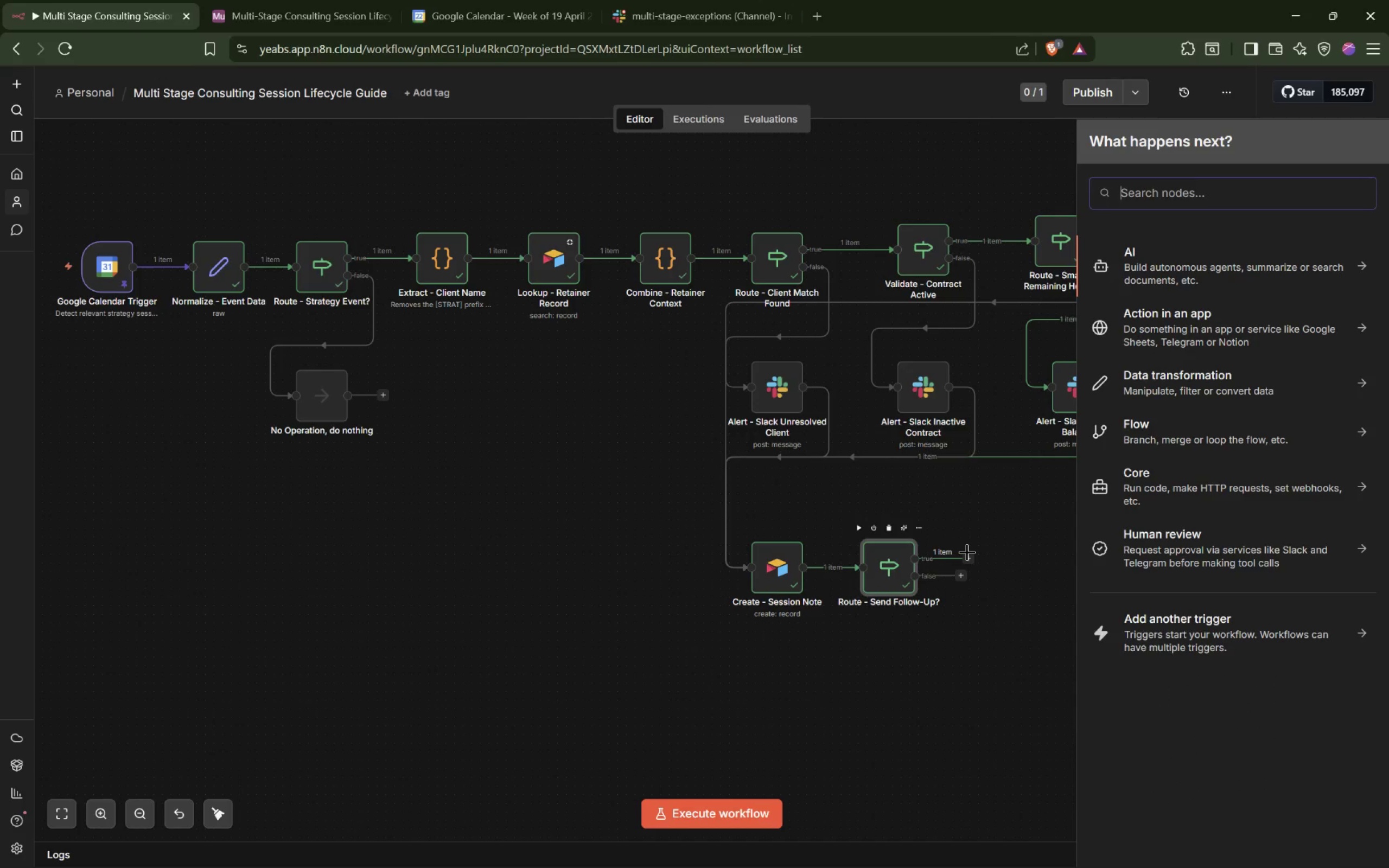 
type(Wait)
 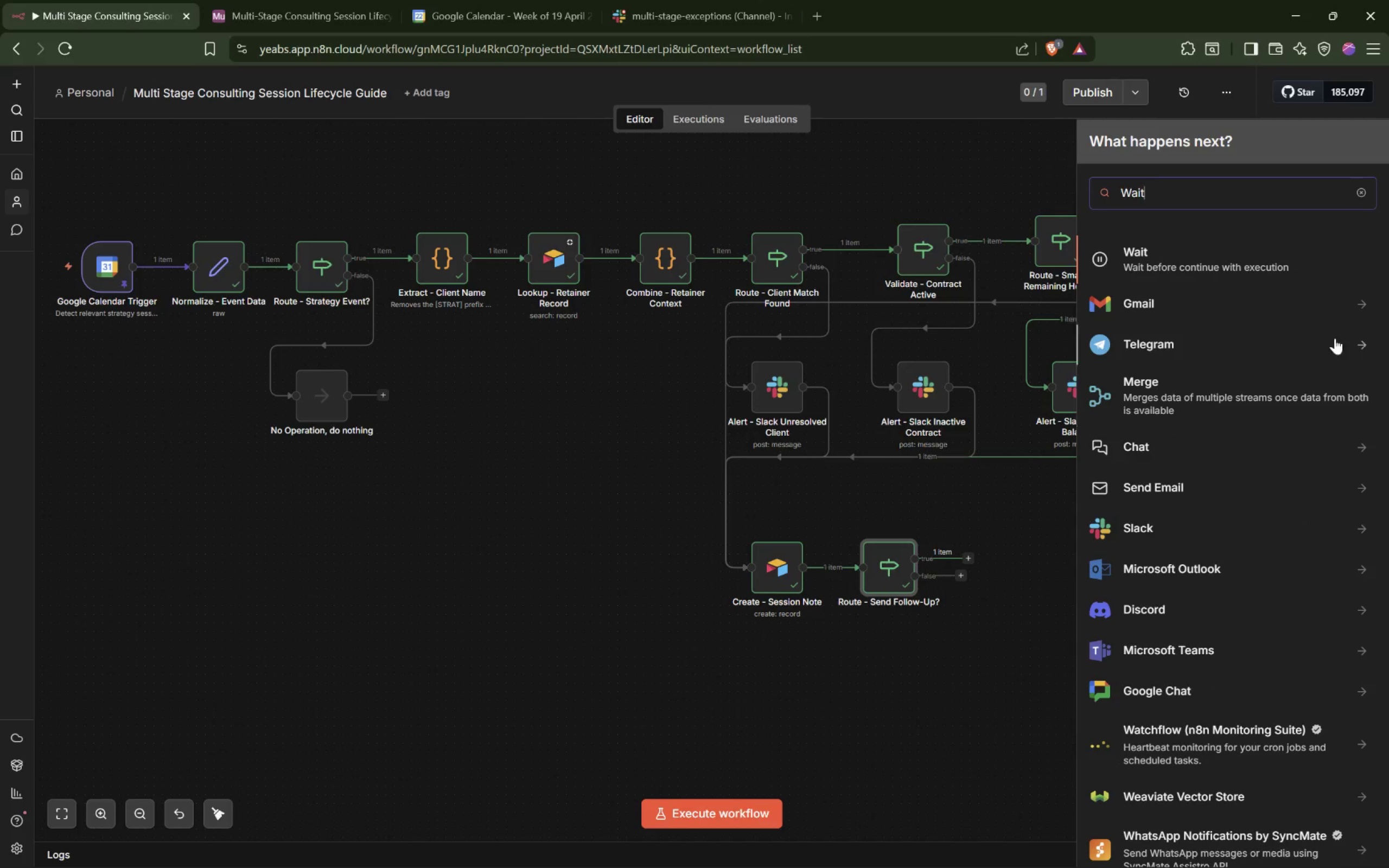 
left_click([1217, 270])
 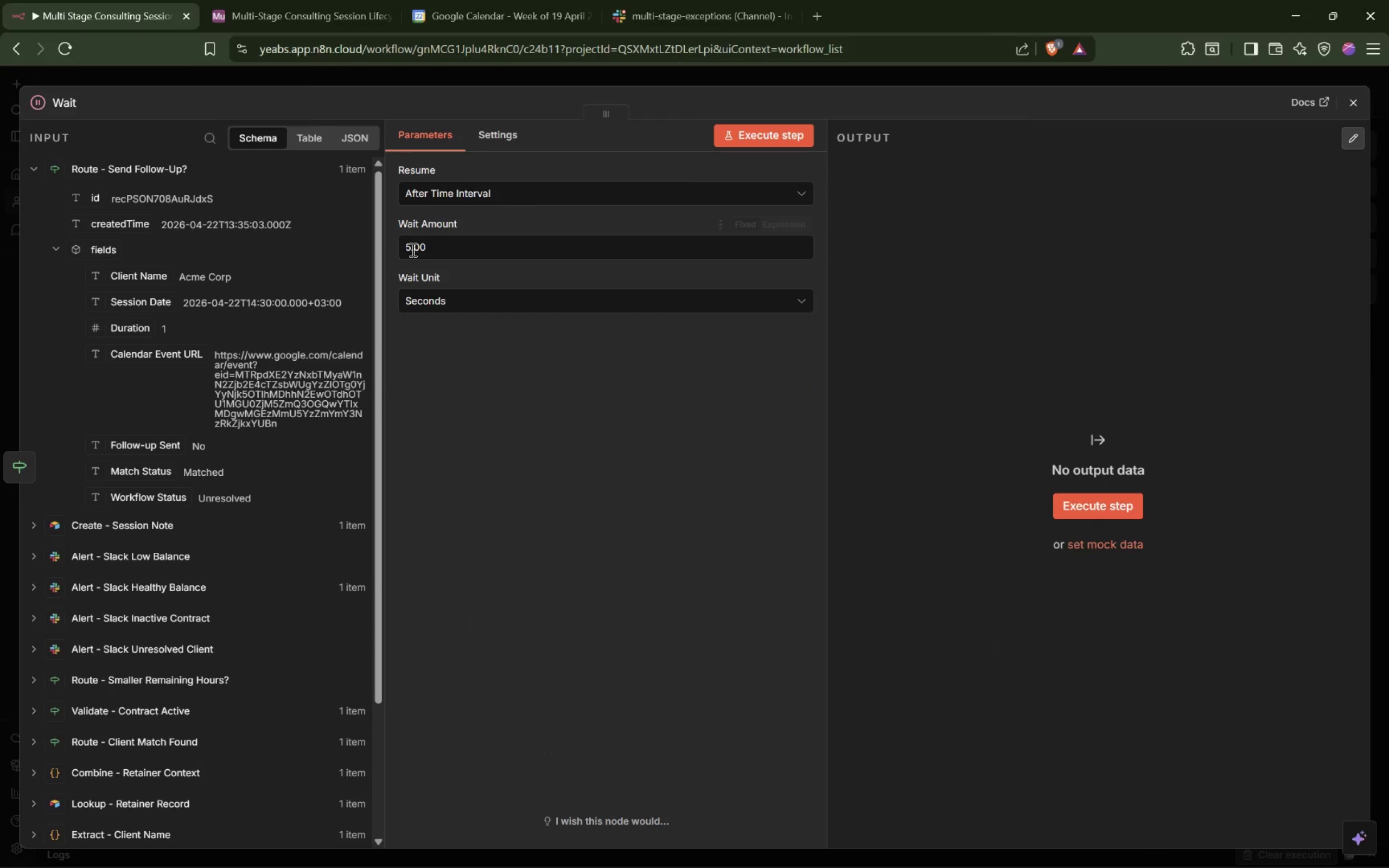 
left_click_drag(start_coordinate=[439, 245], to_coordinate=[384, 248])
 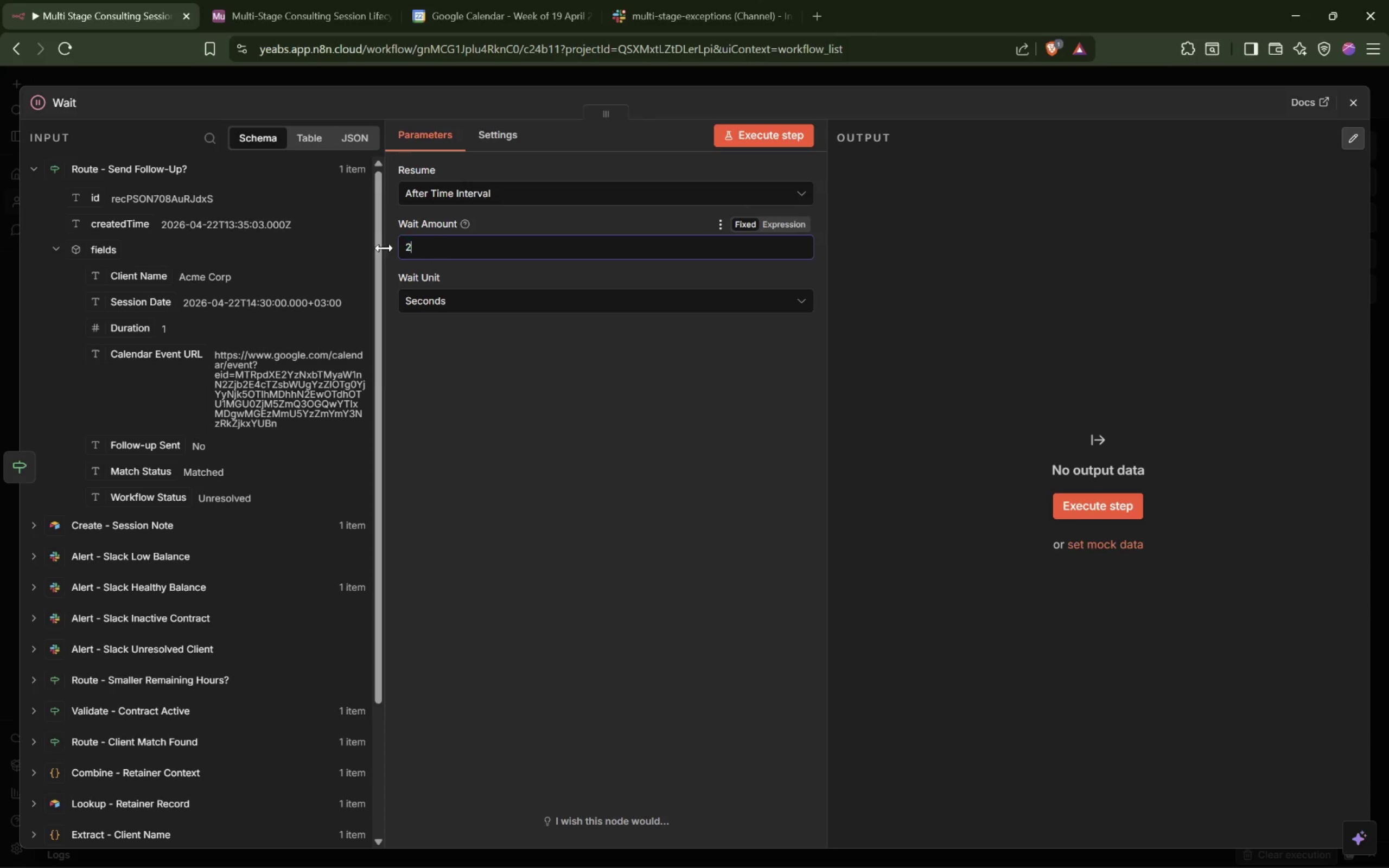 
key(2)
 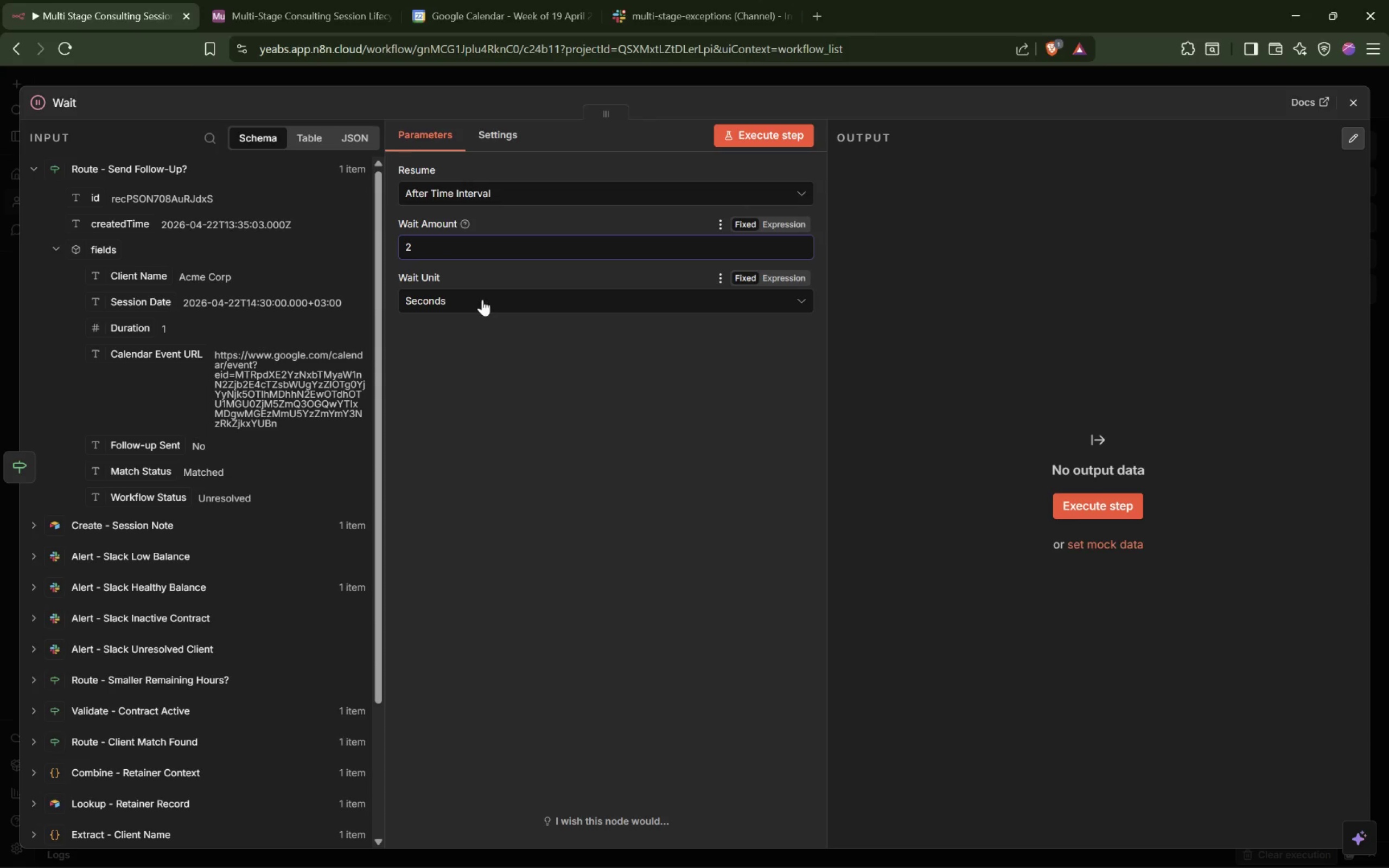 
left_click([482, 299])
 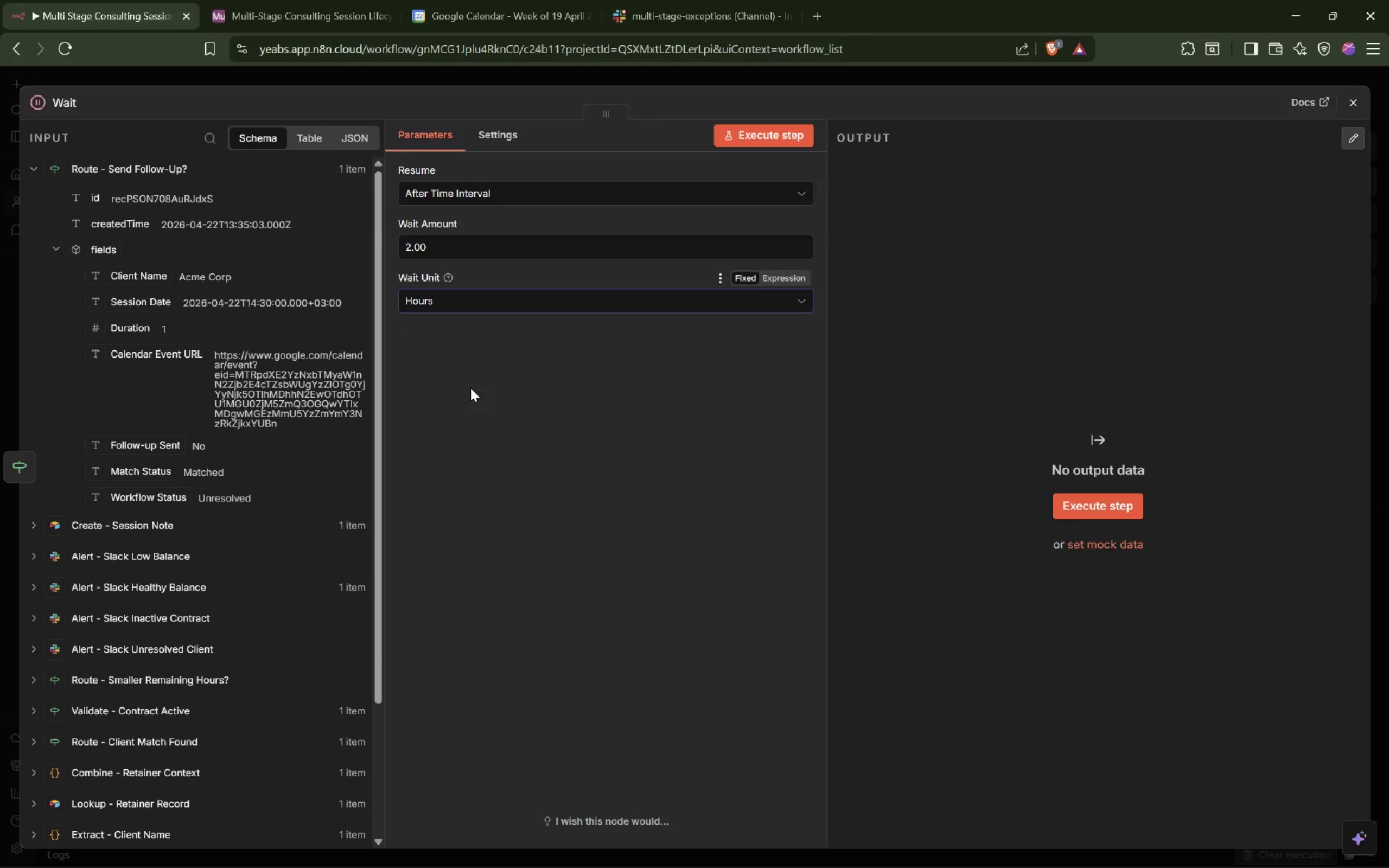 
wait(10.63)
 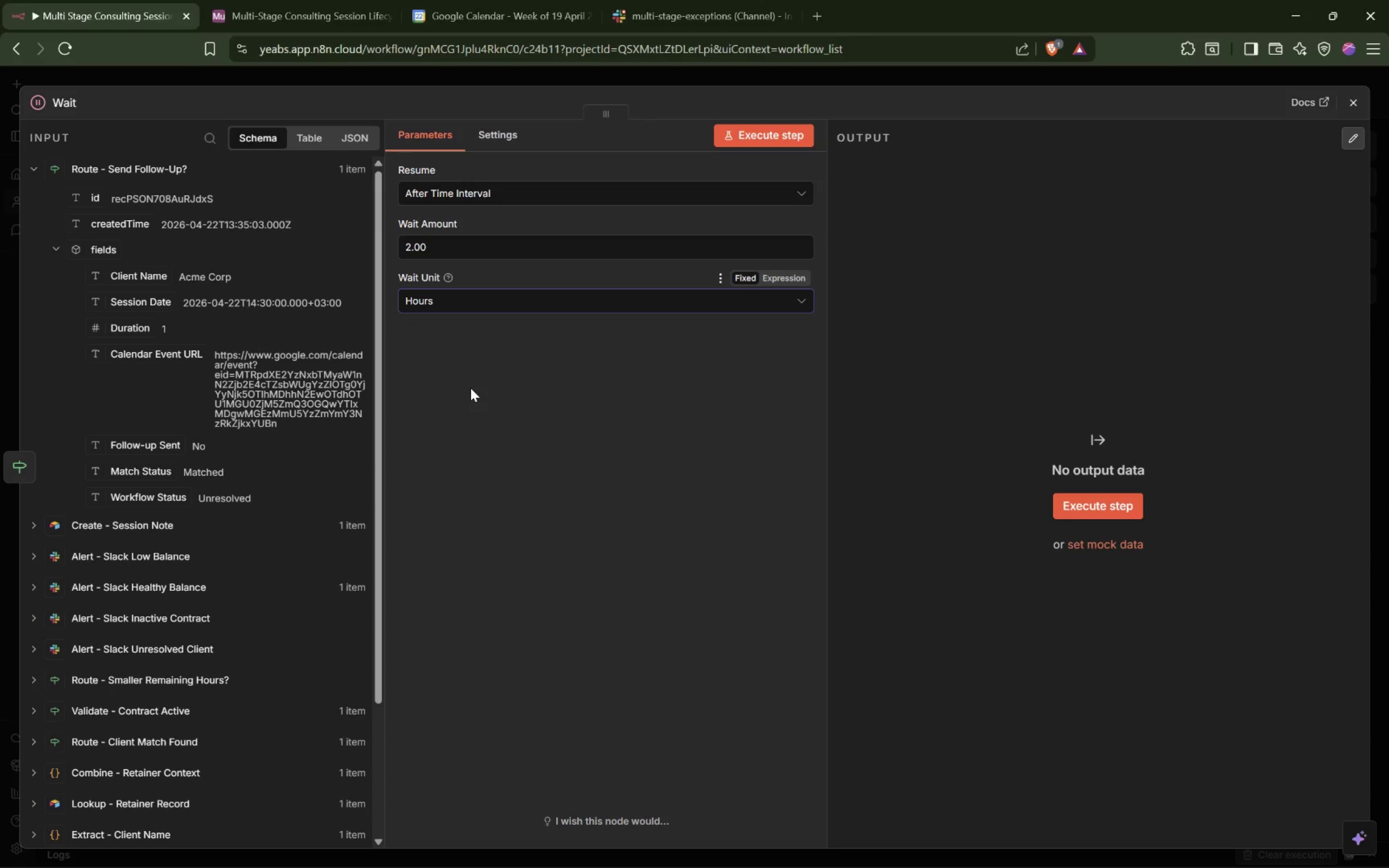 
left_click([495, 194])
 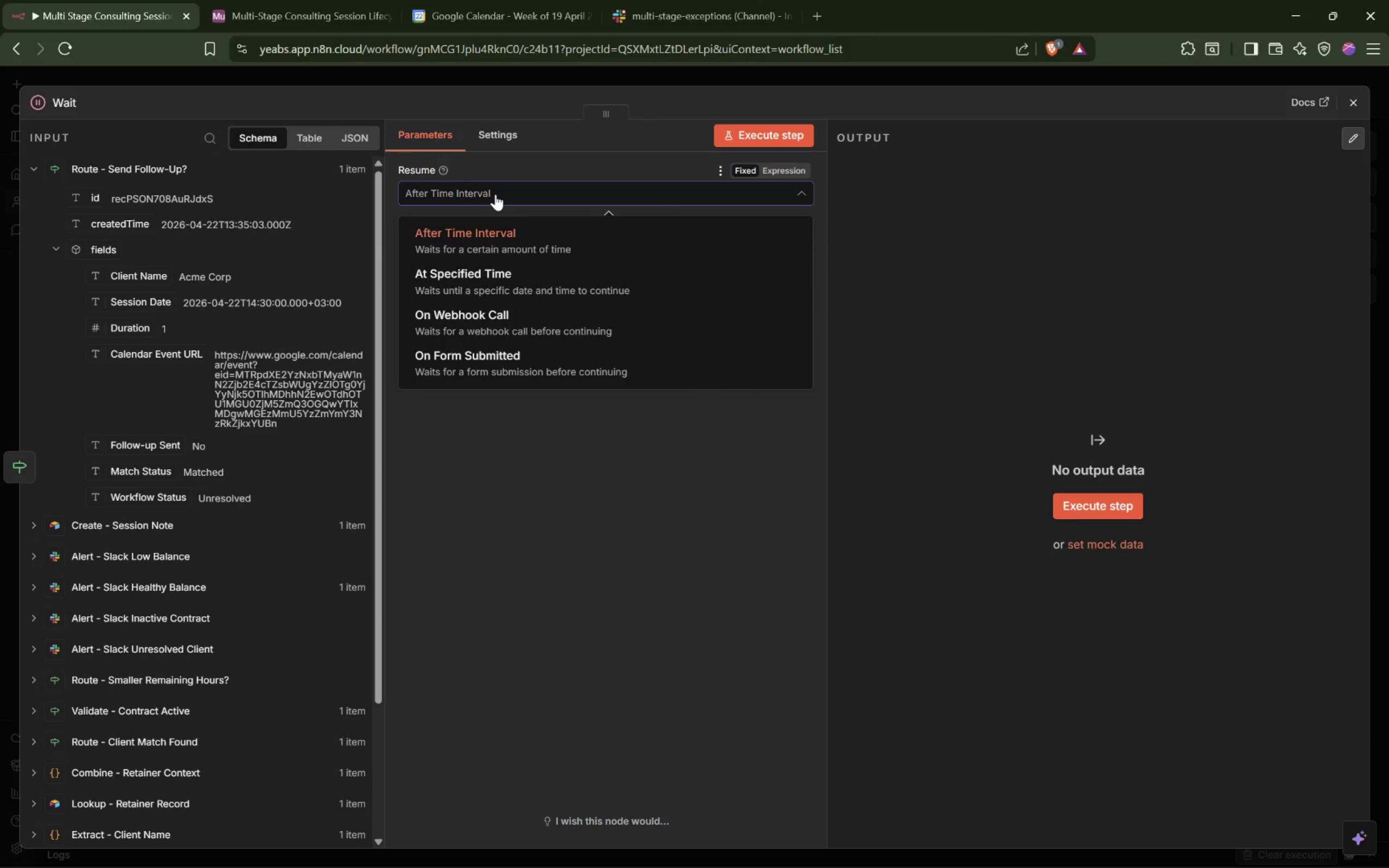 
left_click([495, 194])
 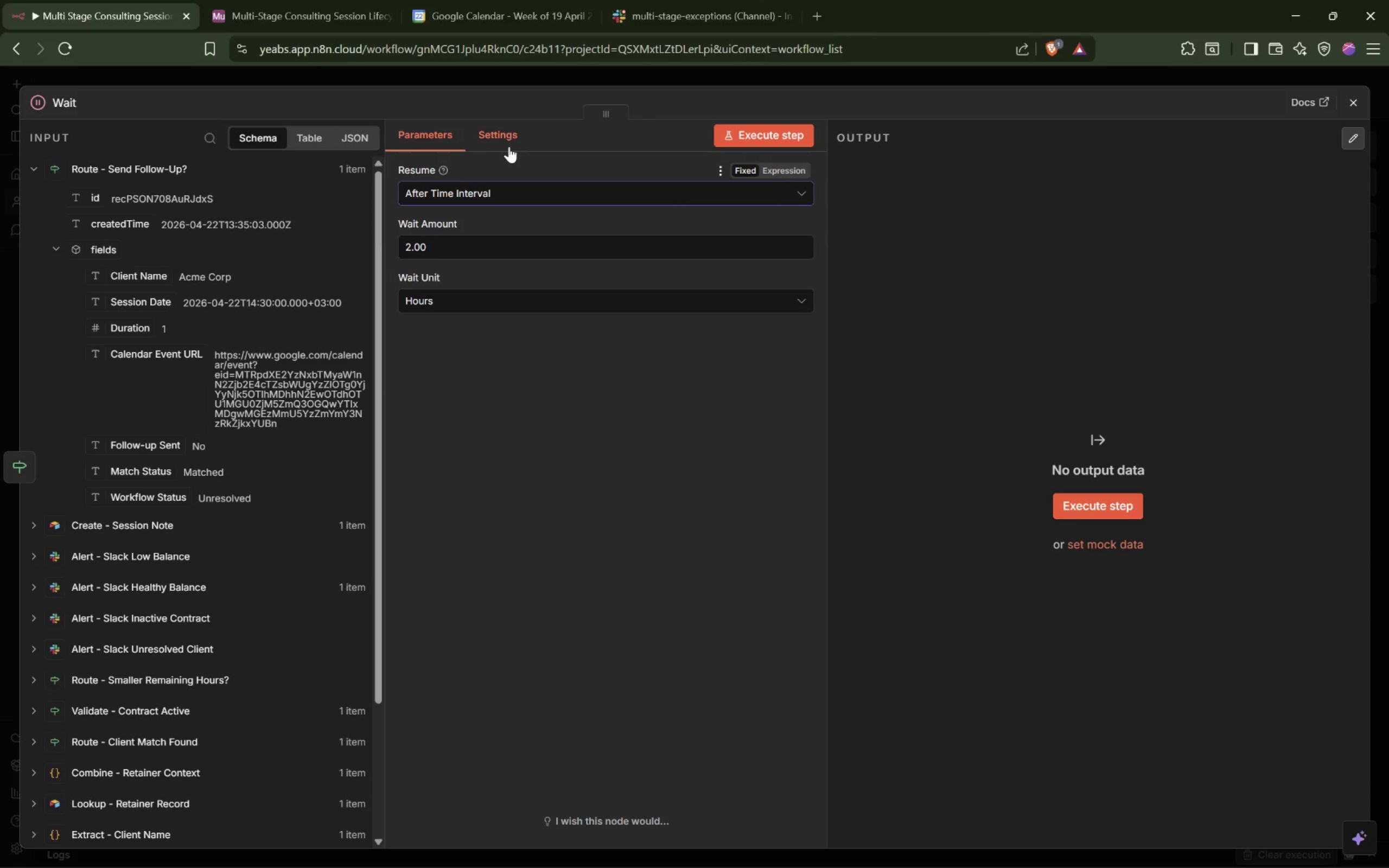 
left_click([511, 144])
 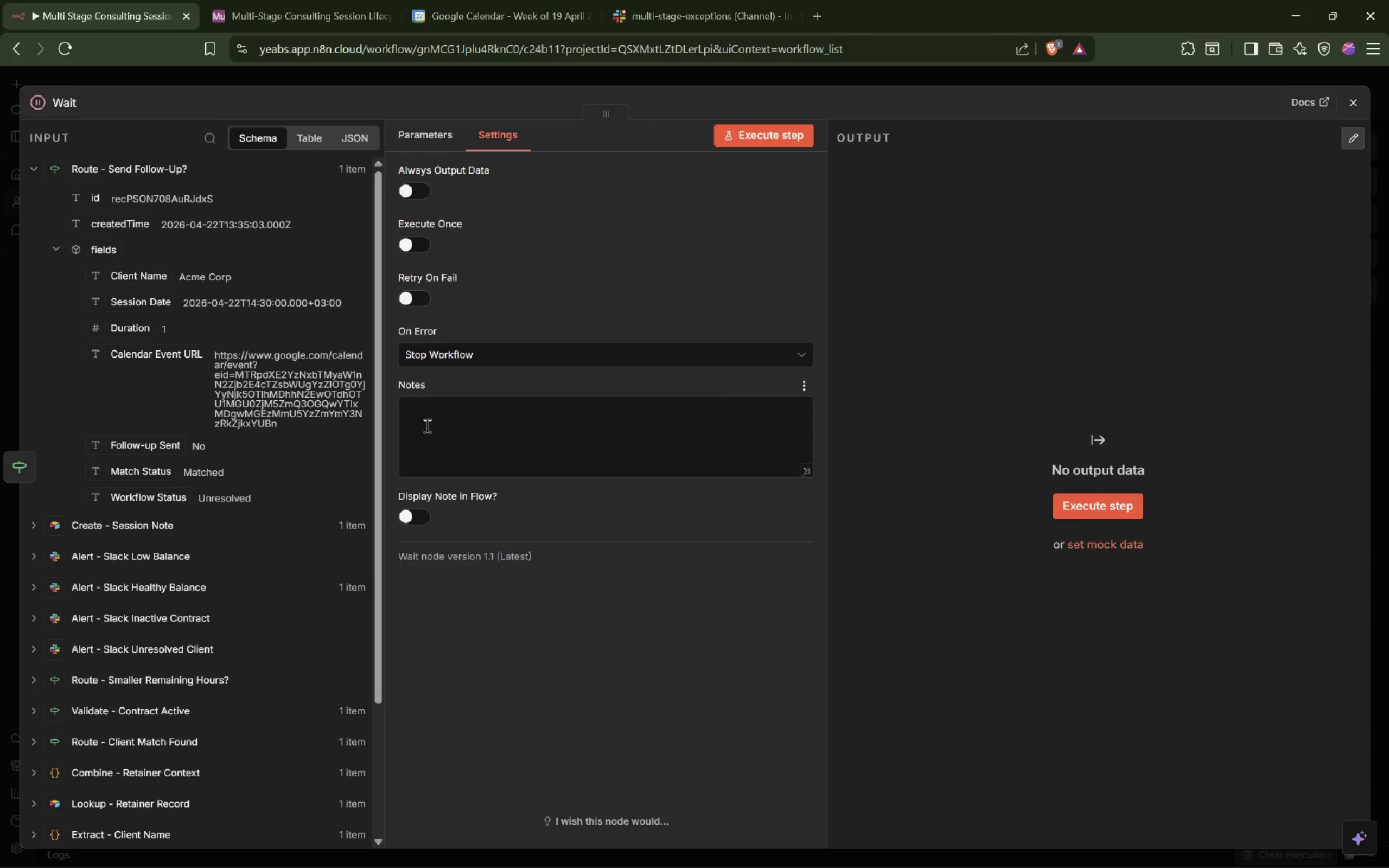 
left_click([437, 424])
 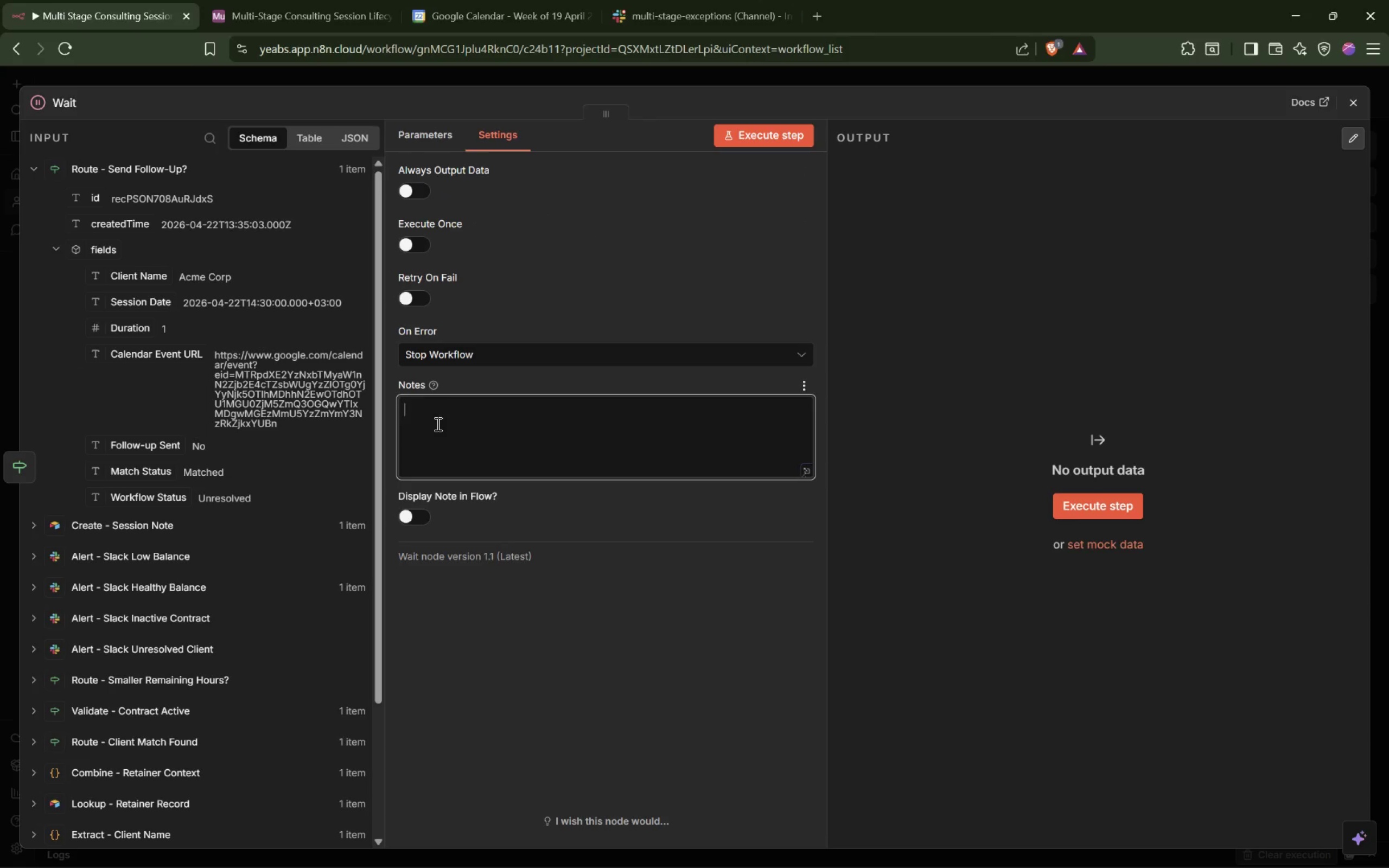 
type(Wain)
key(Backspace)
type(t 2 hours)
 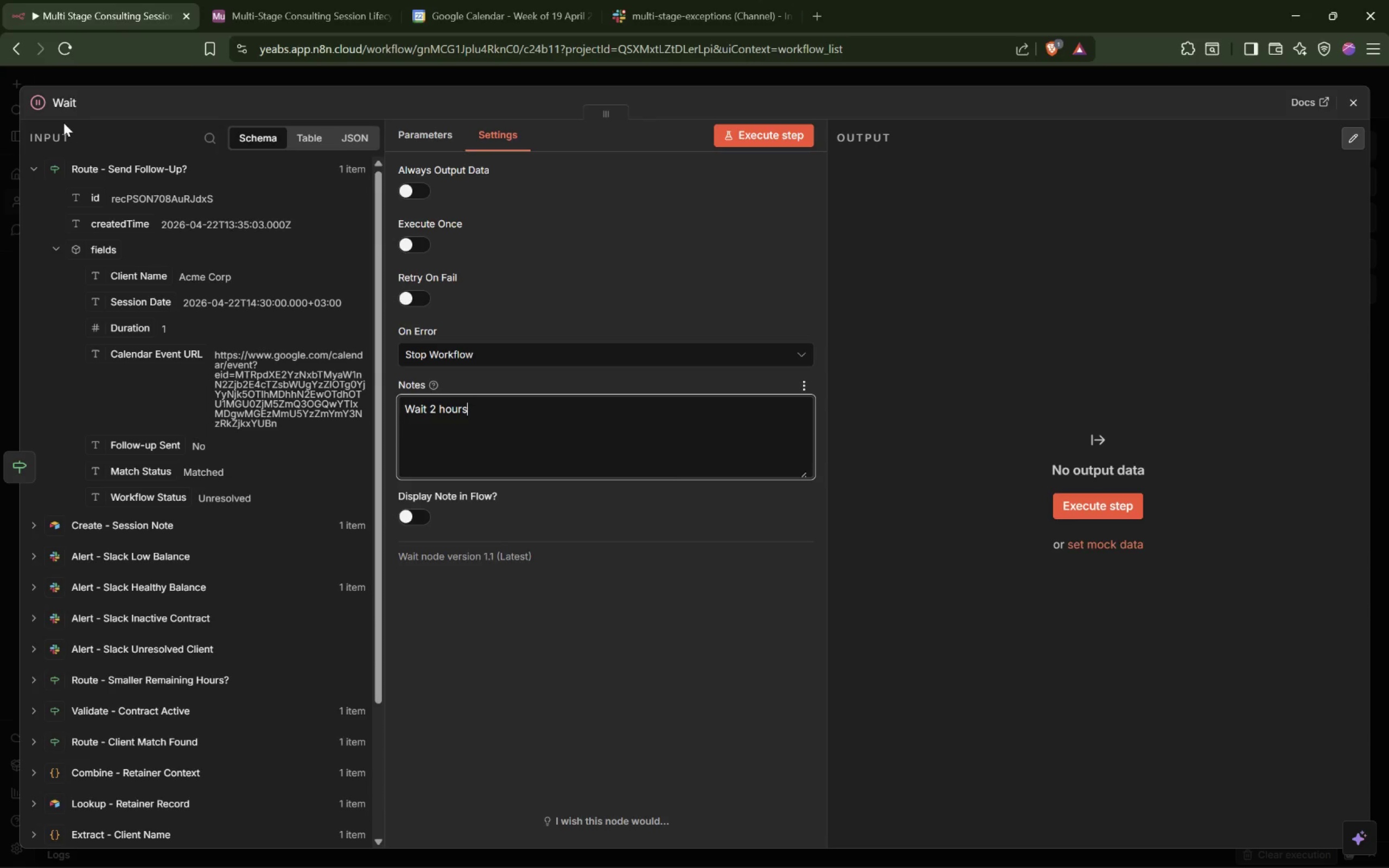 
left_click([65, 97])
 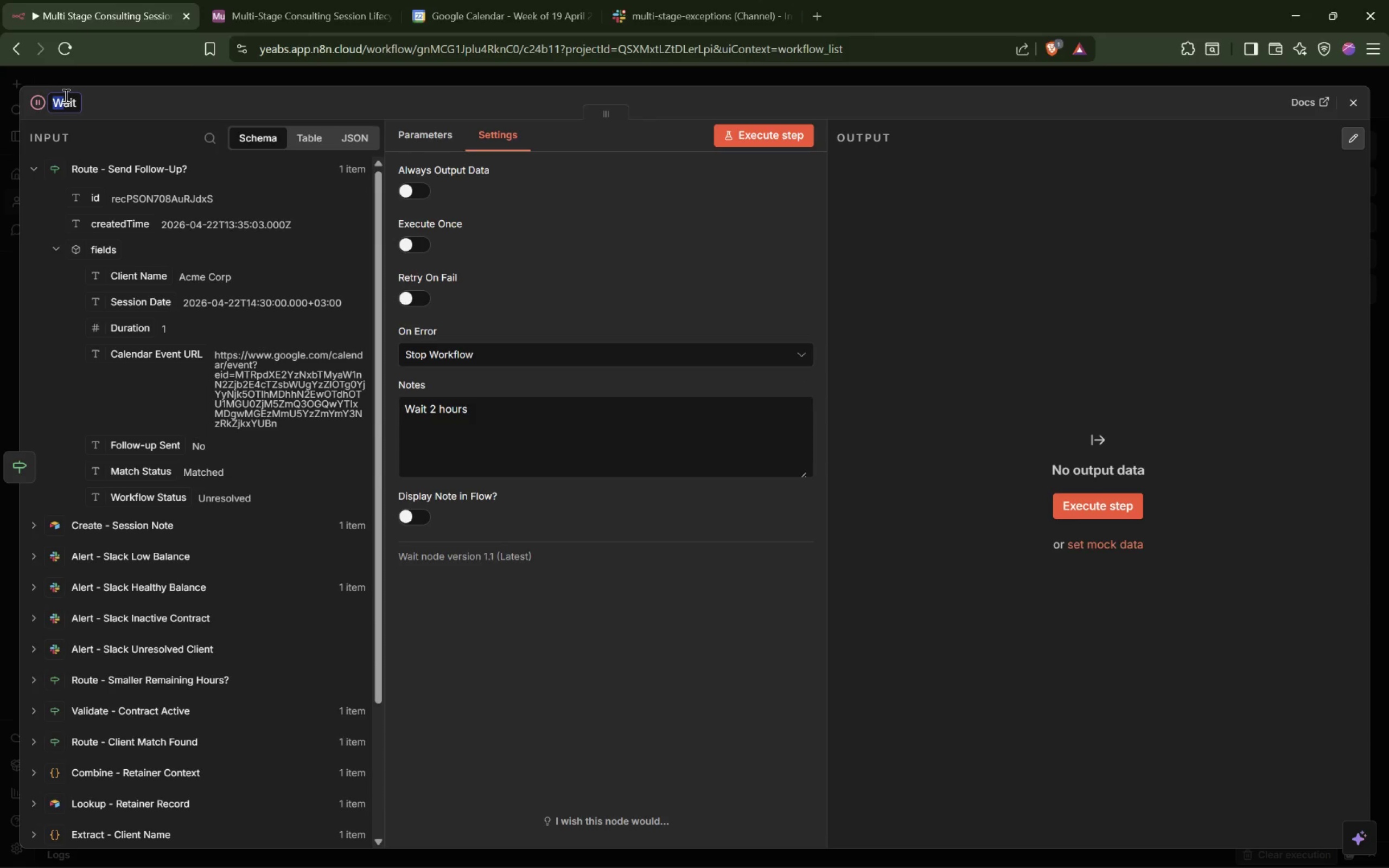 
double_click([65, 95])
 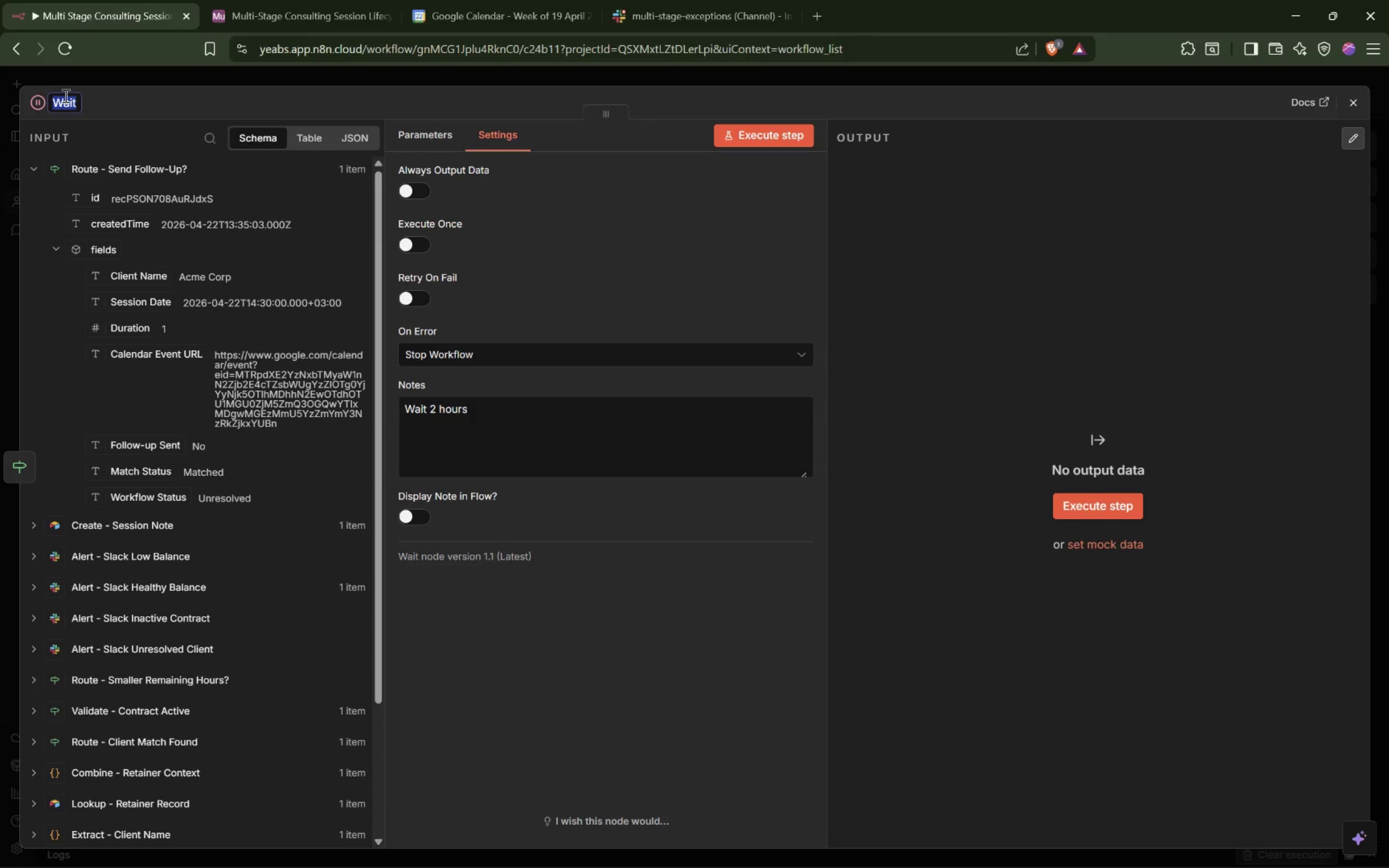 
type(Wait - Two Hours a)
key(Backspace)
type(After Session End)
 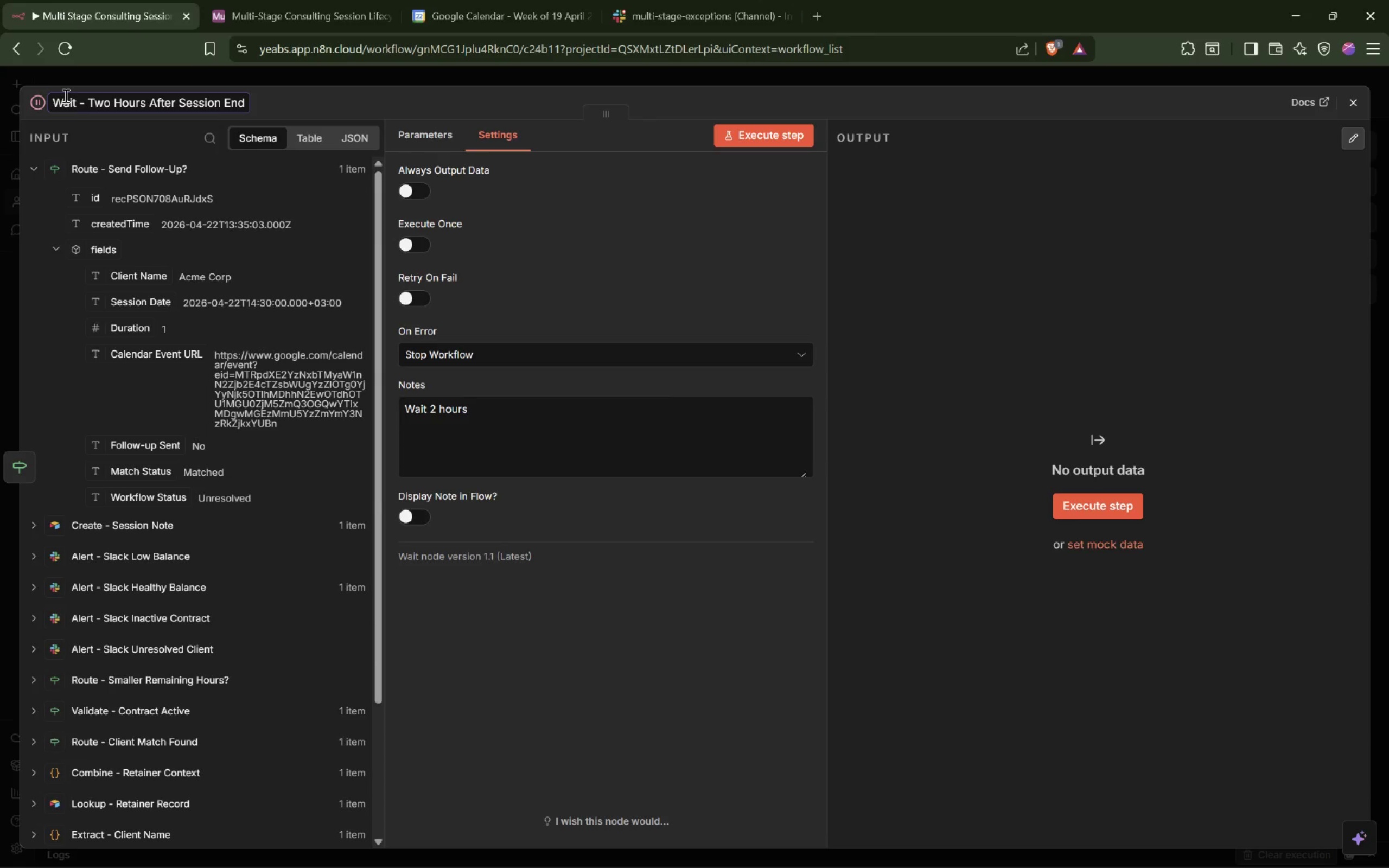 
key(Enter)
 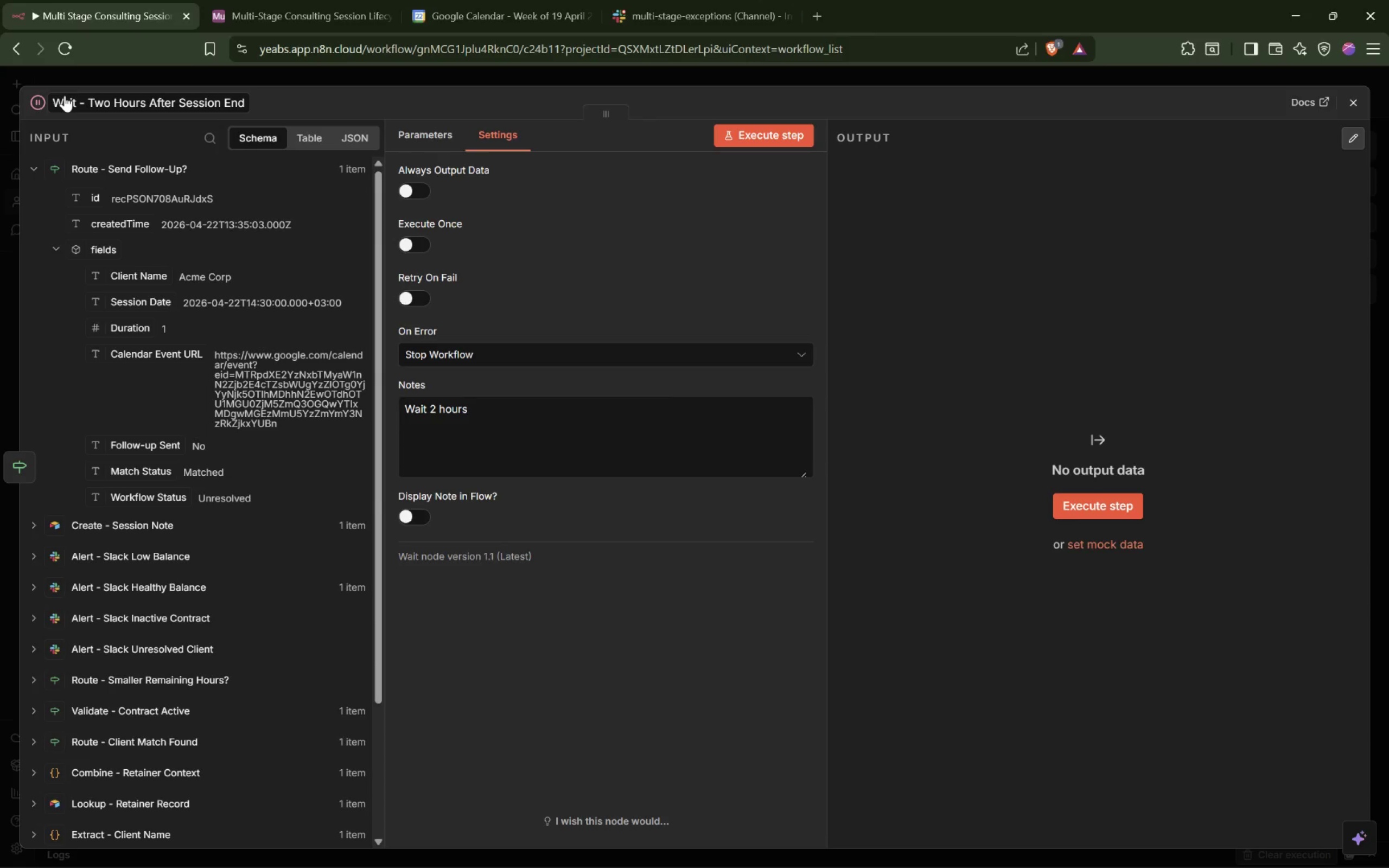 
wait(13.21)
 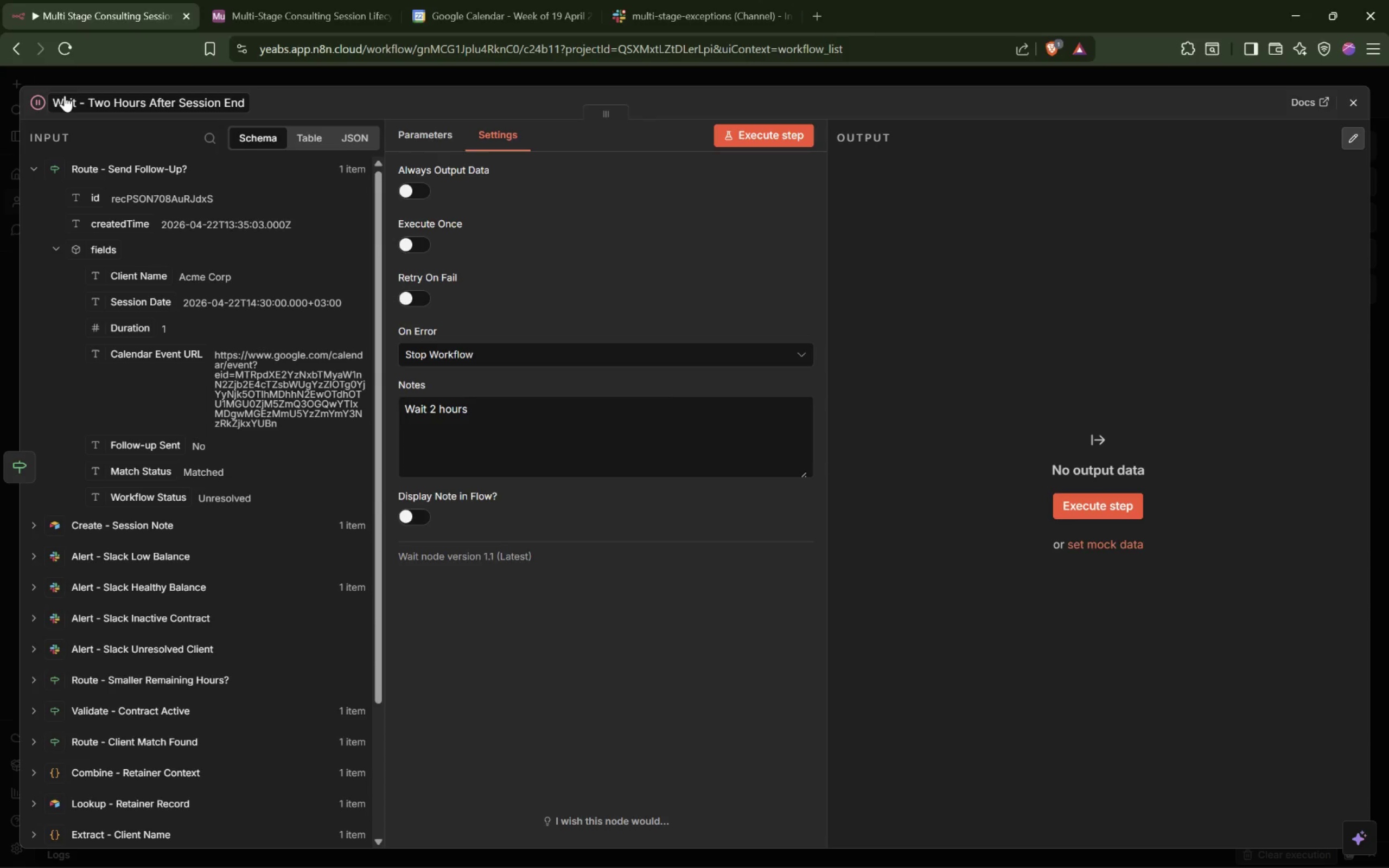 
left_click([405, 144])
 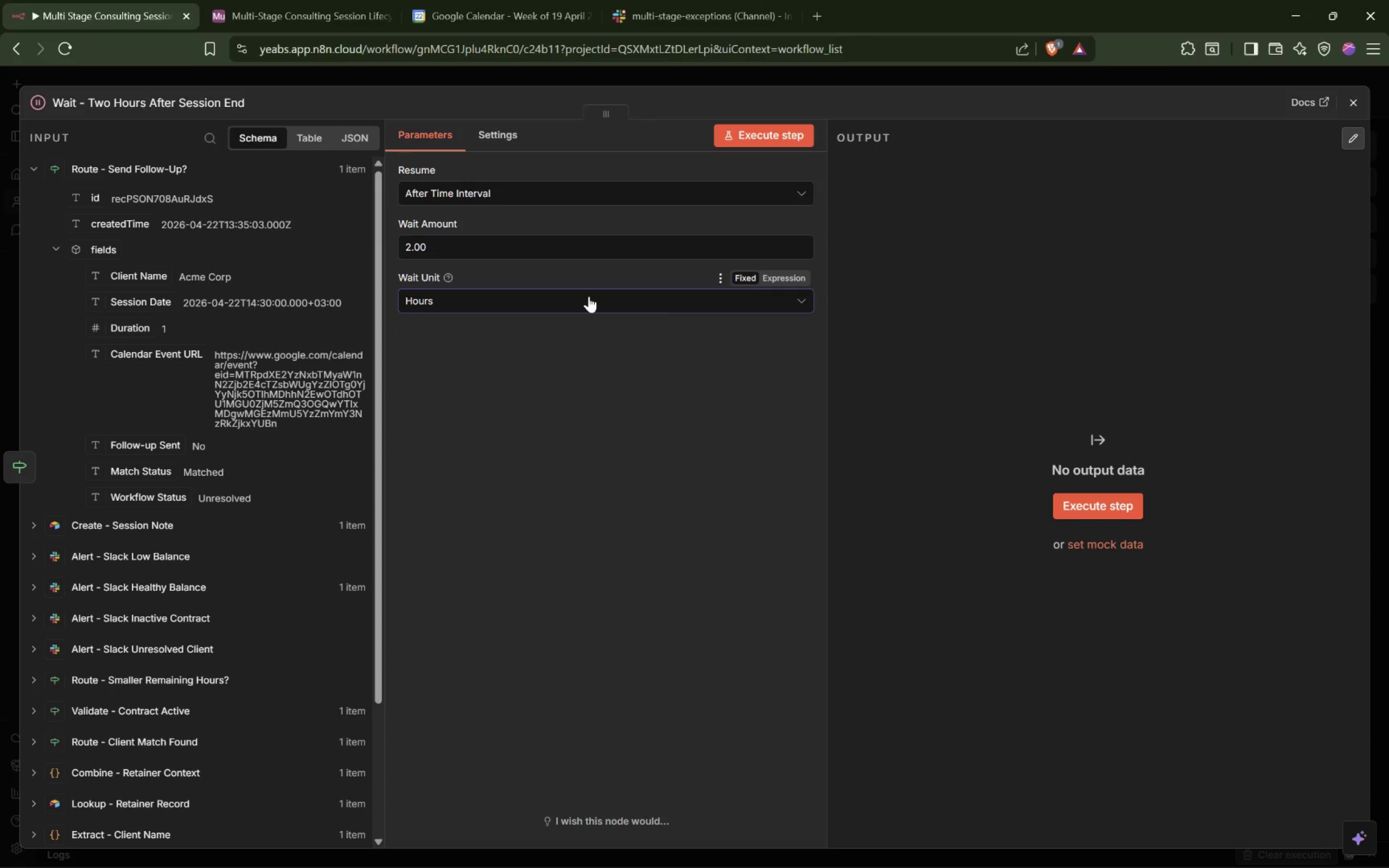 
wait(23.78)
 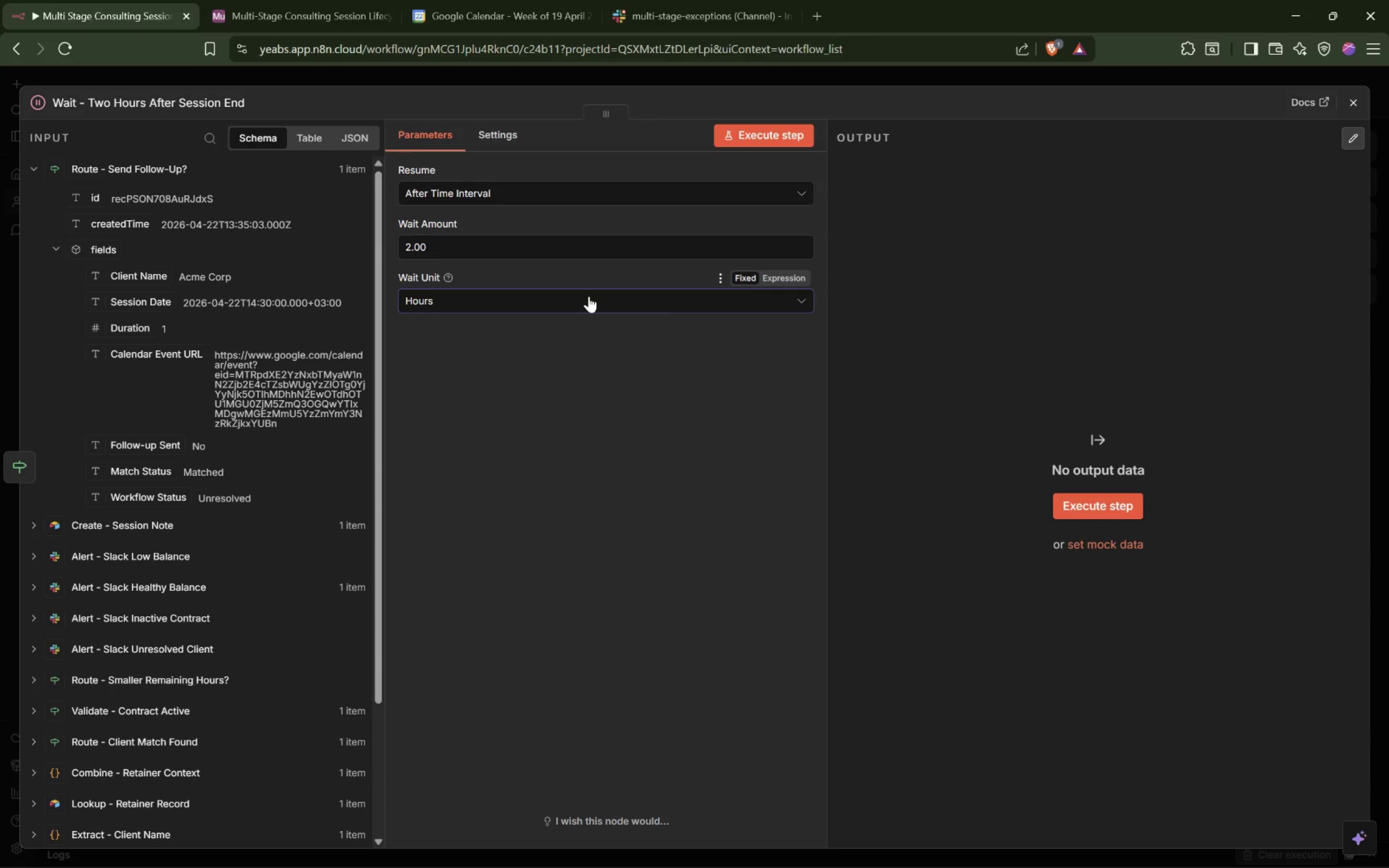 
left_click_drag(start_coordinate=[984, 556], to_coordinate=[1031, 561])
 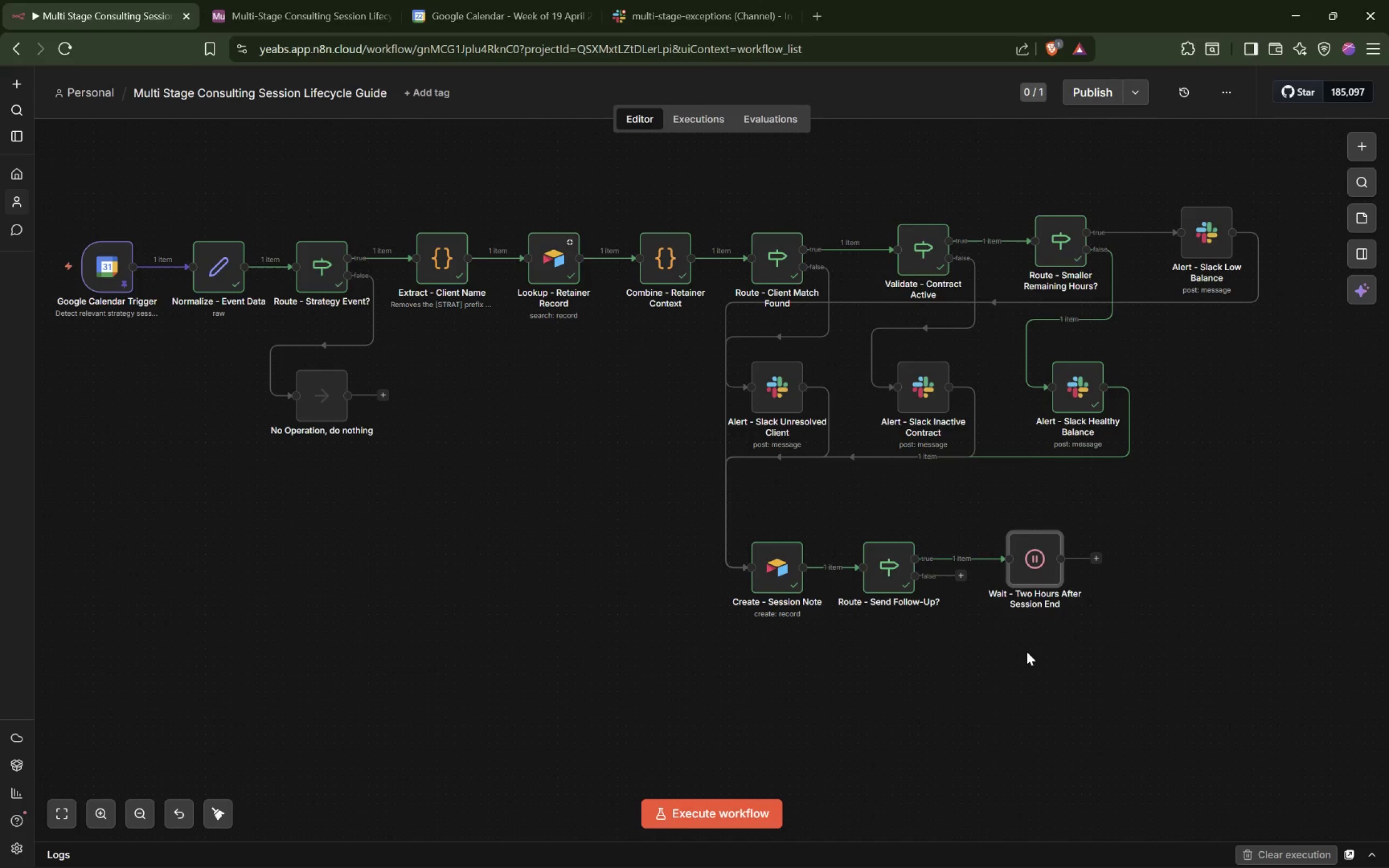 
wait(7.52)
 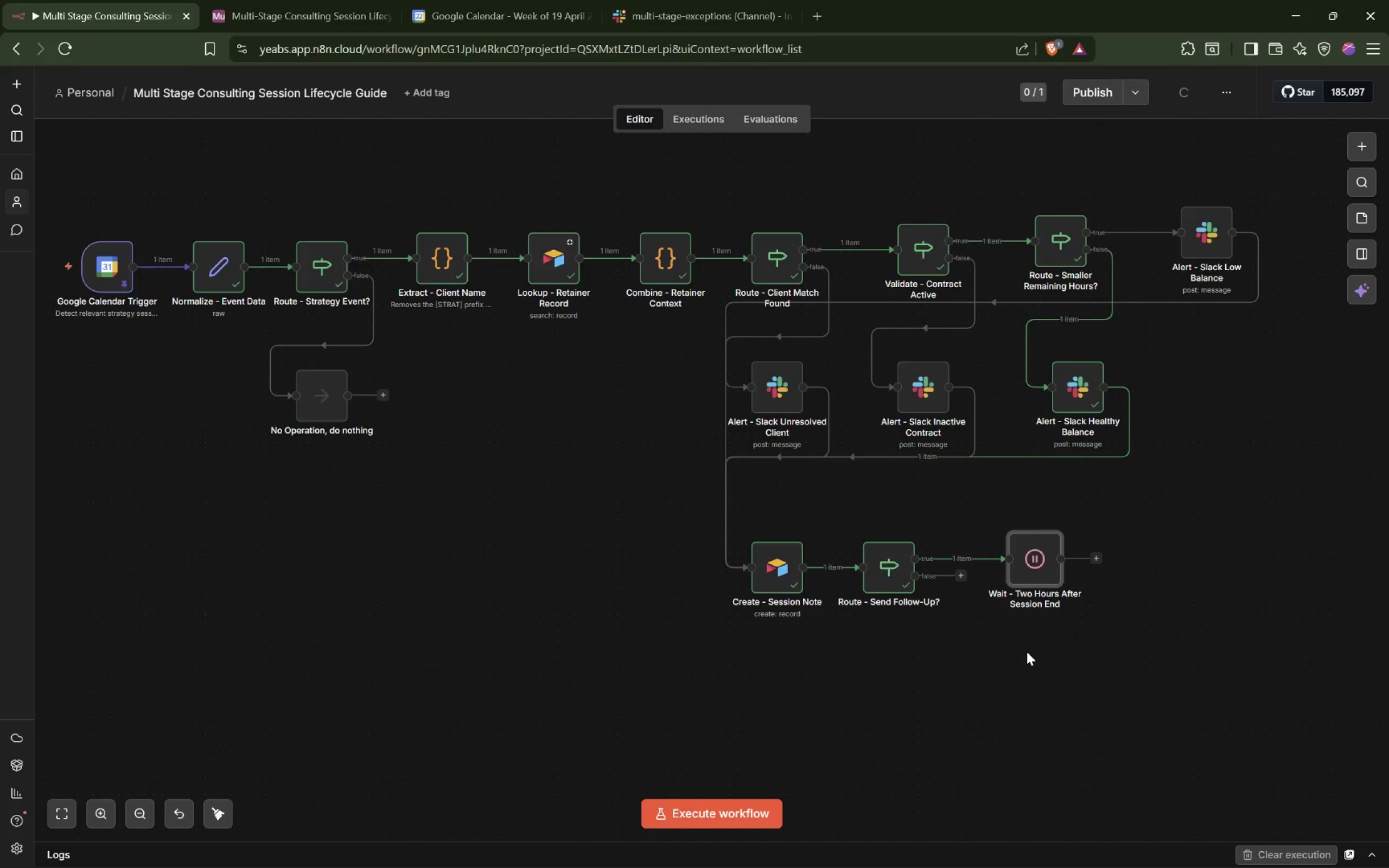 
left_click([1095, 559])
 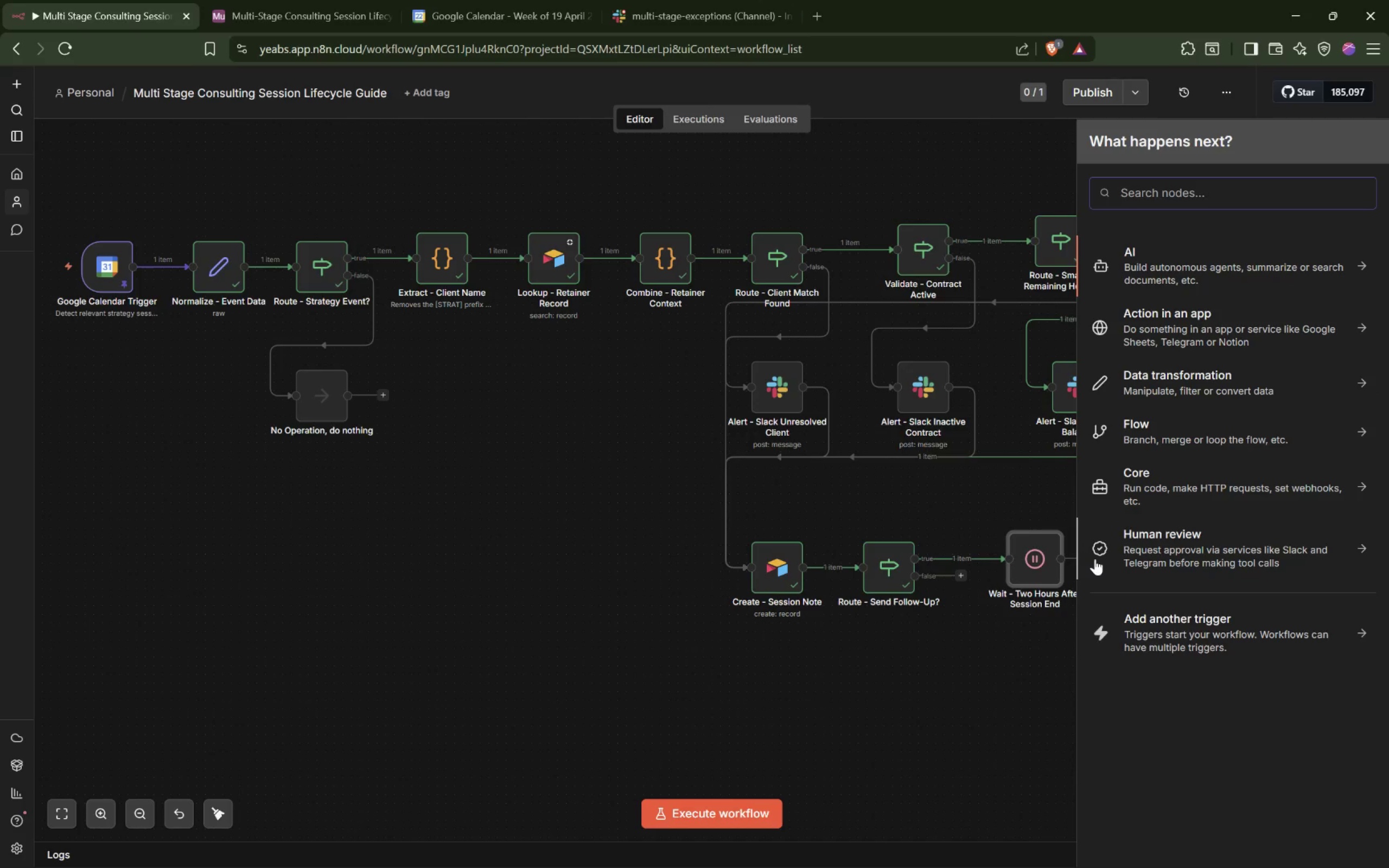 
wait(13.05)
 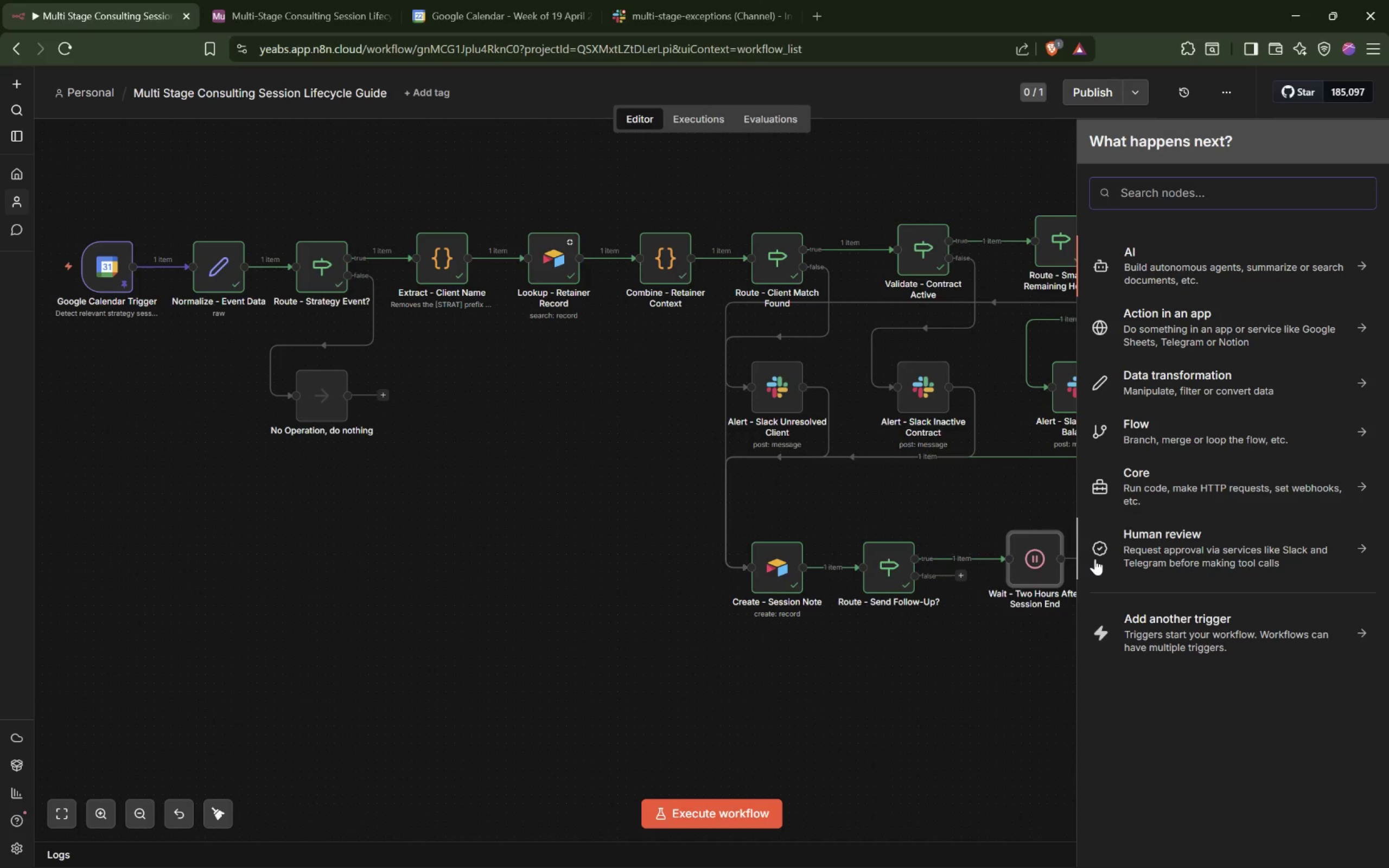 
type(Gmail)
 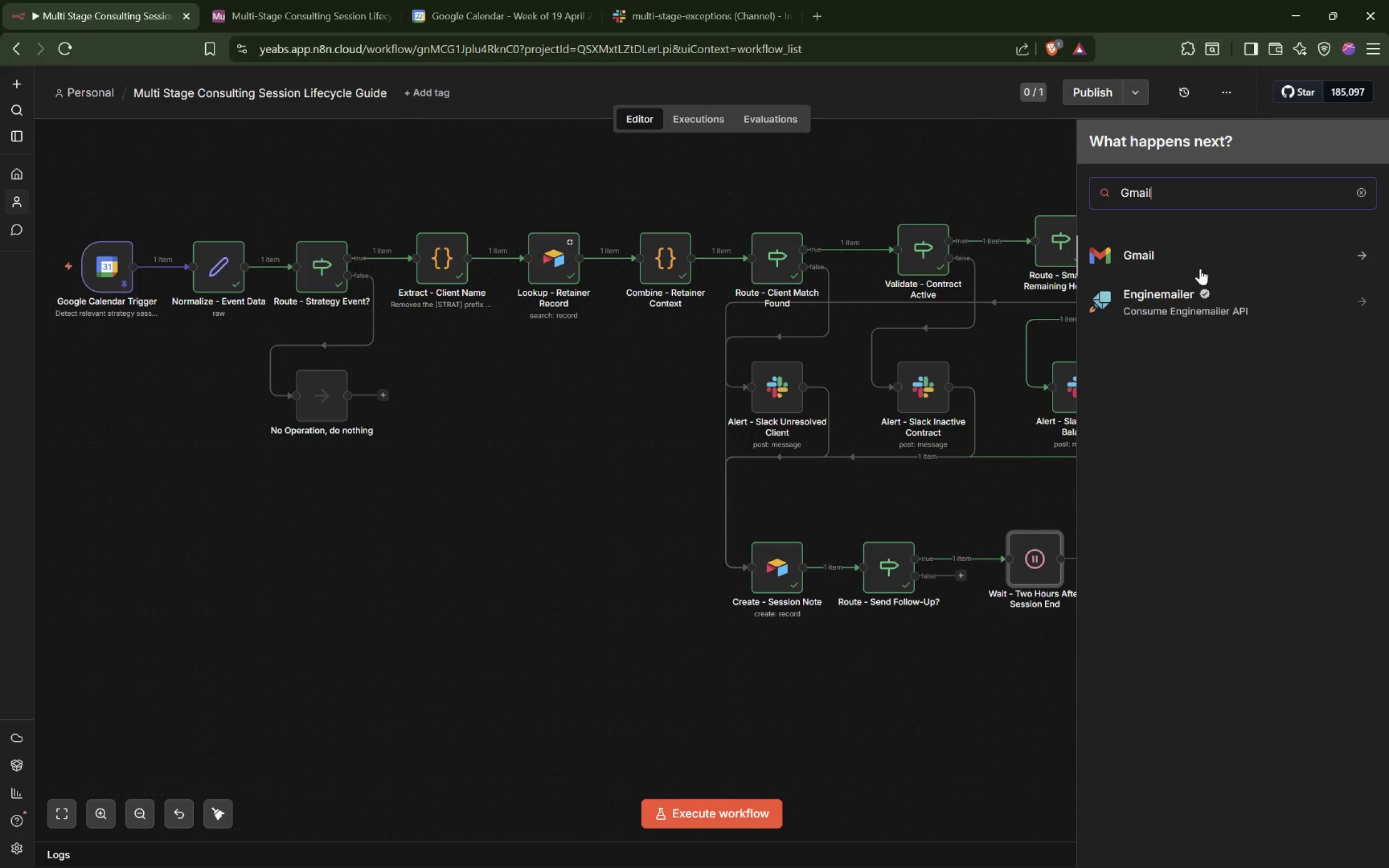 
left_click([1183, 260])
 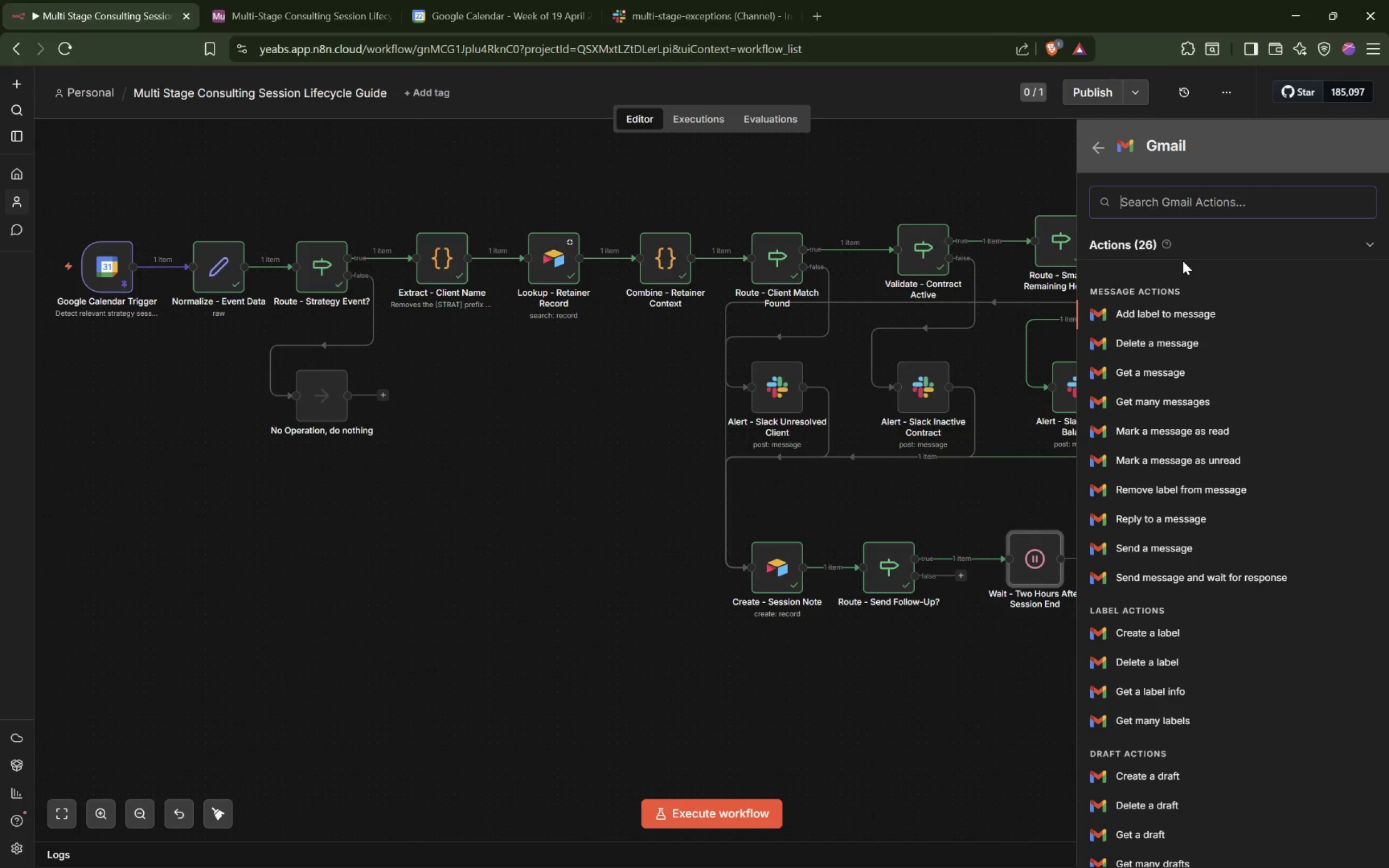 
left_click([1181, 197])
 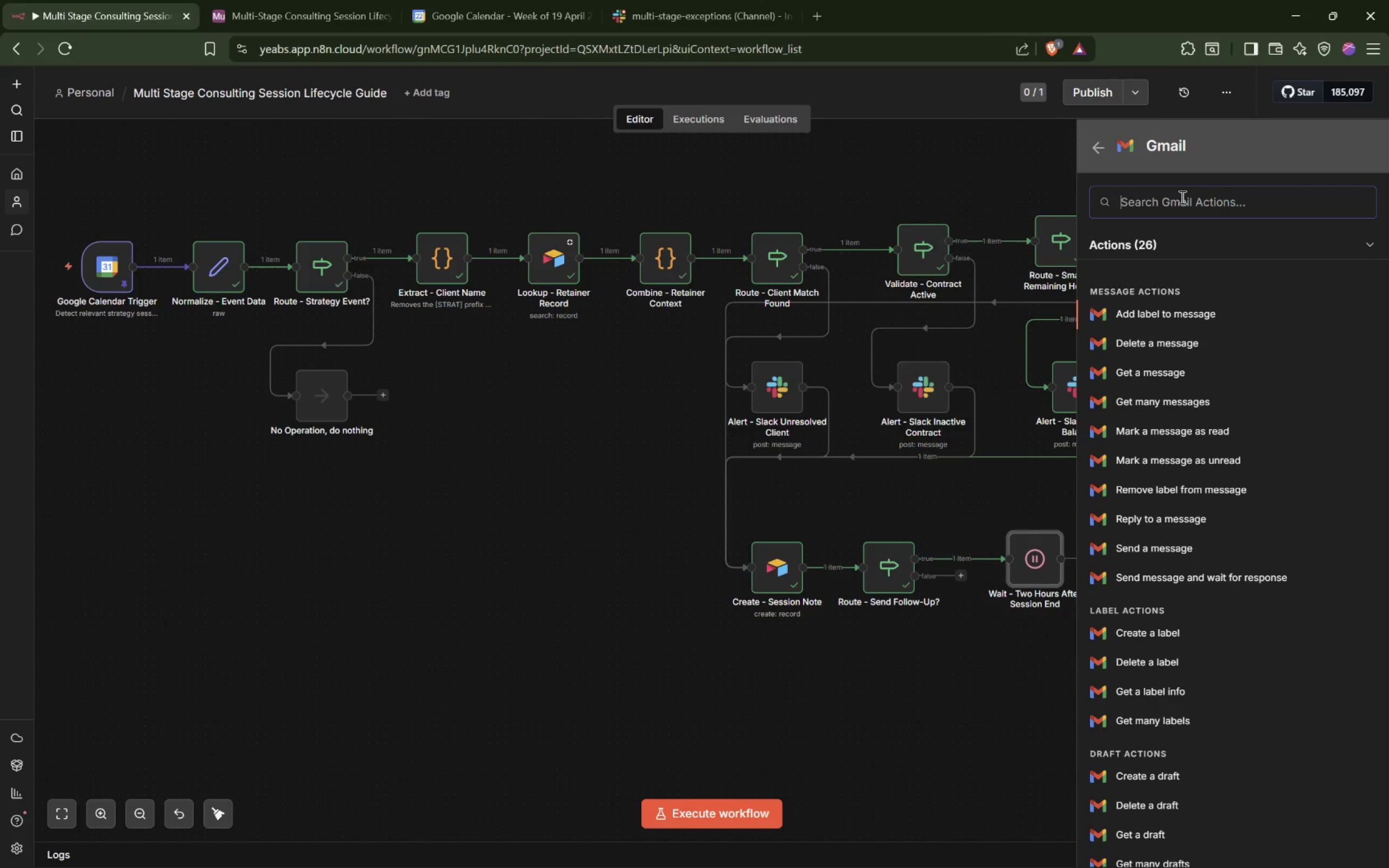 
wait(5.6)
 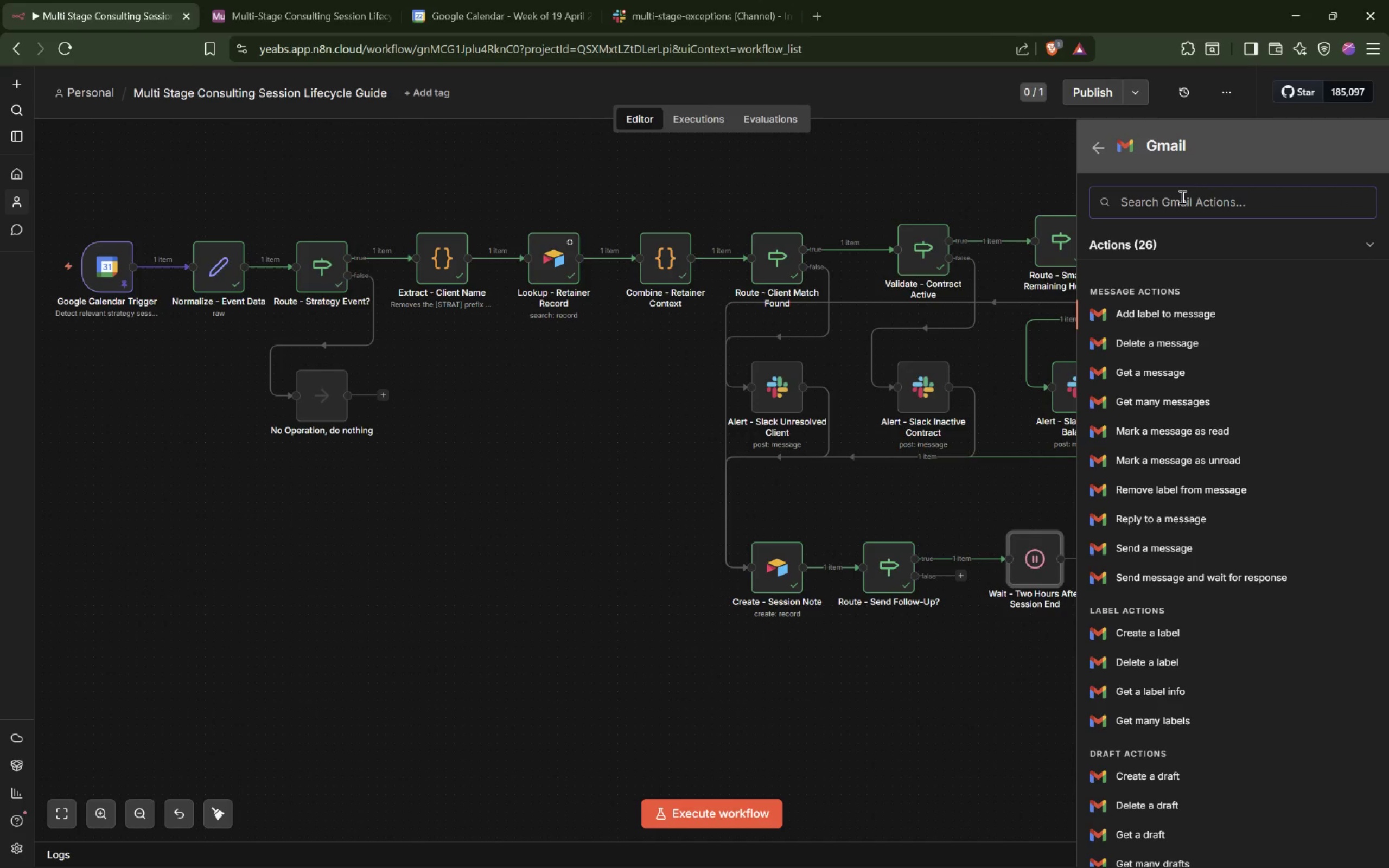 
left_click([1135, 203])
 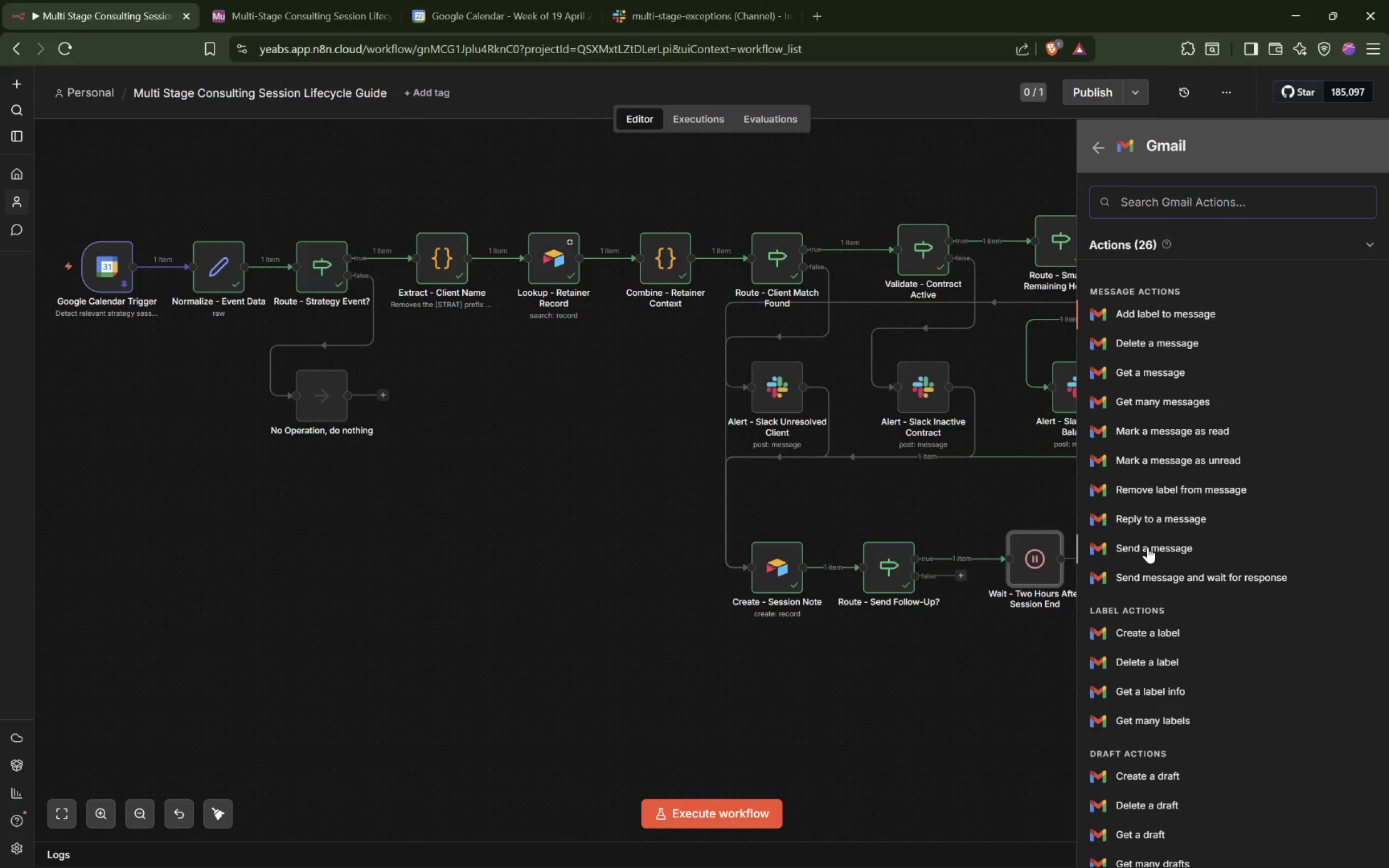 
wait(38.97)
 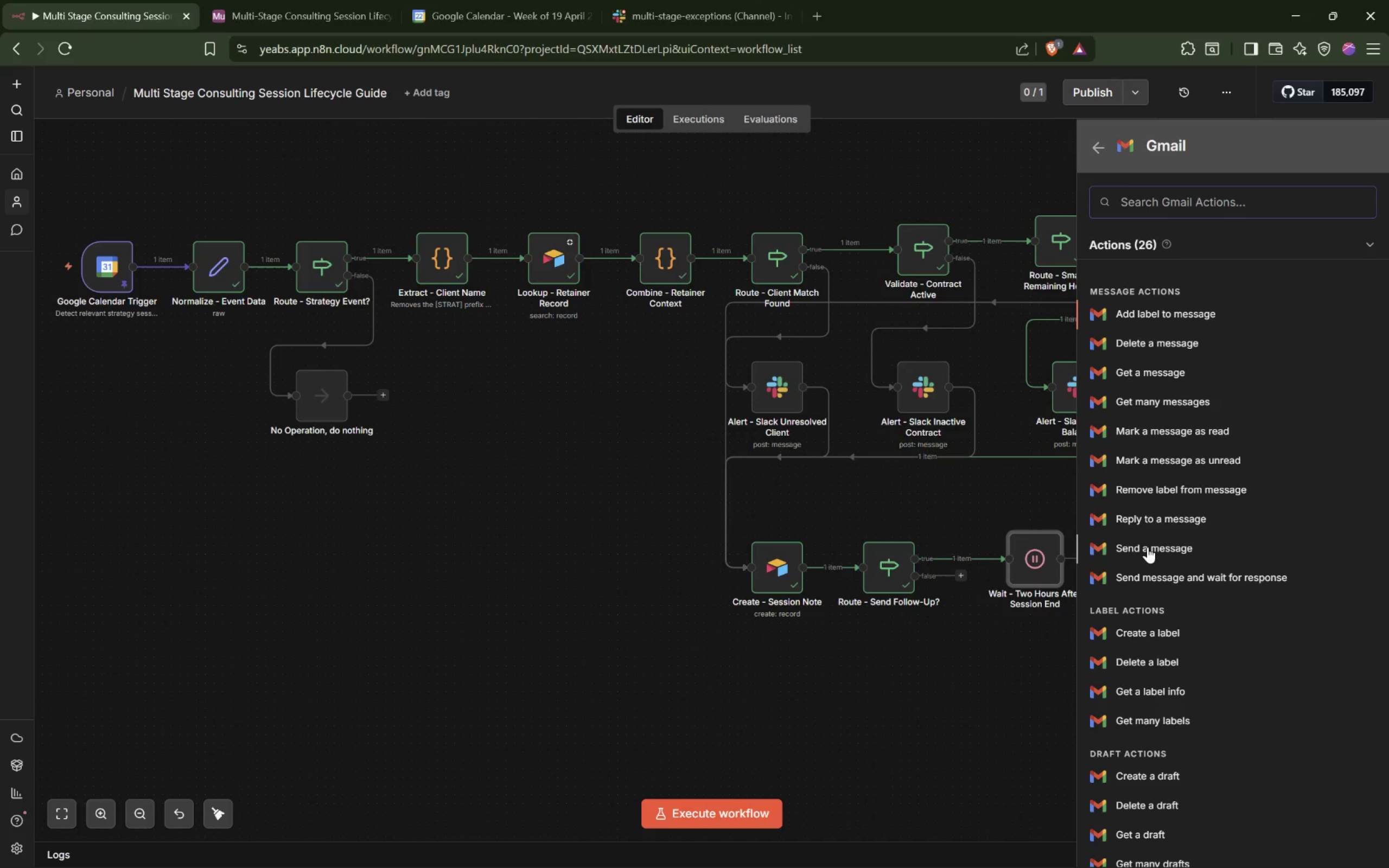 
scroll: coordinate [1163, 648], scroll_direction: down, amount: 6.0
 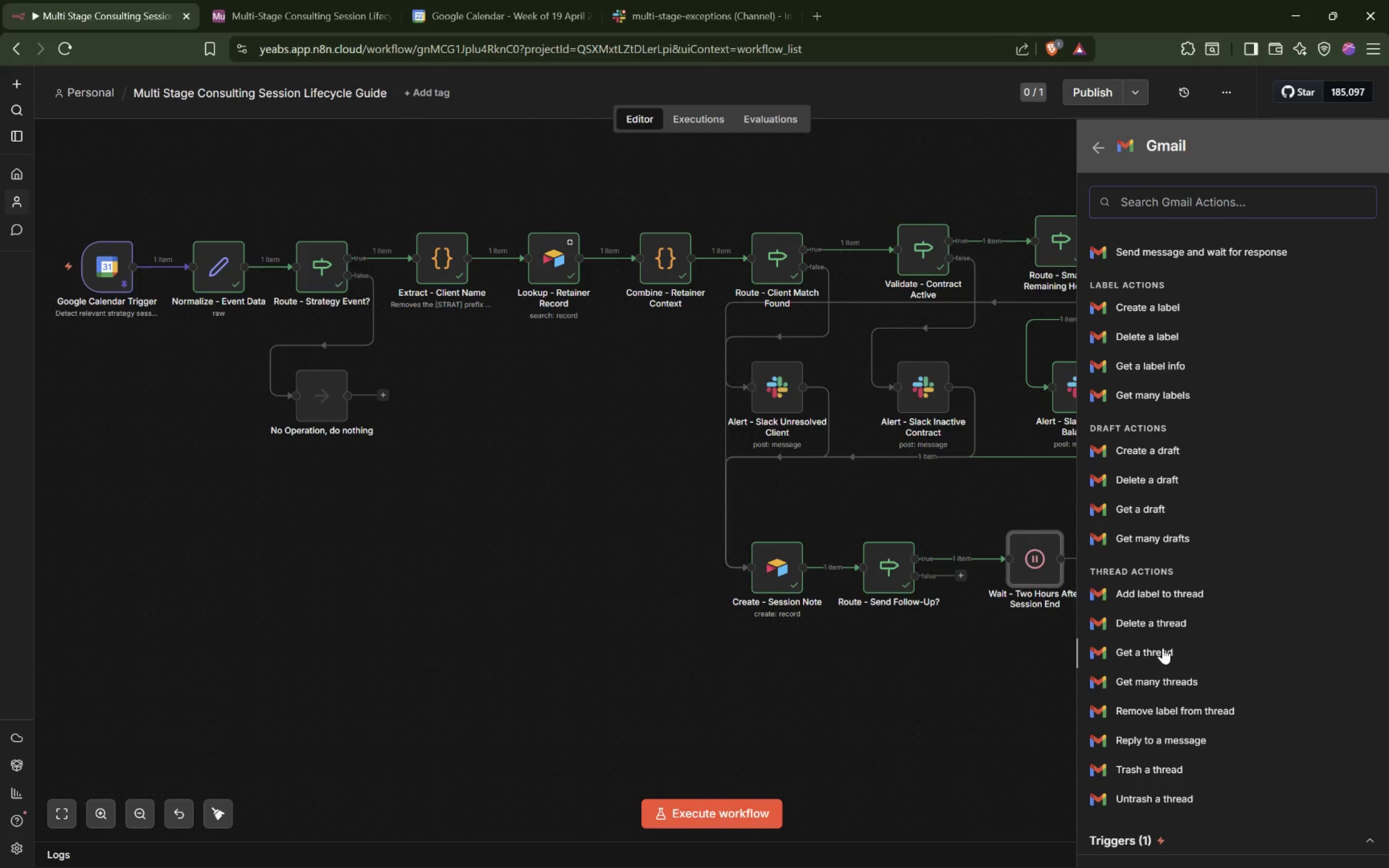 
scroll: coordinate [1163, 648], scroll_direction: up, amount: 1.0
 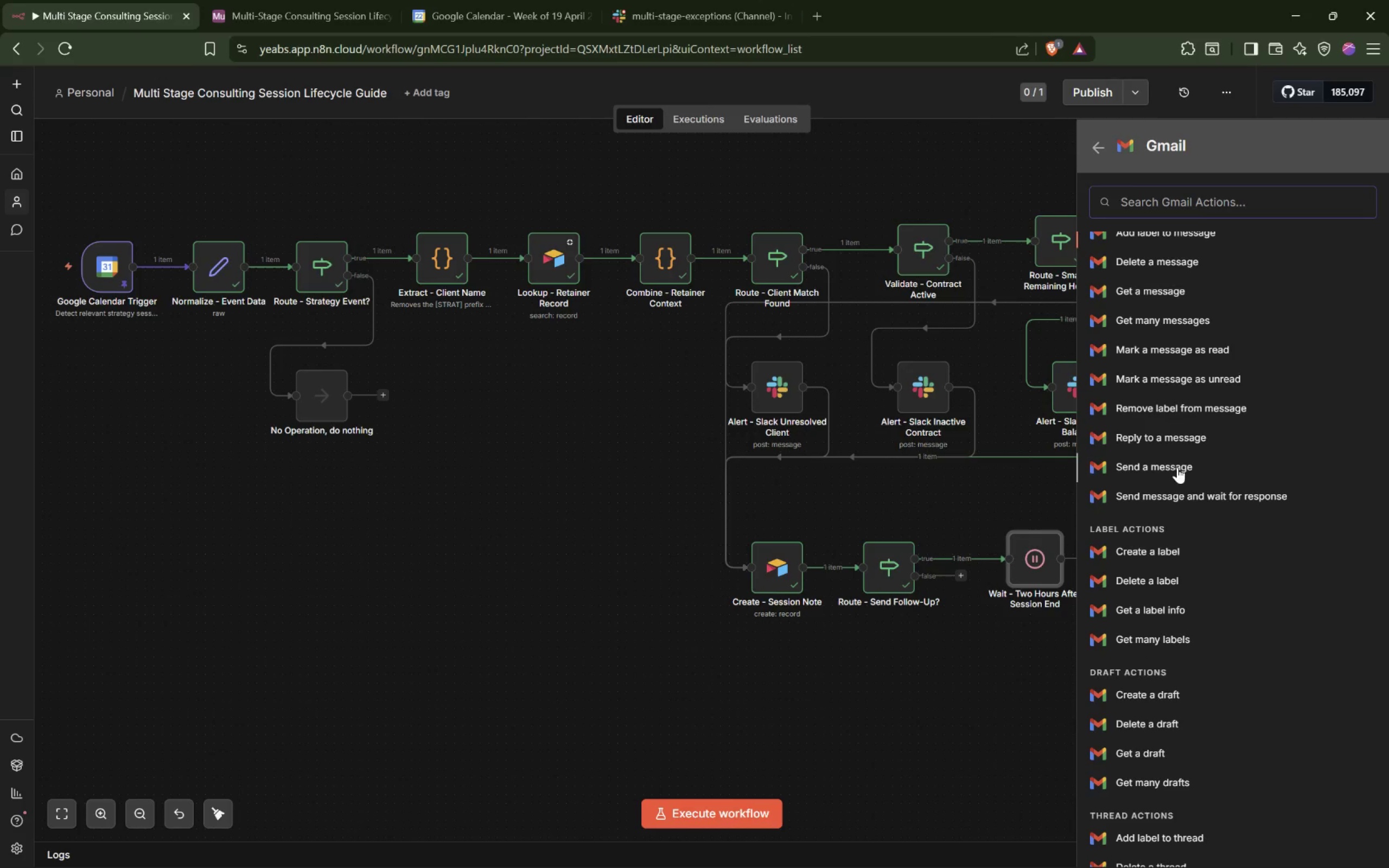 
left_click([1177, 467])
 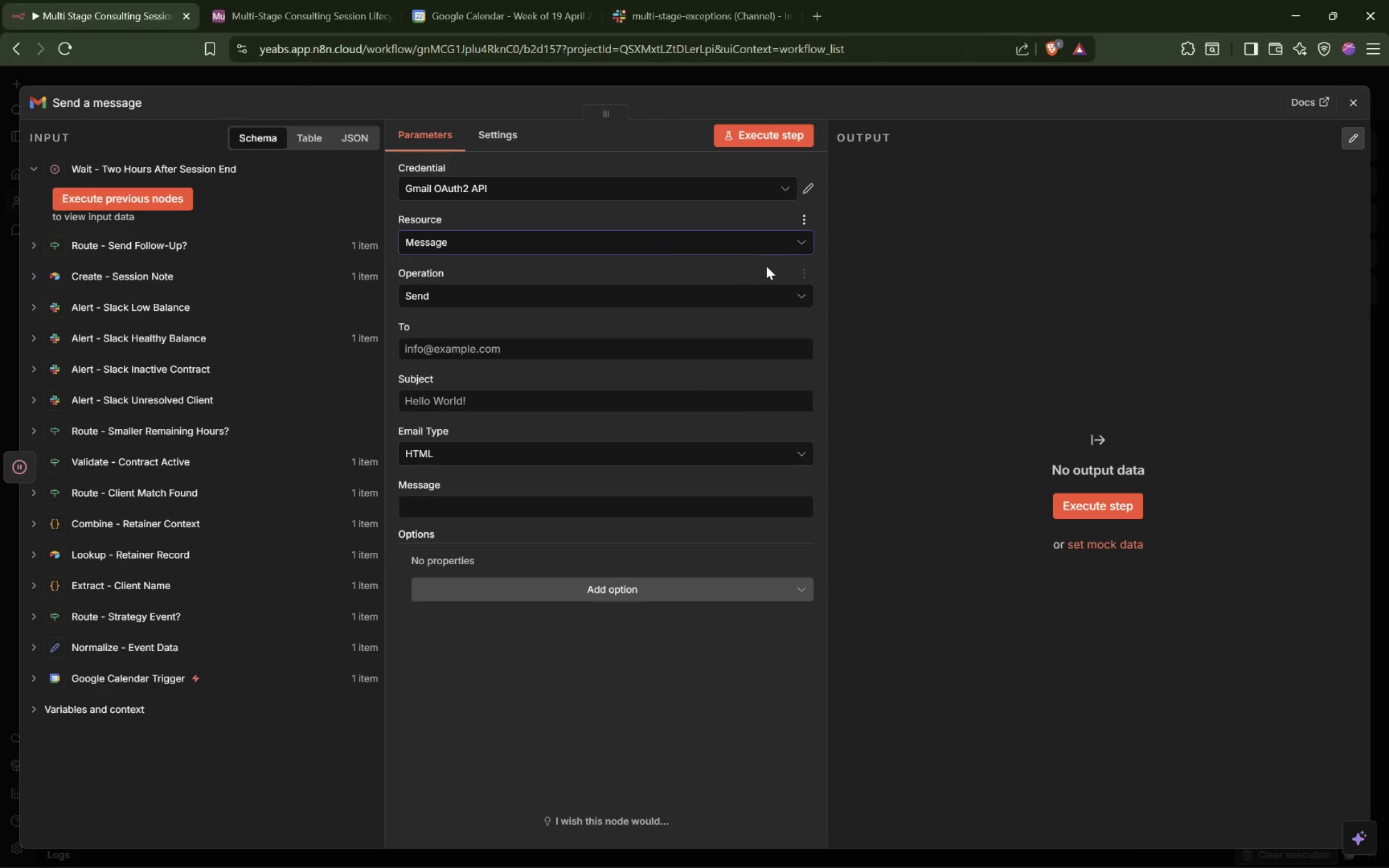 
wait(5.89)
 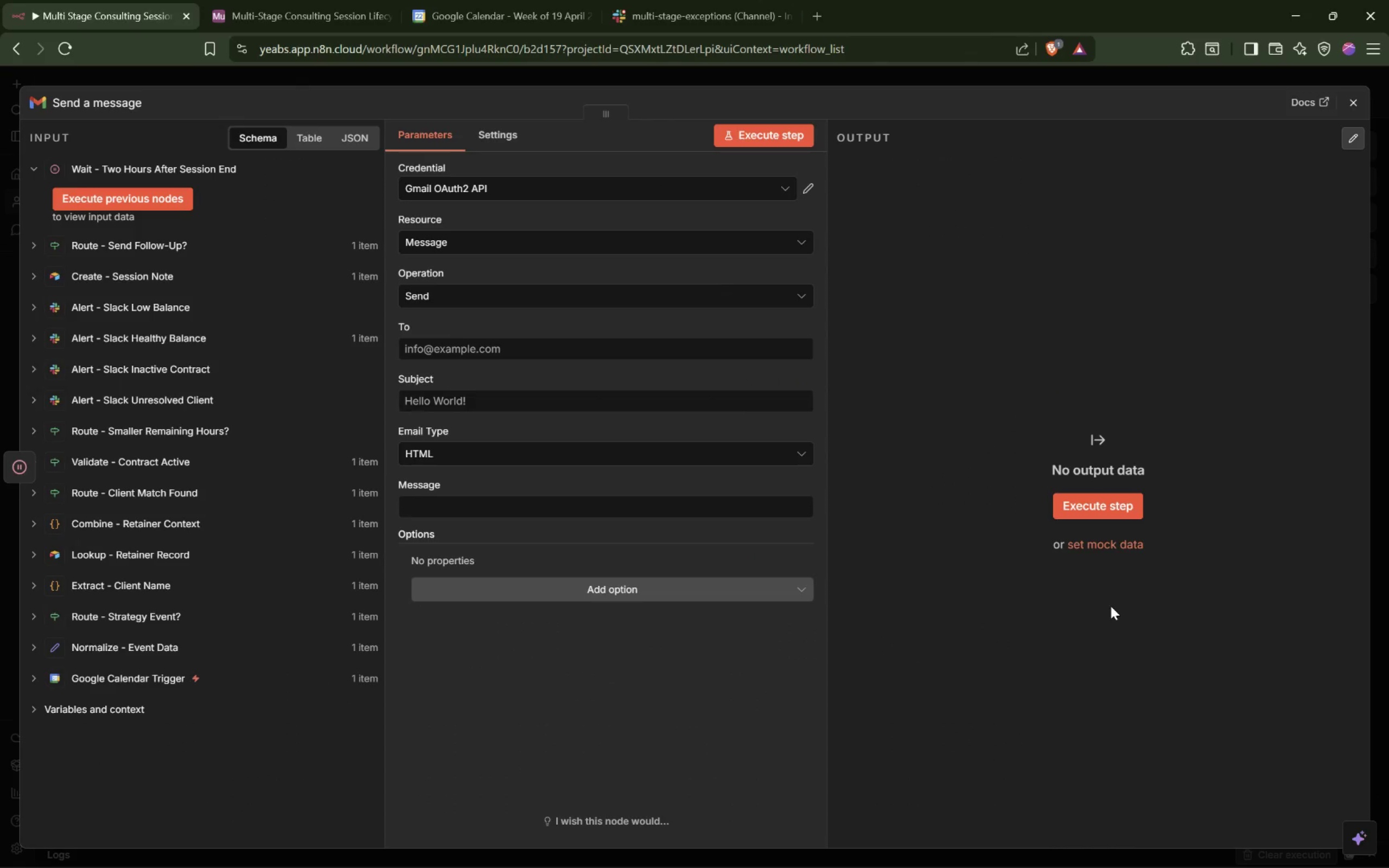 
left_click([636, 349])
 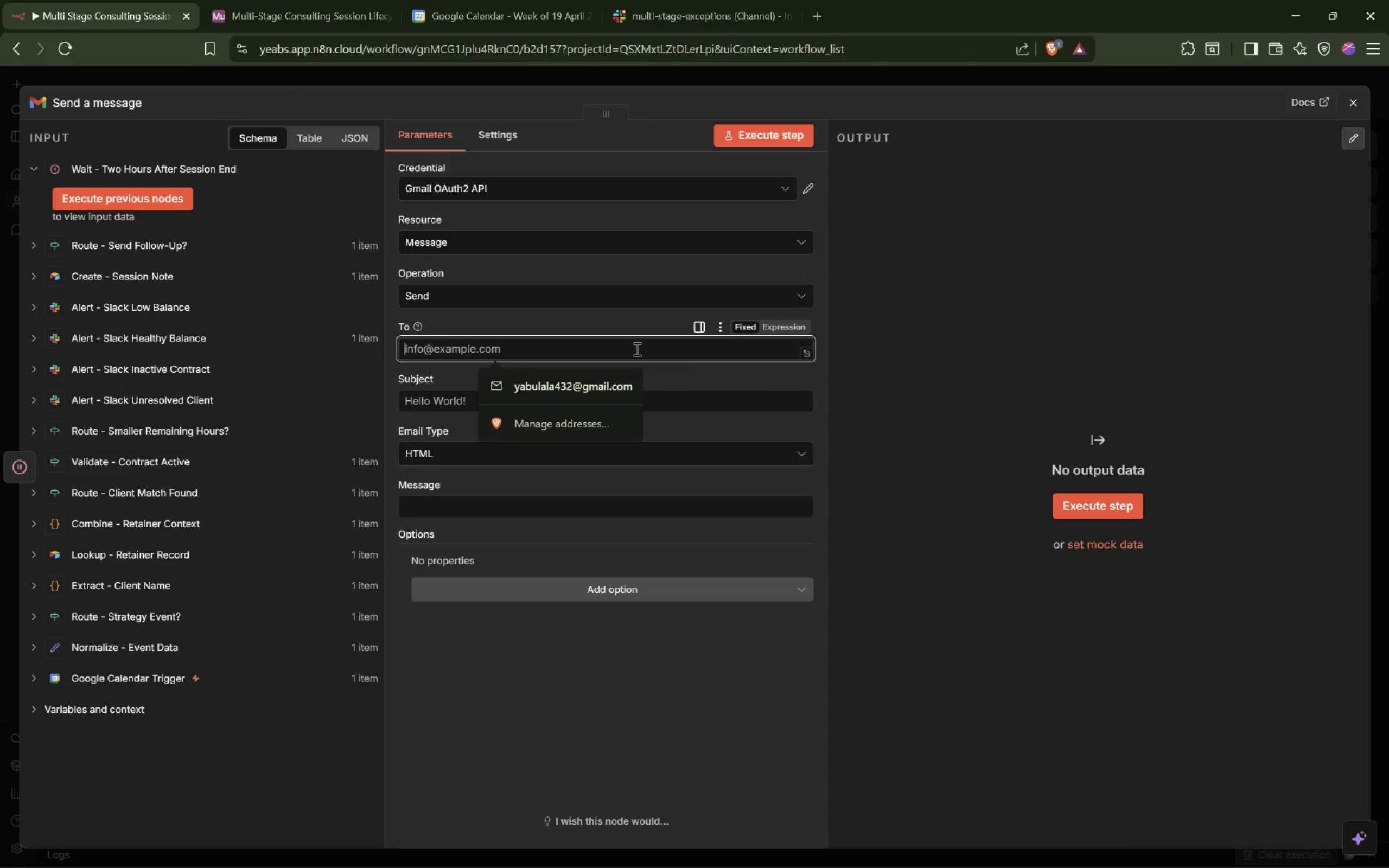 
left_click([782, 324])
 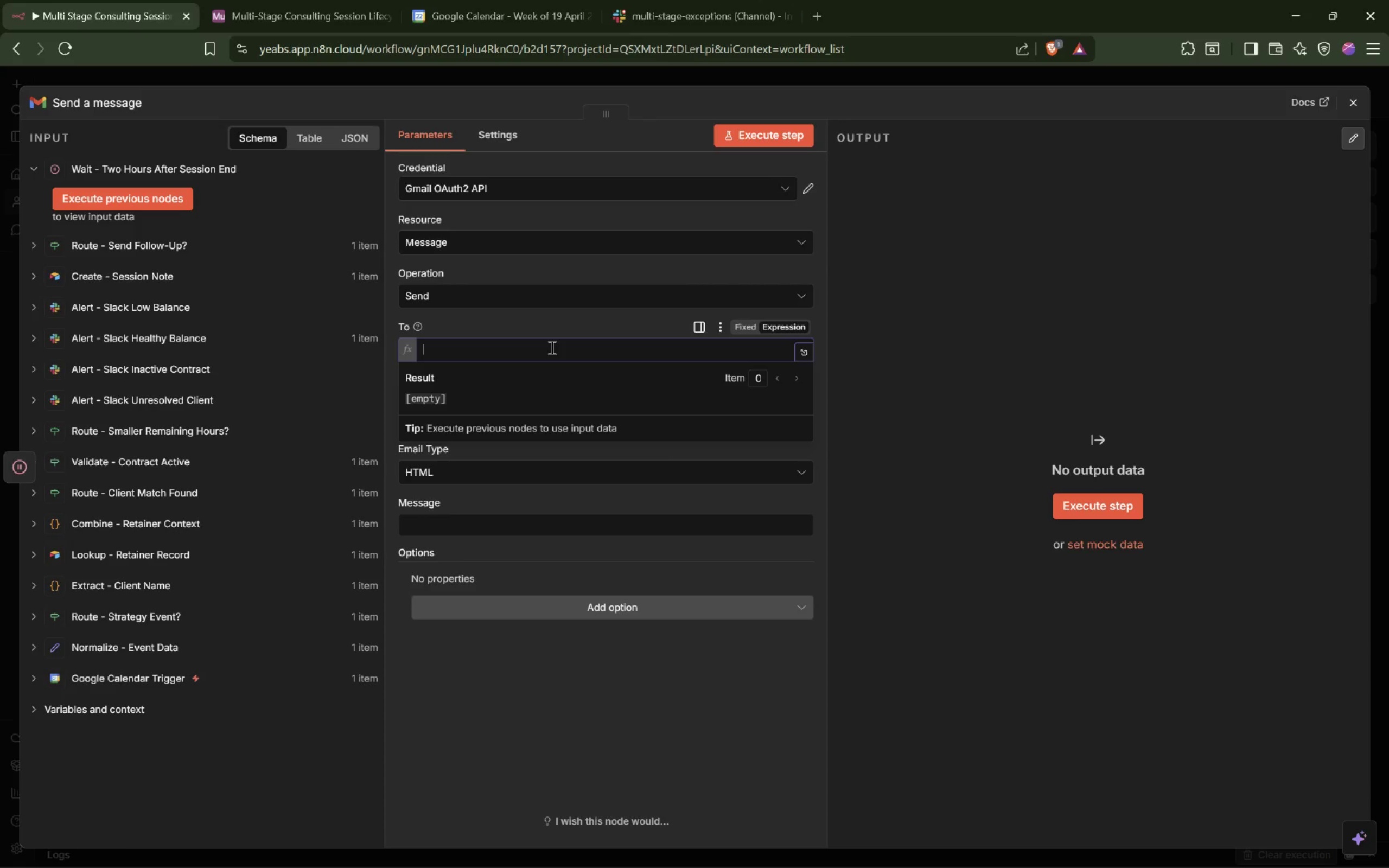 
left_click([551, 347])
 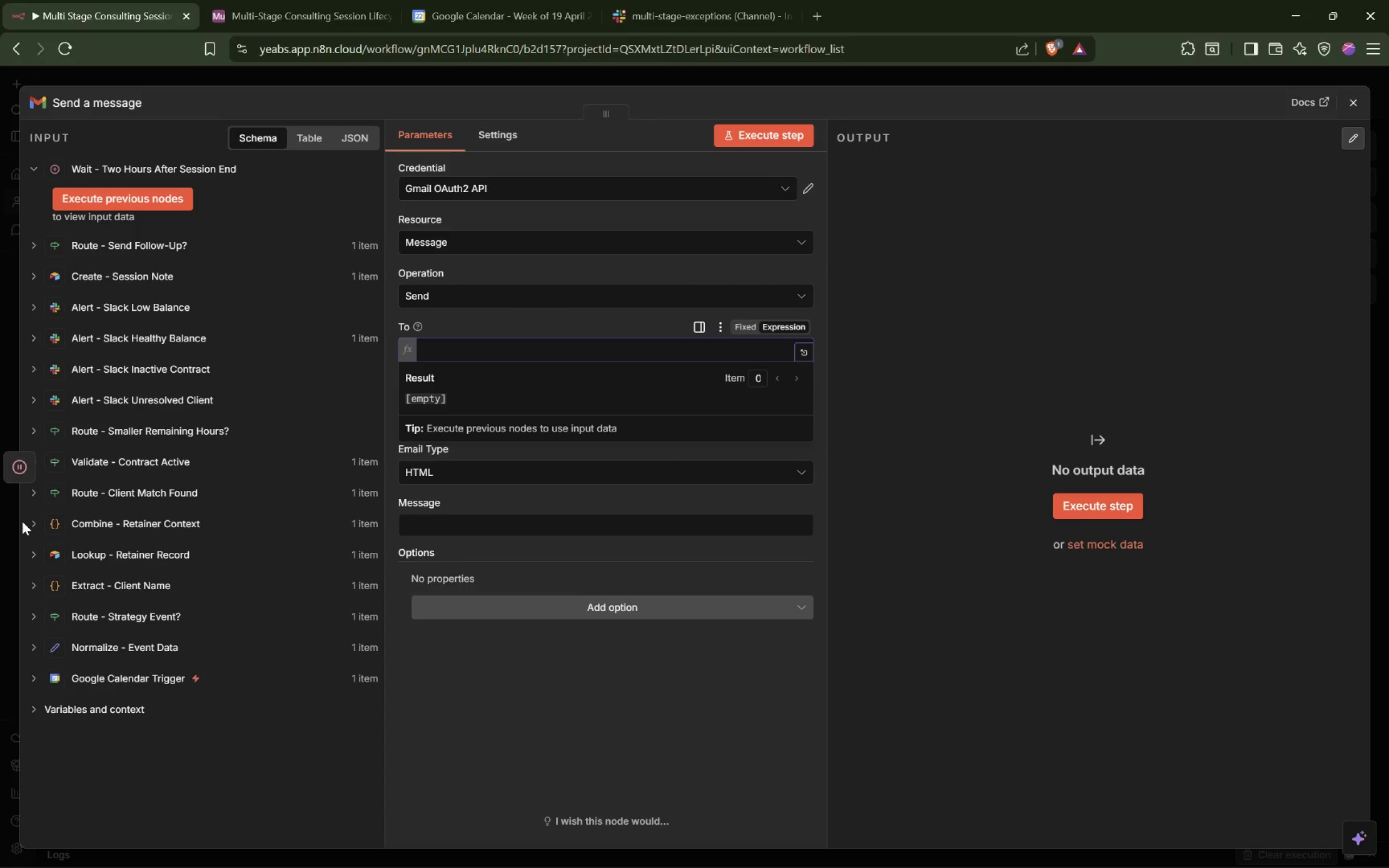 
left_click([29, 520])
 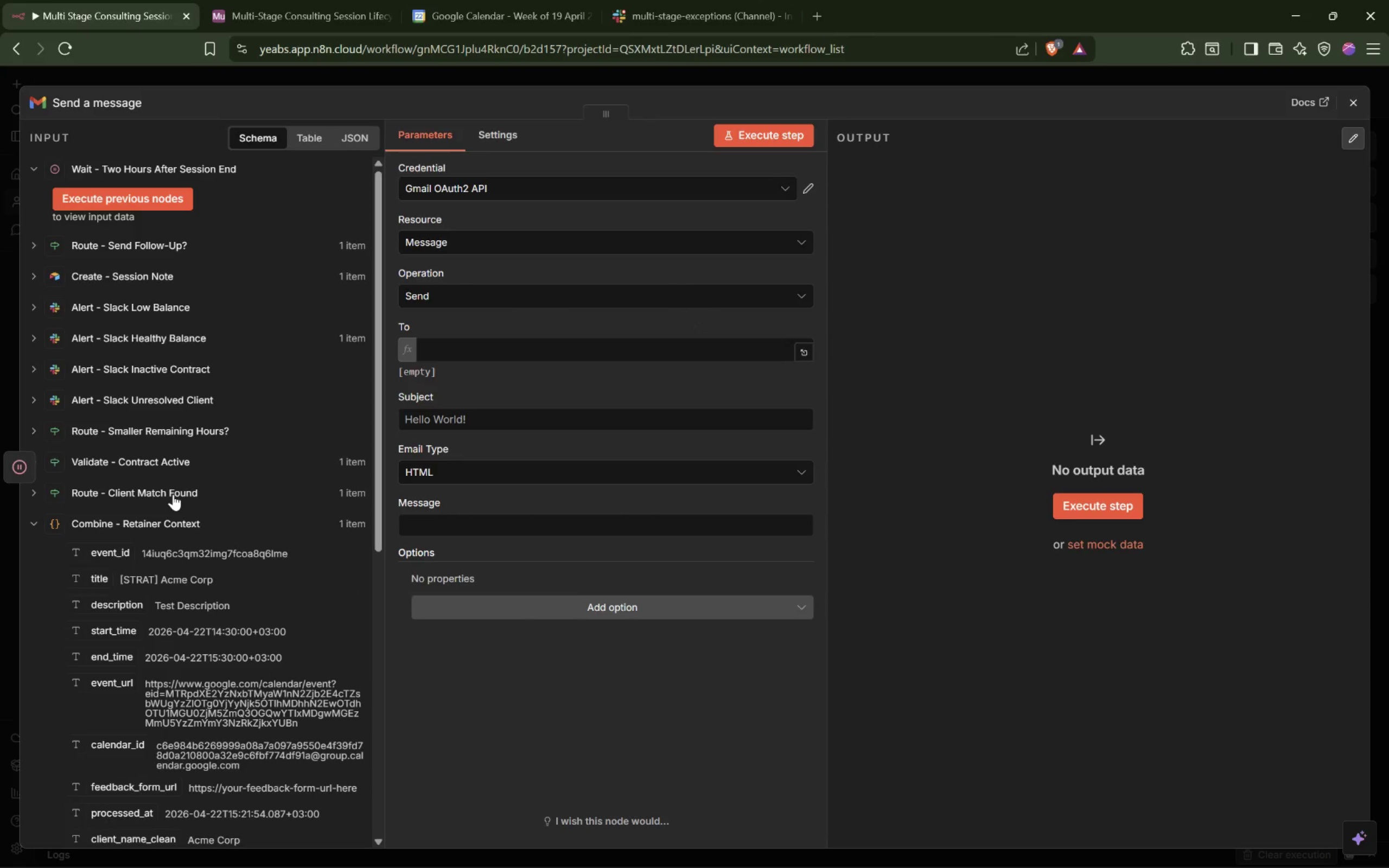 
scroll: coordinate [239, 565], scroll_direction: down, amount: 3.0
 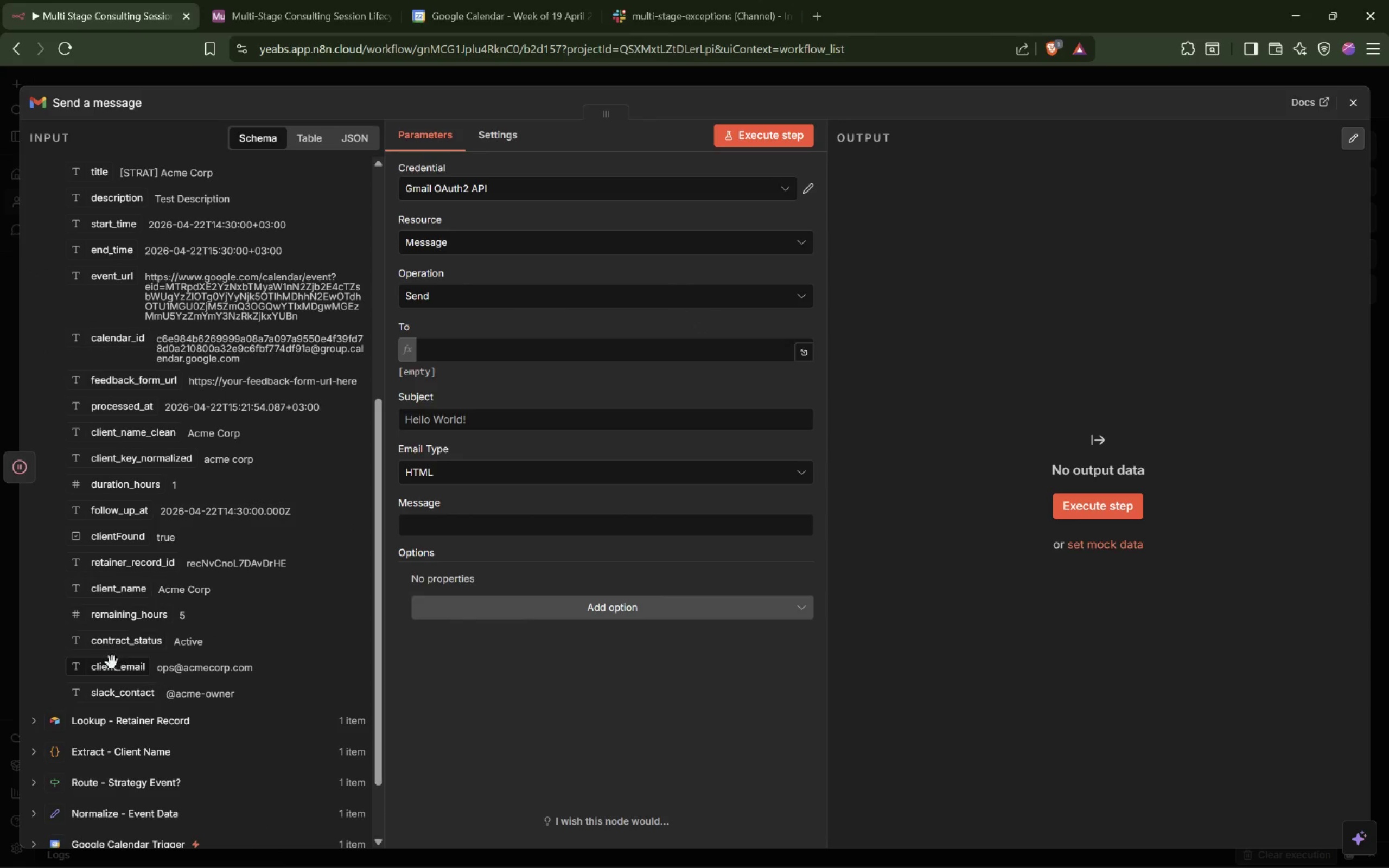 
left_click_drag(start_coordinate=[111, 668], to_coordinate=[466, 355])
 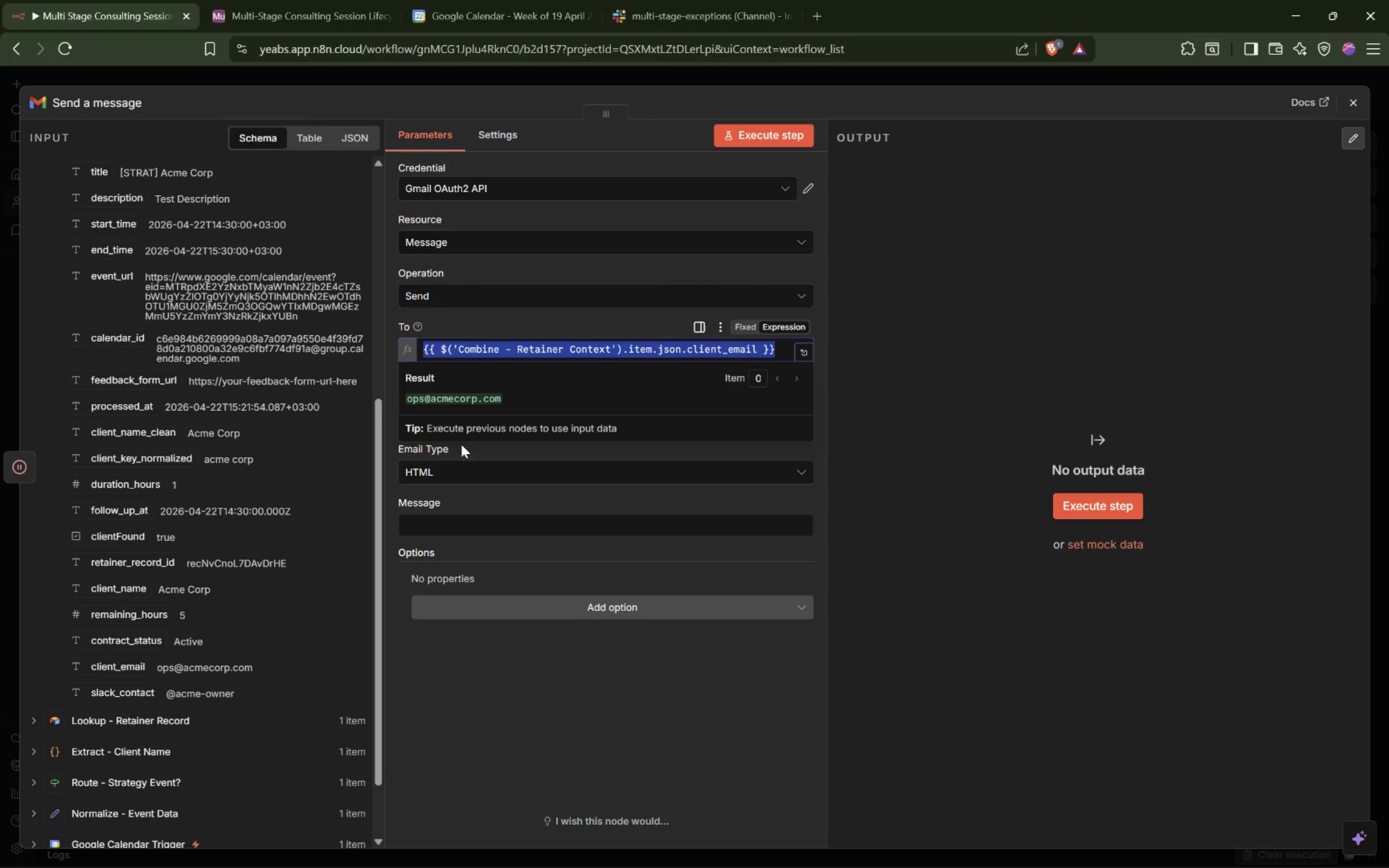 
left_click([438, 525])
 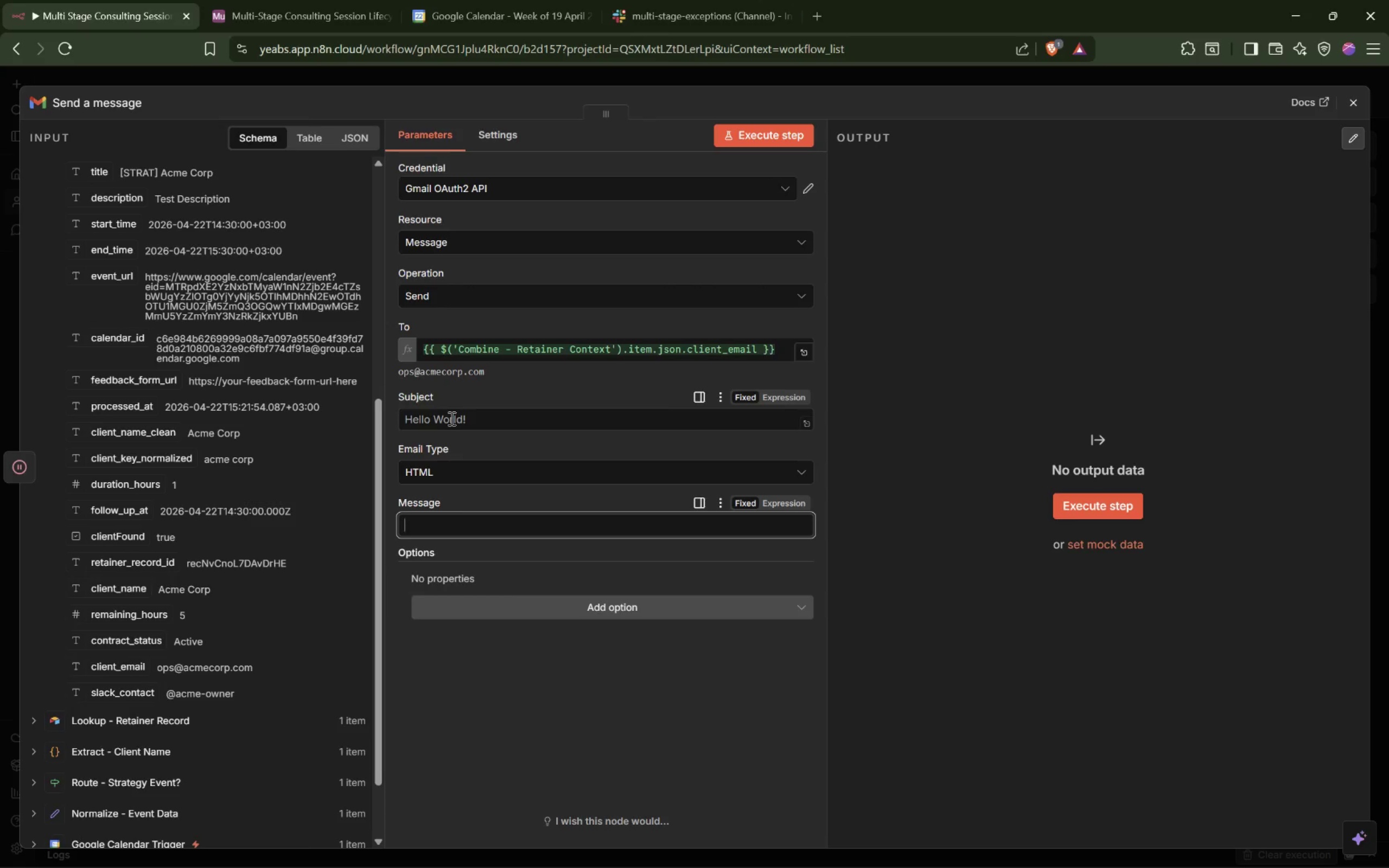 
left_click([450, 418])
 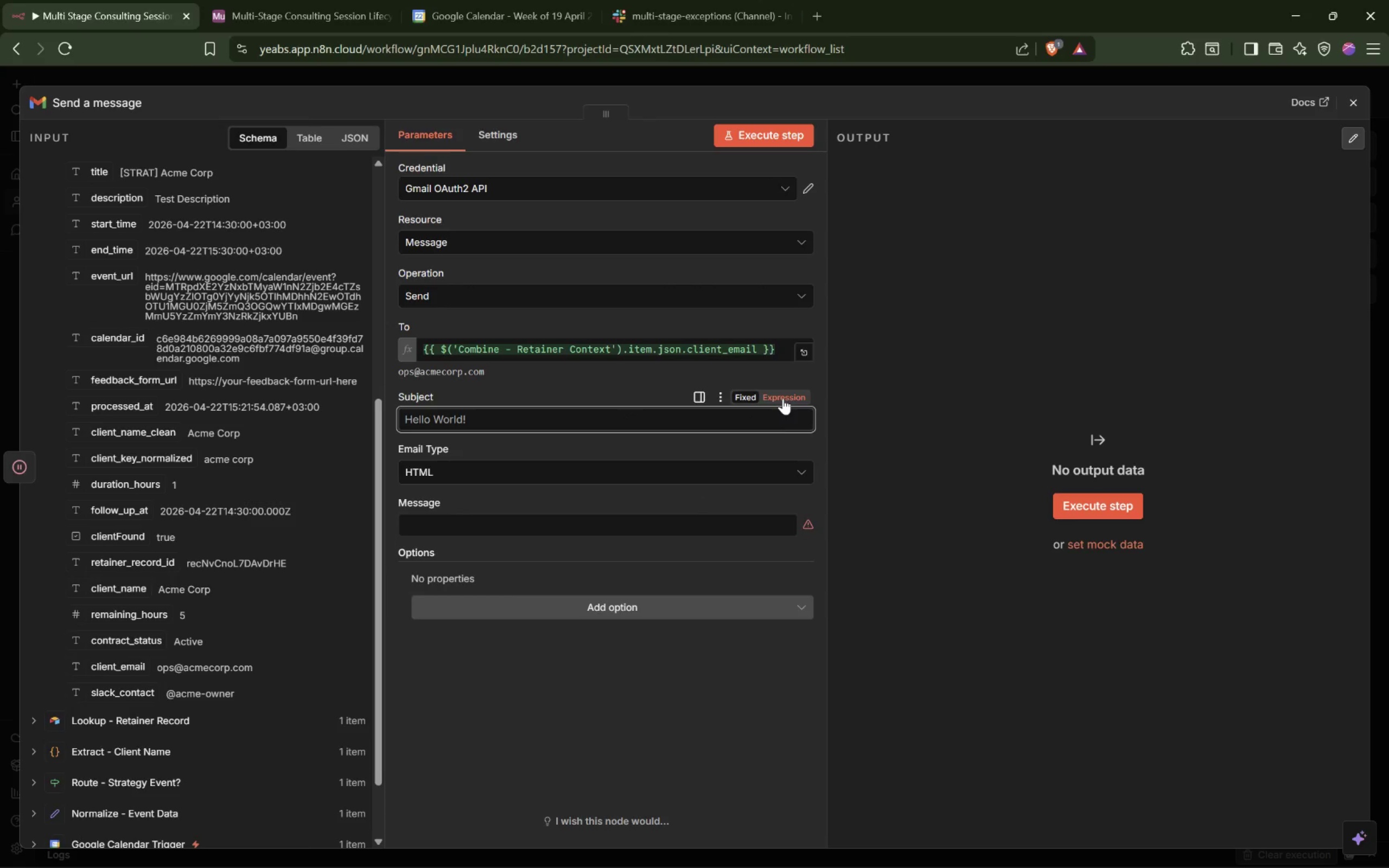 
left_click([783, 395])
 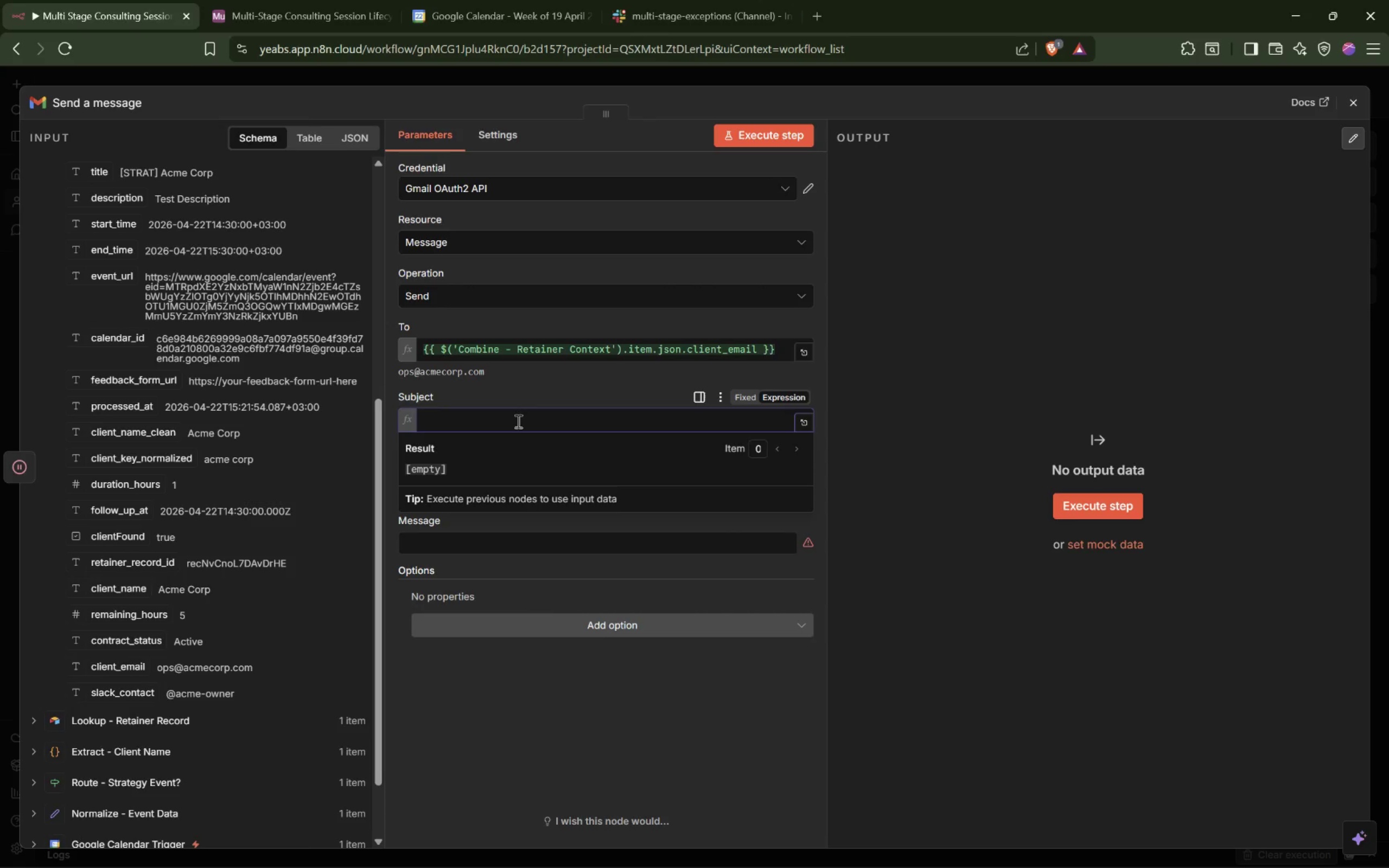 
type({{"Thank you for today's strategy session - )
 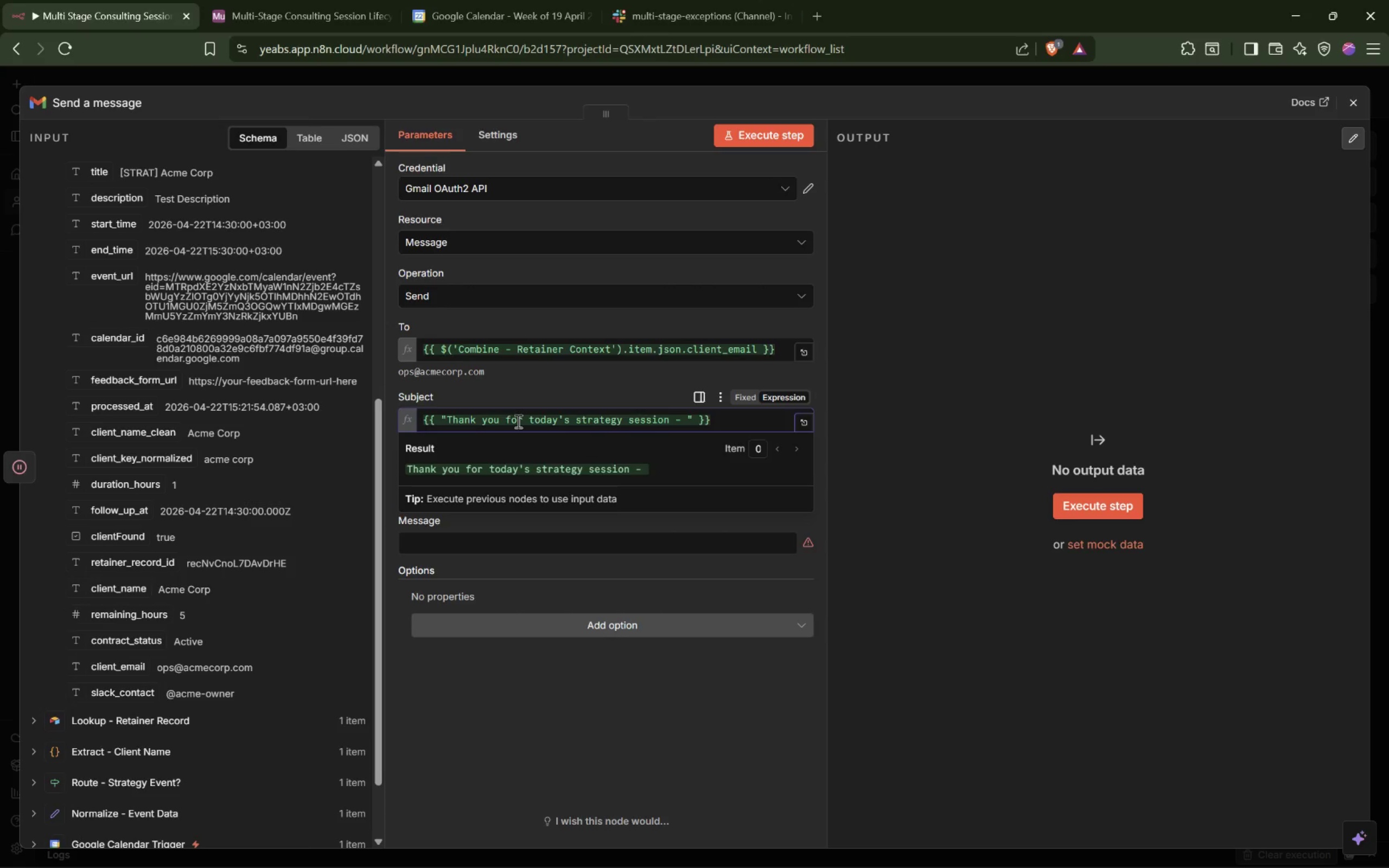 
key(ArrowRight)
 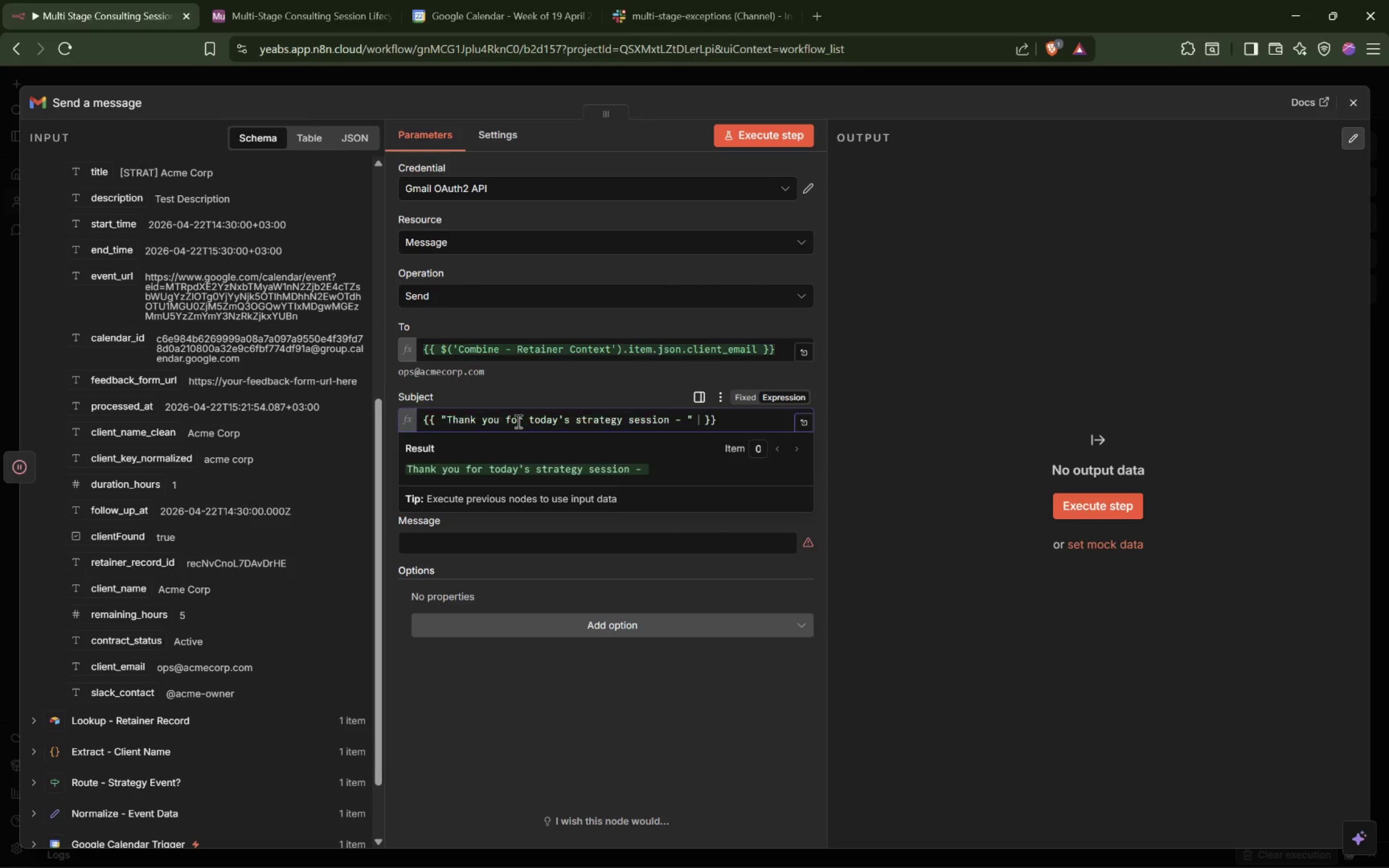 
type( + $('Combi)
 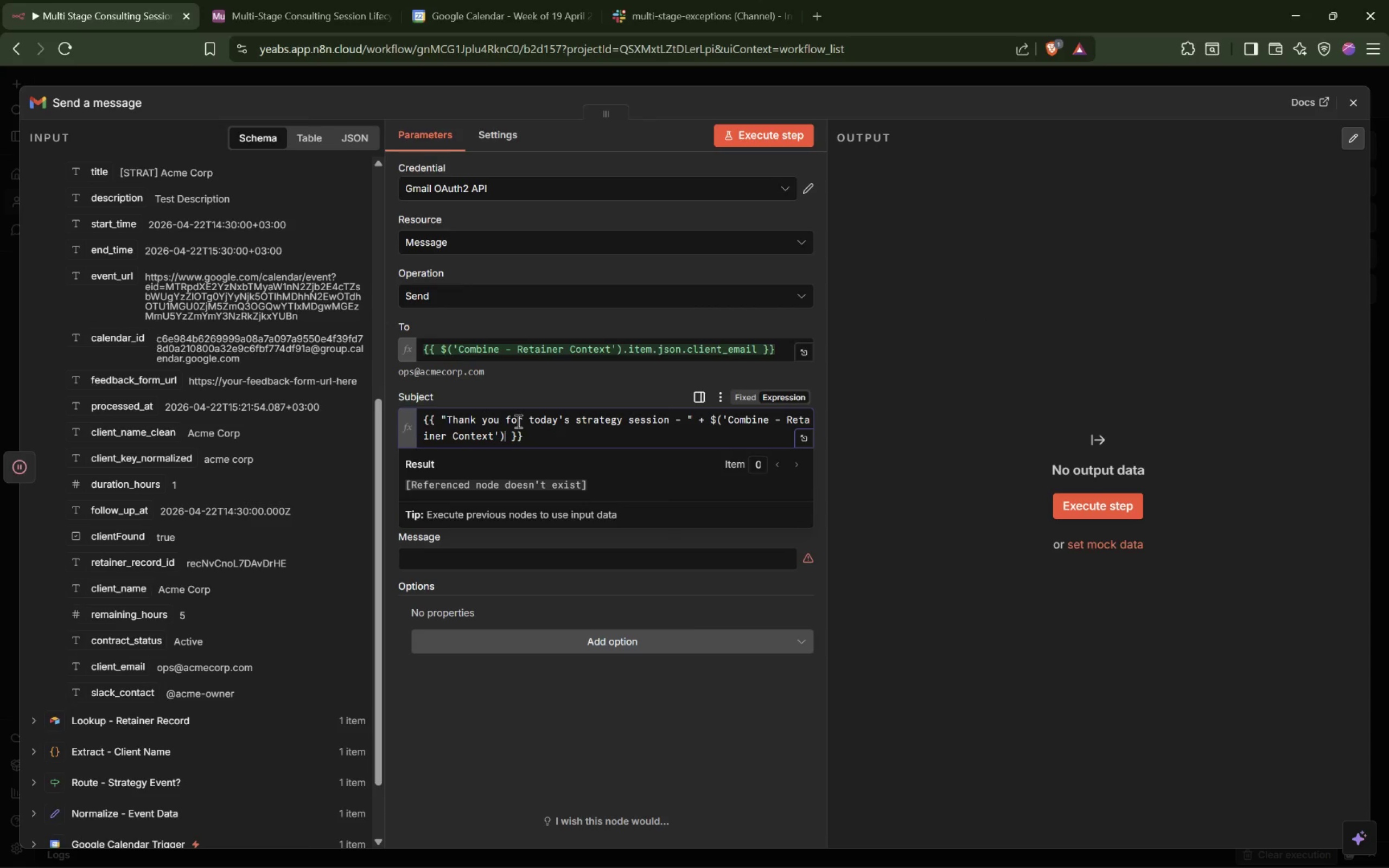 
 